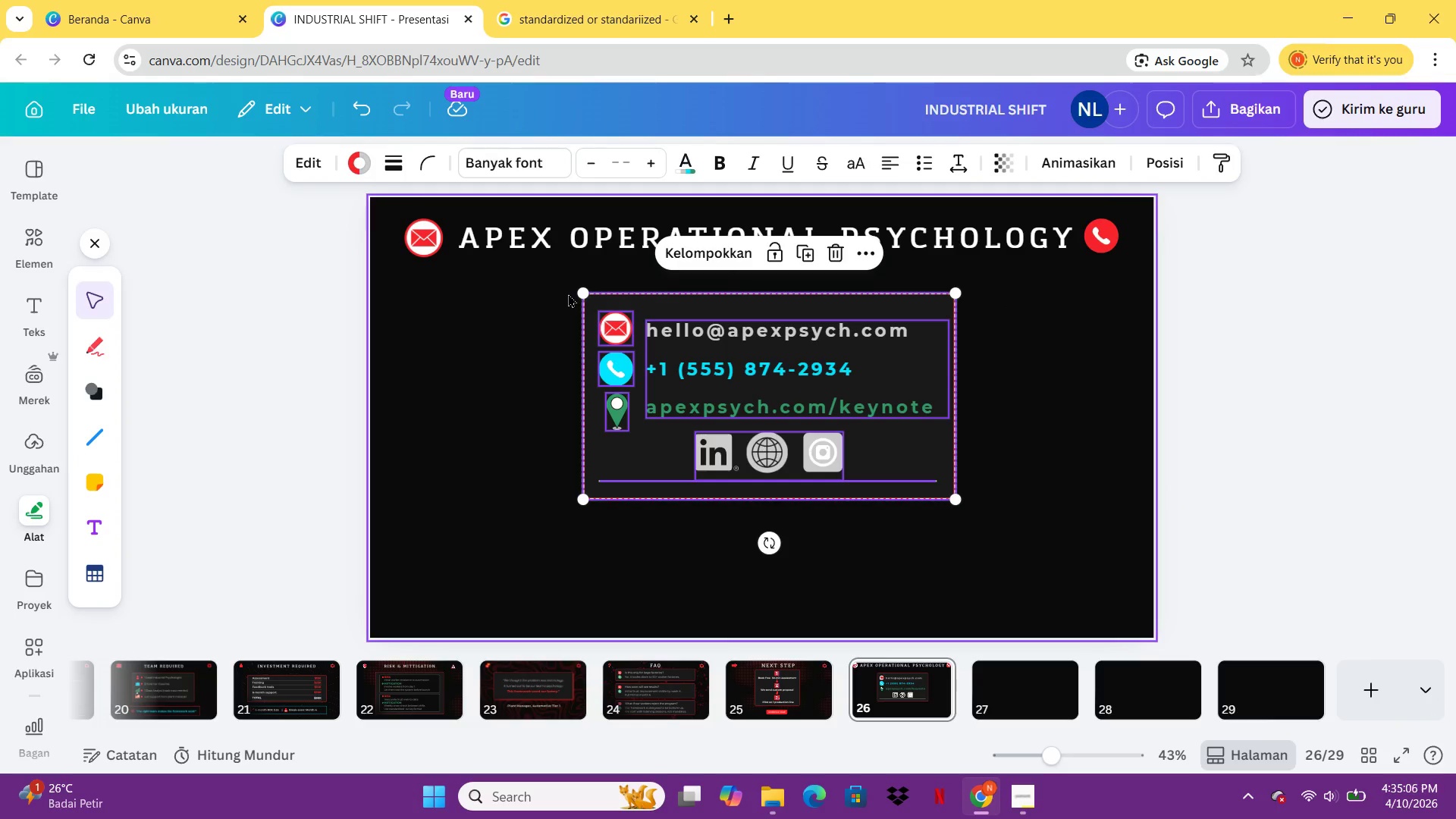 
key(Control+G)
 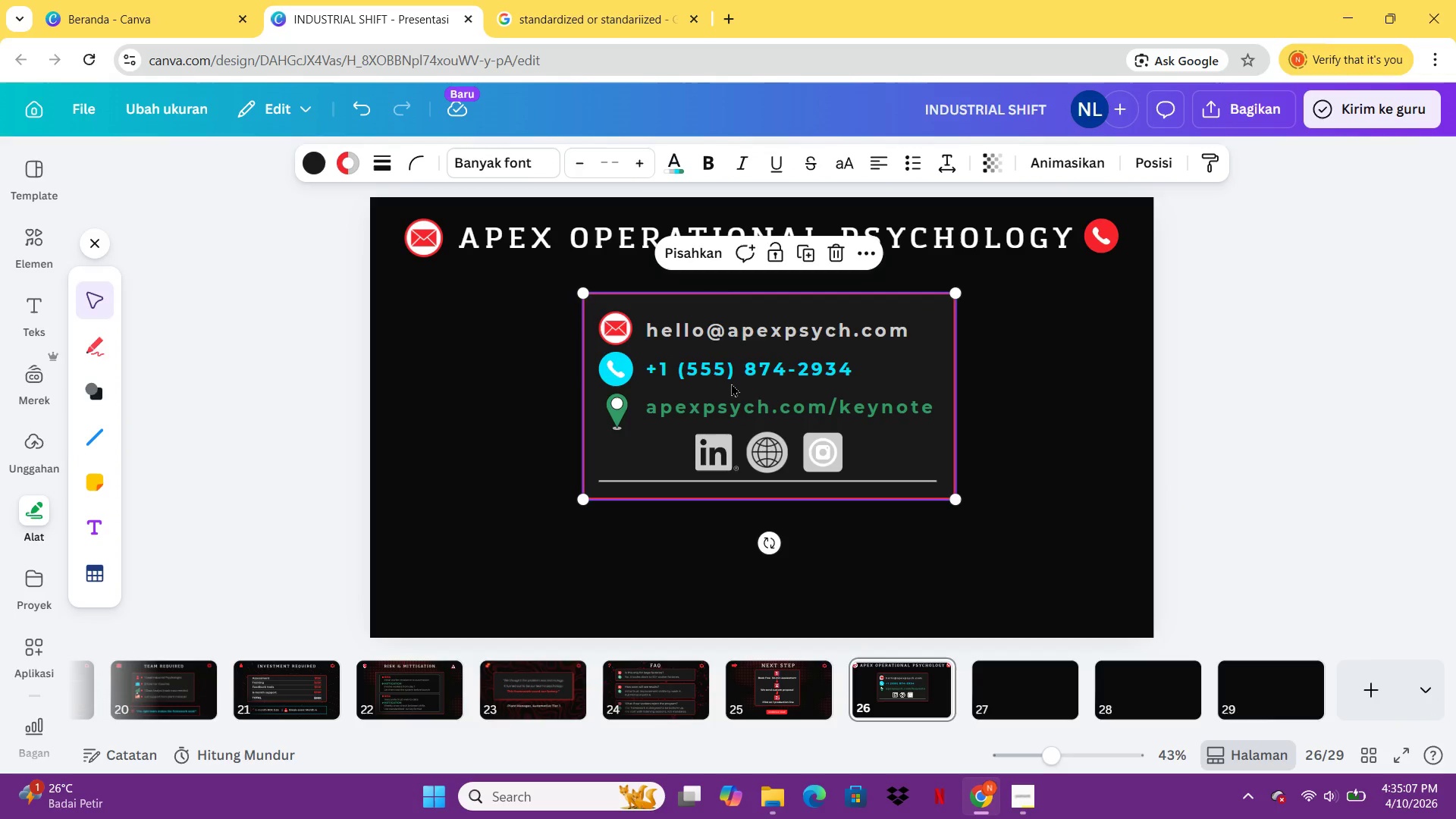 
left_click_drag(start_coordinate=[731, 383], to_coordinate=[717, 384])
 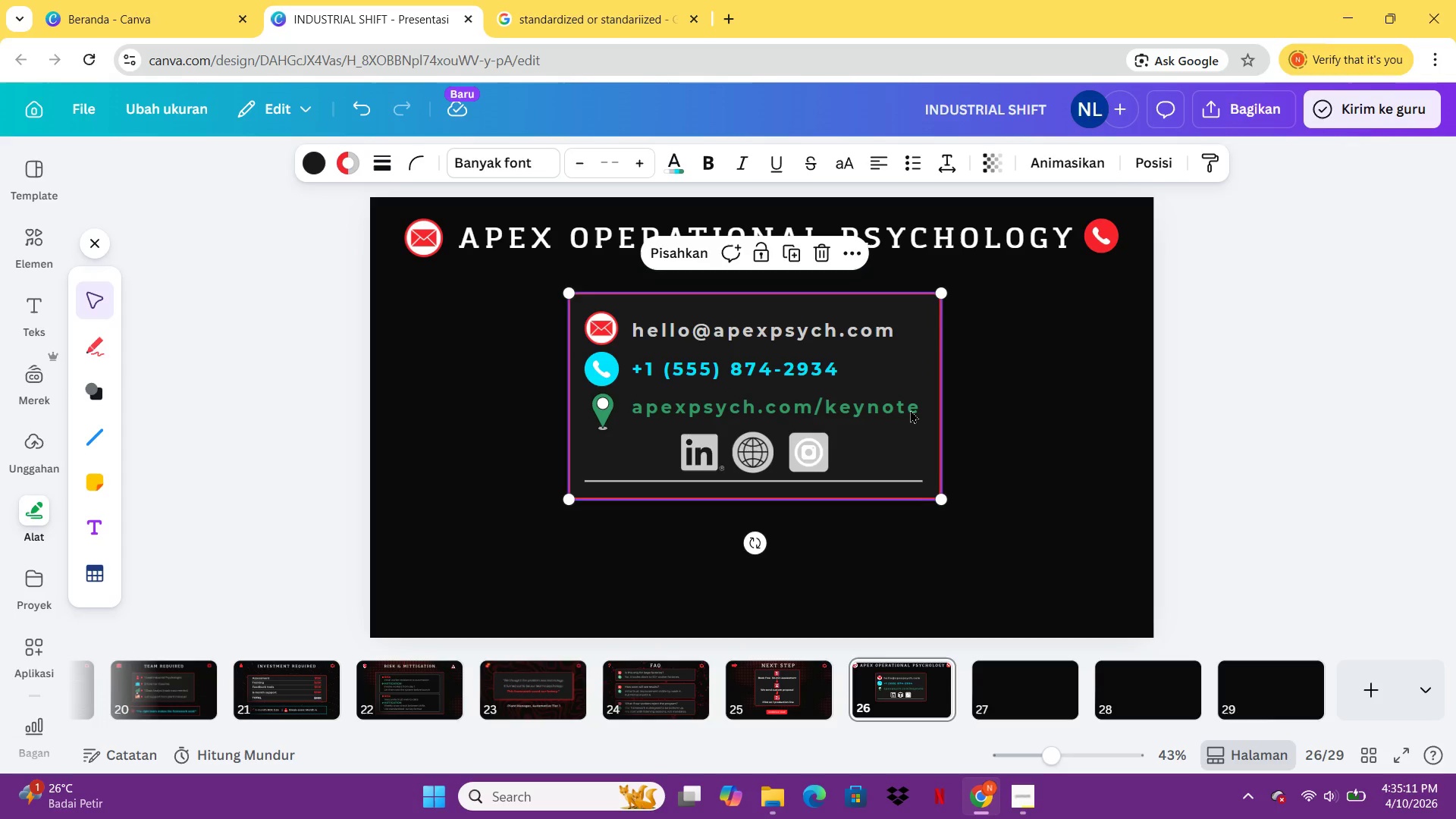 
left_click([910, 410])
 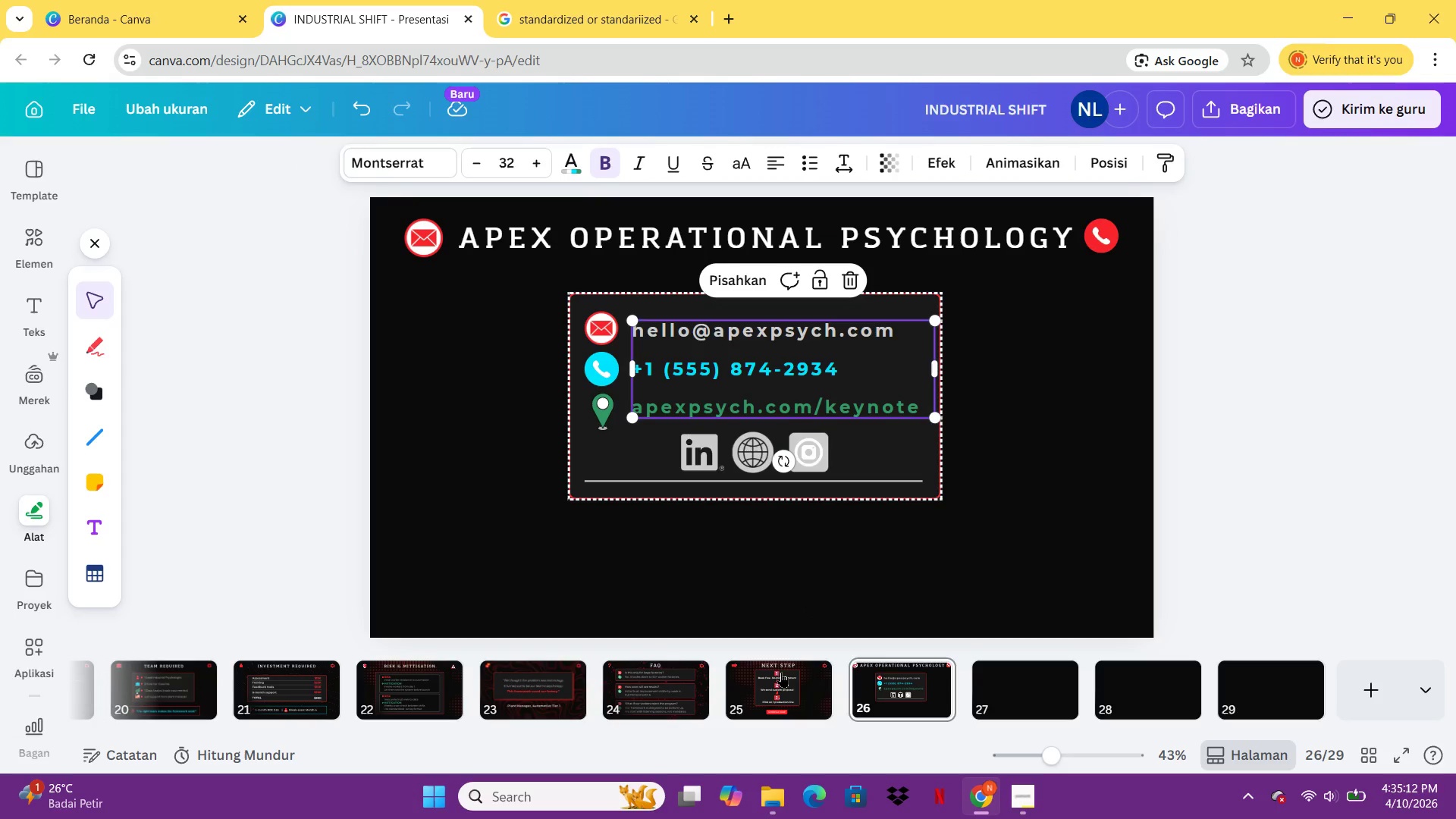 
left_click([782, 678])
 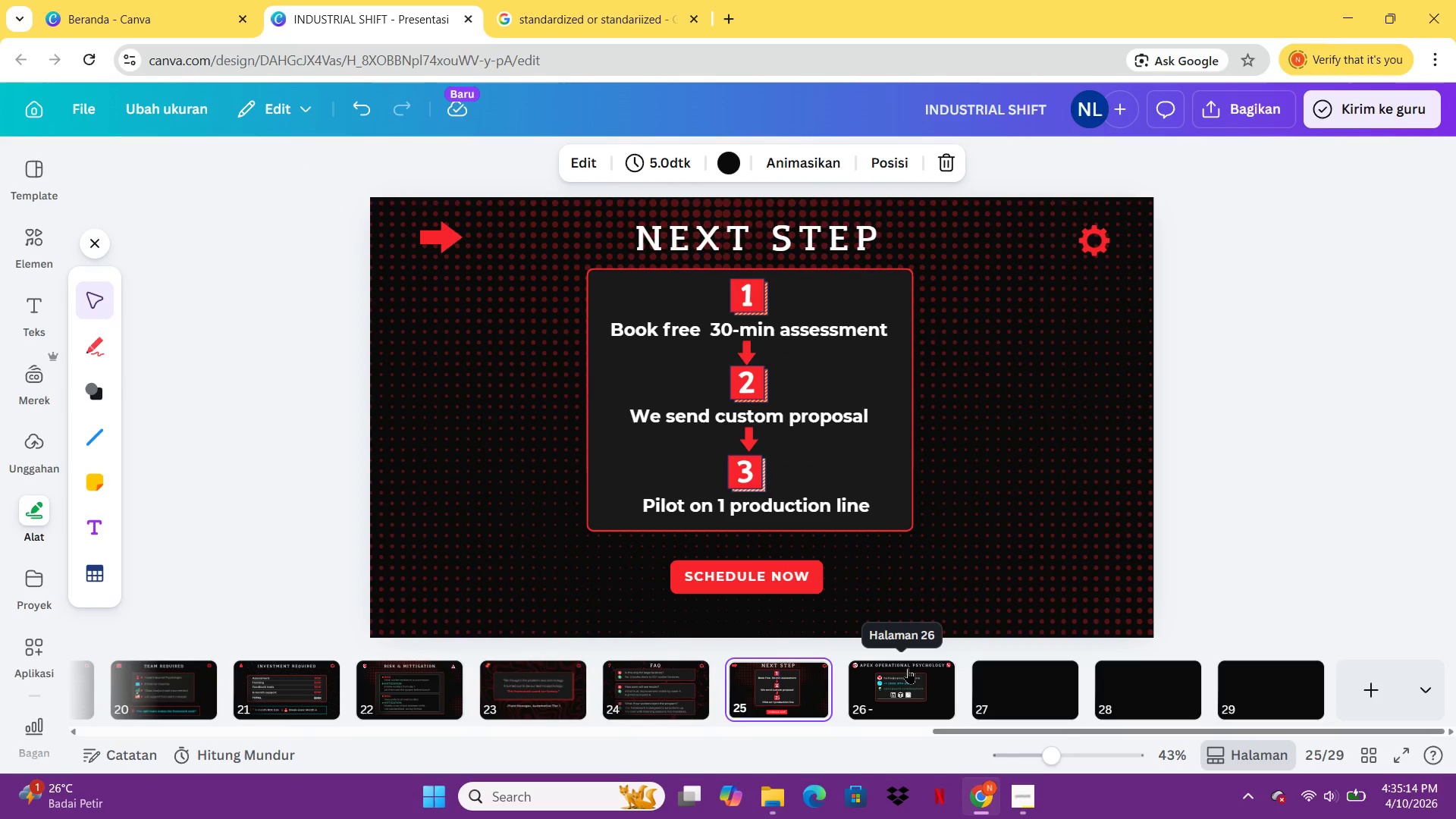 
left_click([908, 668])
 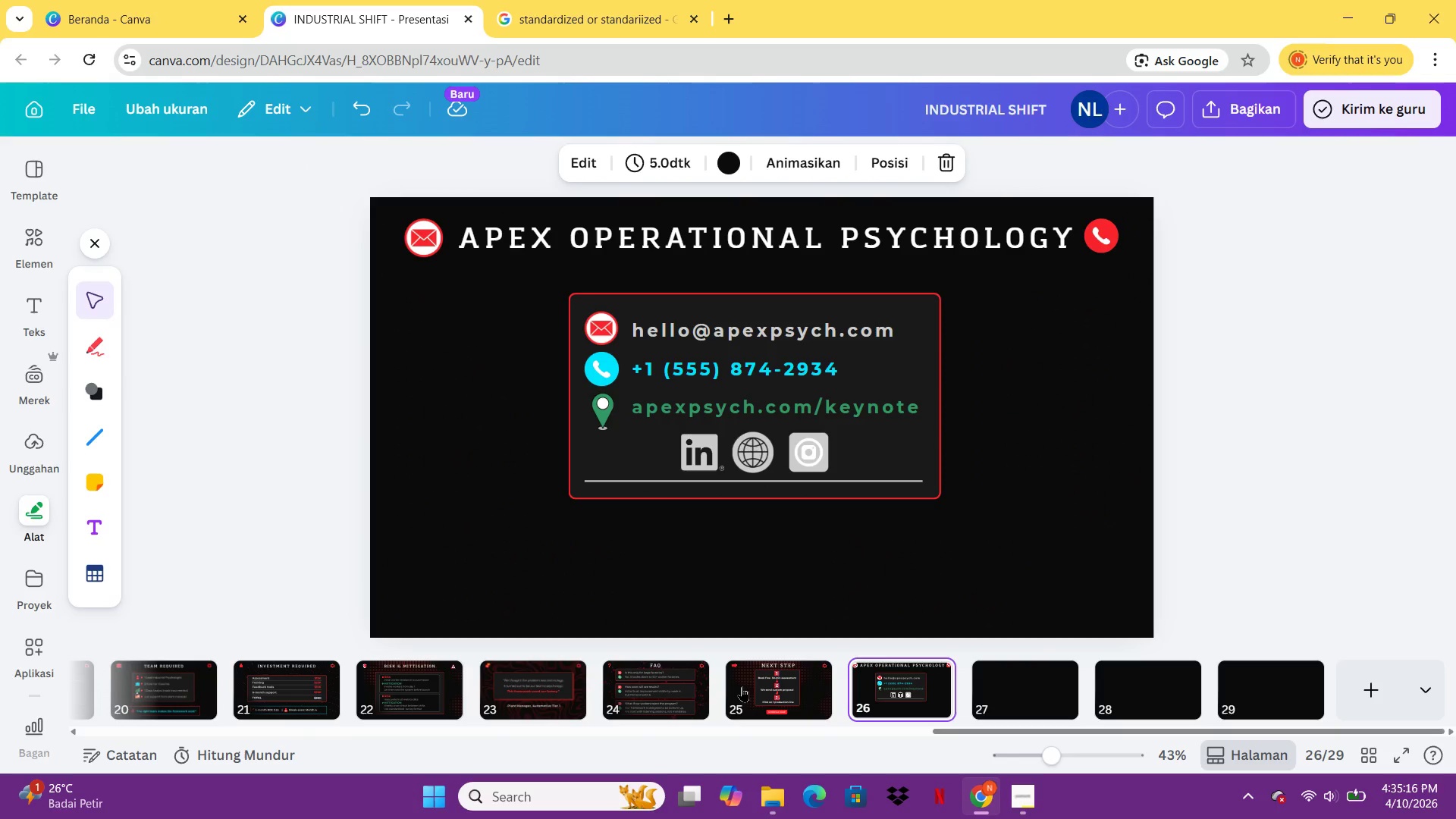 
left_click([745, 688])
 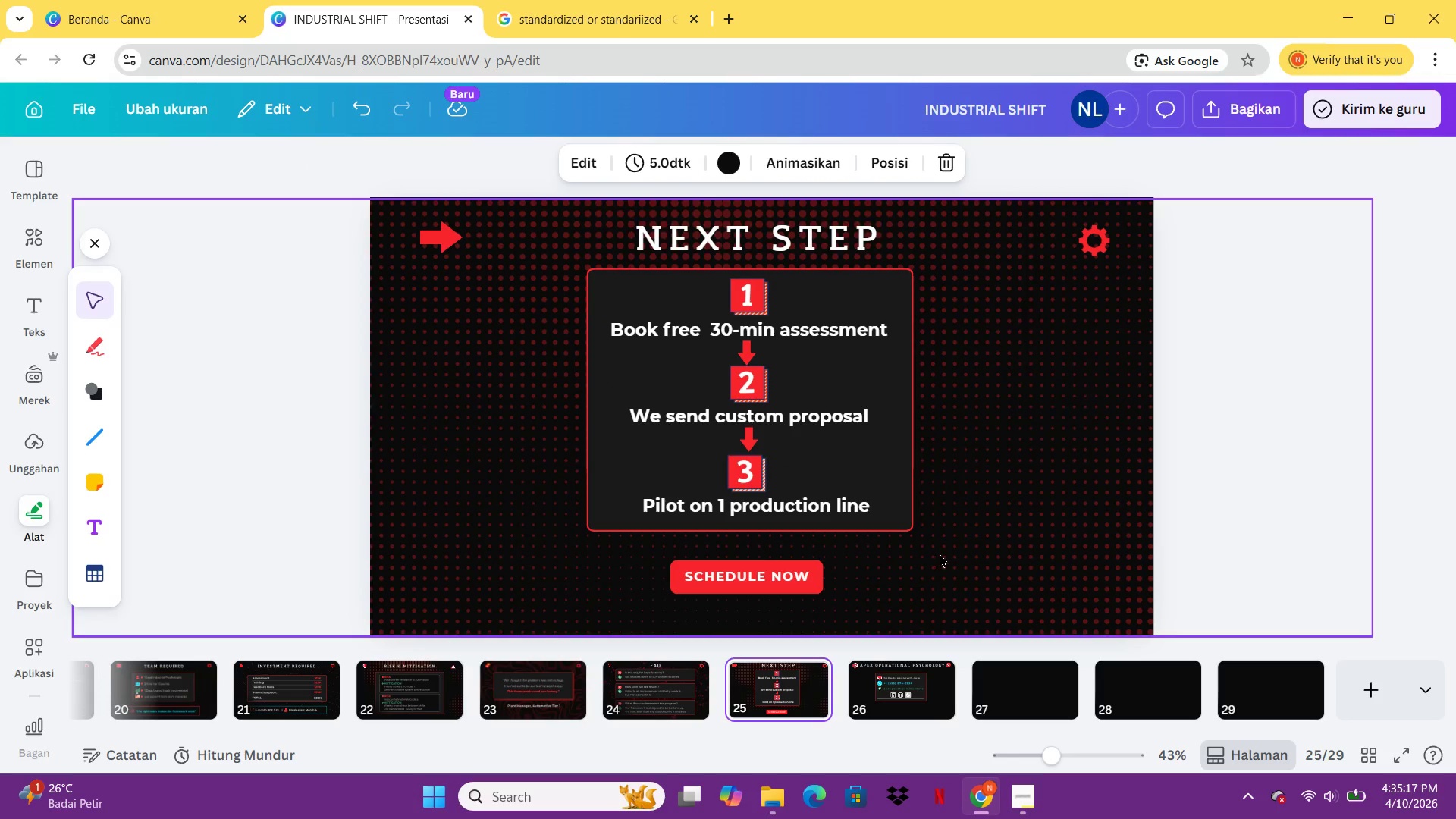 
left_click([940, 554])
 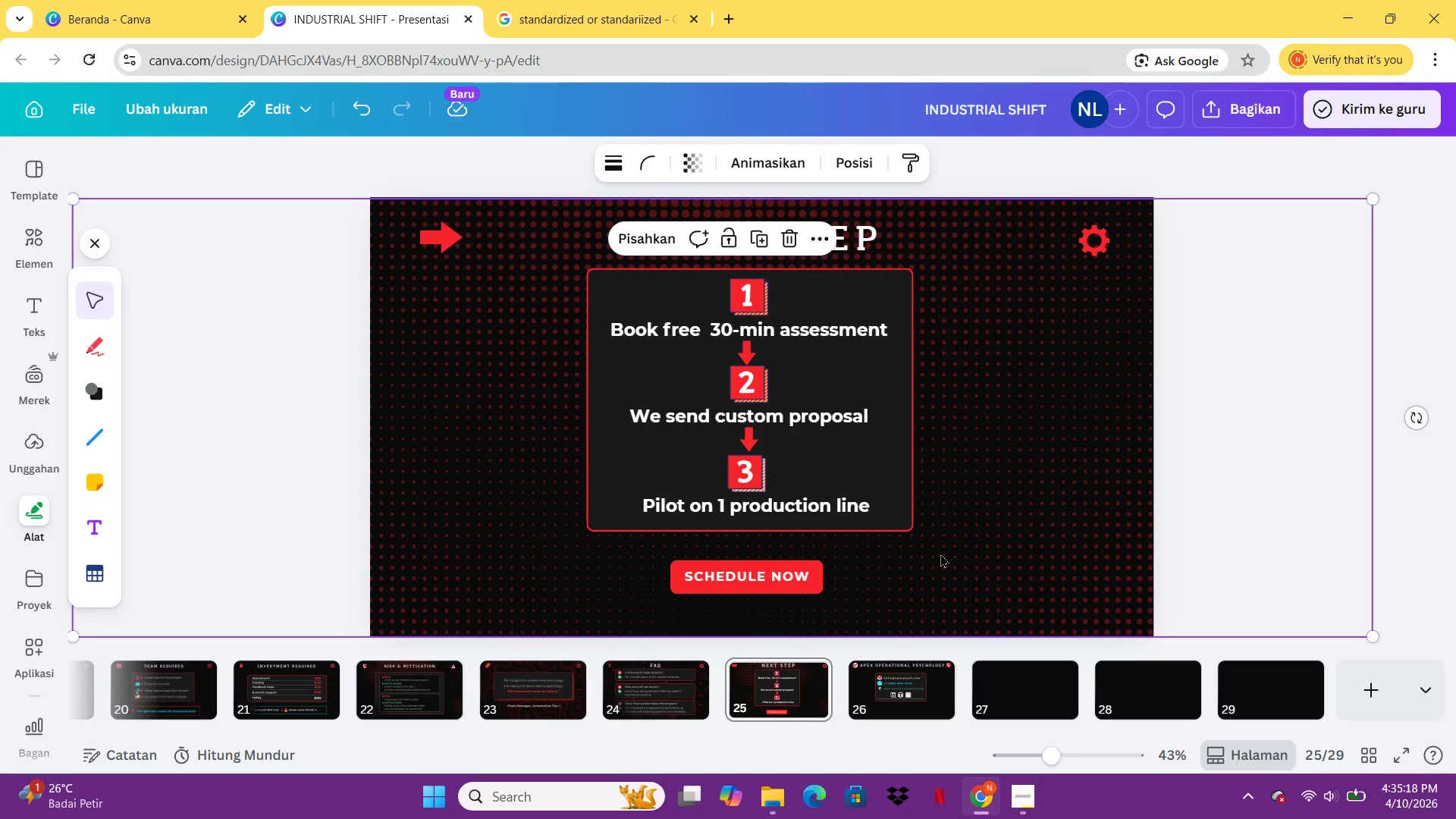 
hold_key(key=ControlLeft, duration=0.56)
 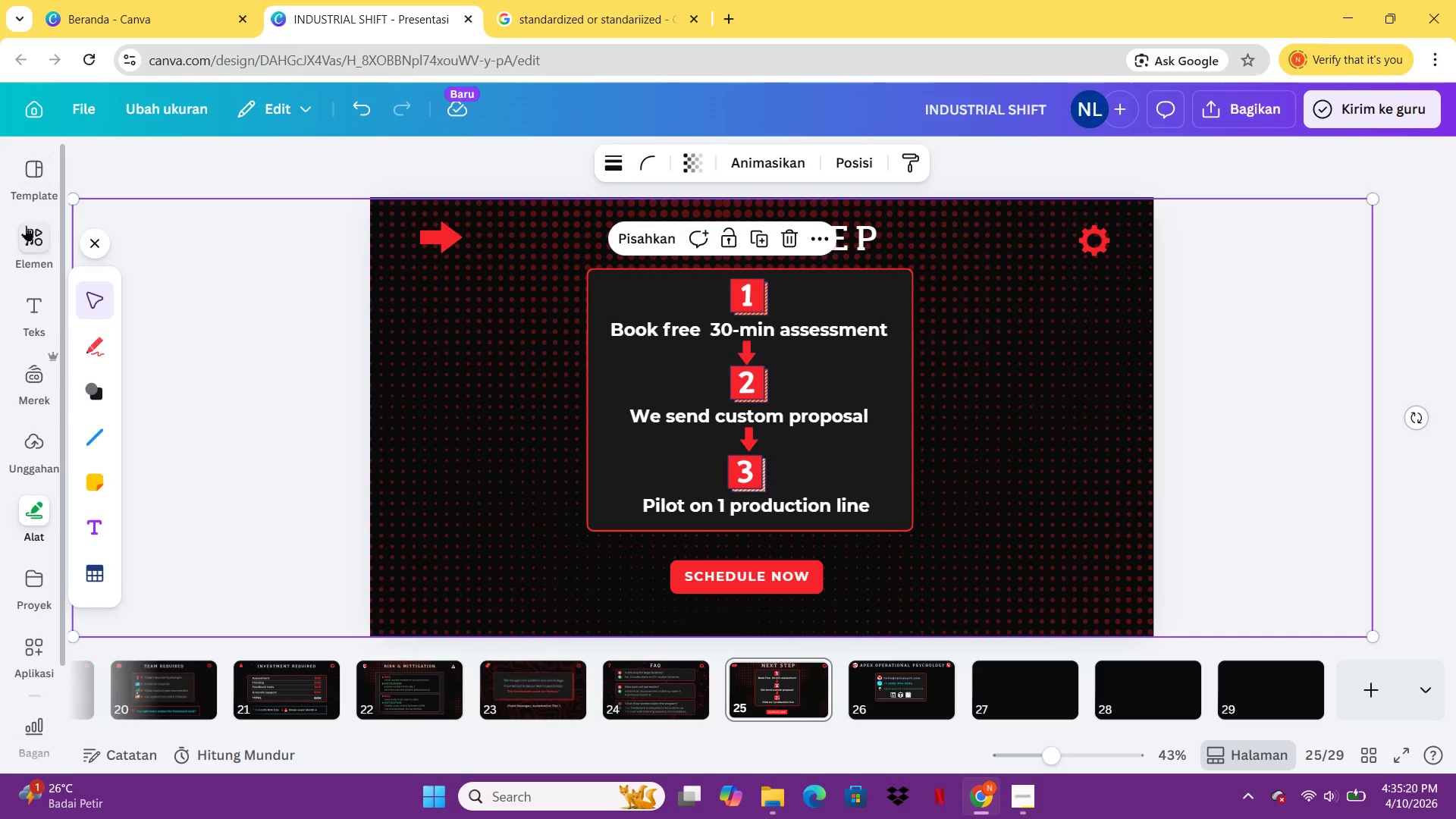 
left_click([33, 235])
 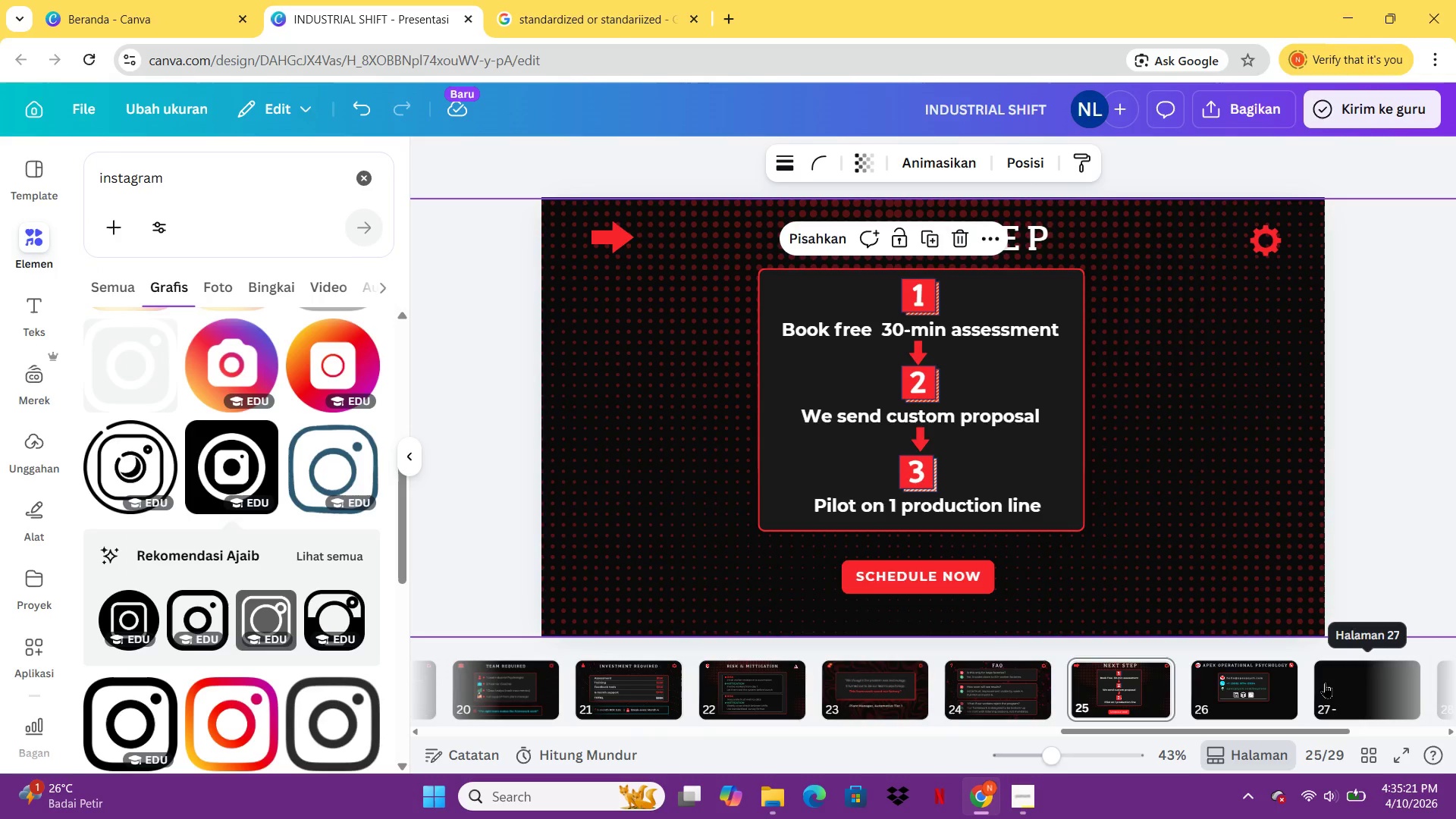 
left_click([1293, 679])
 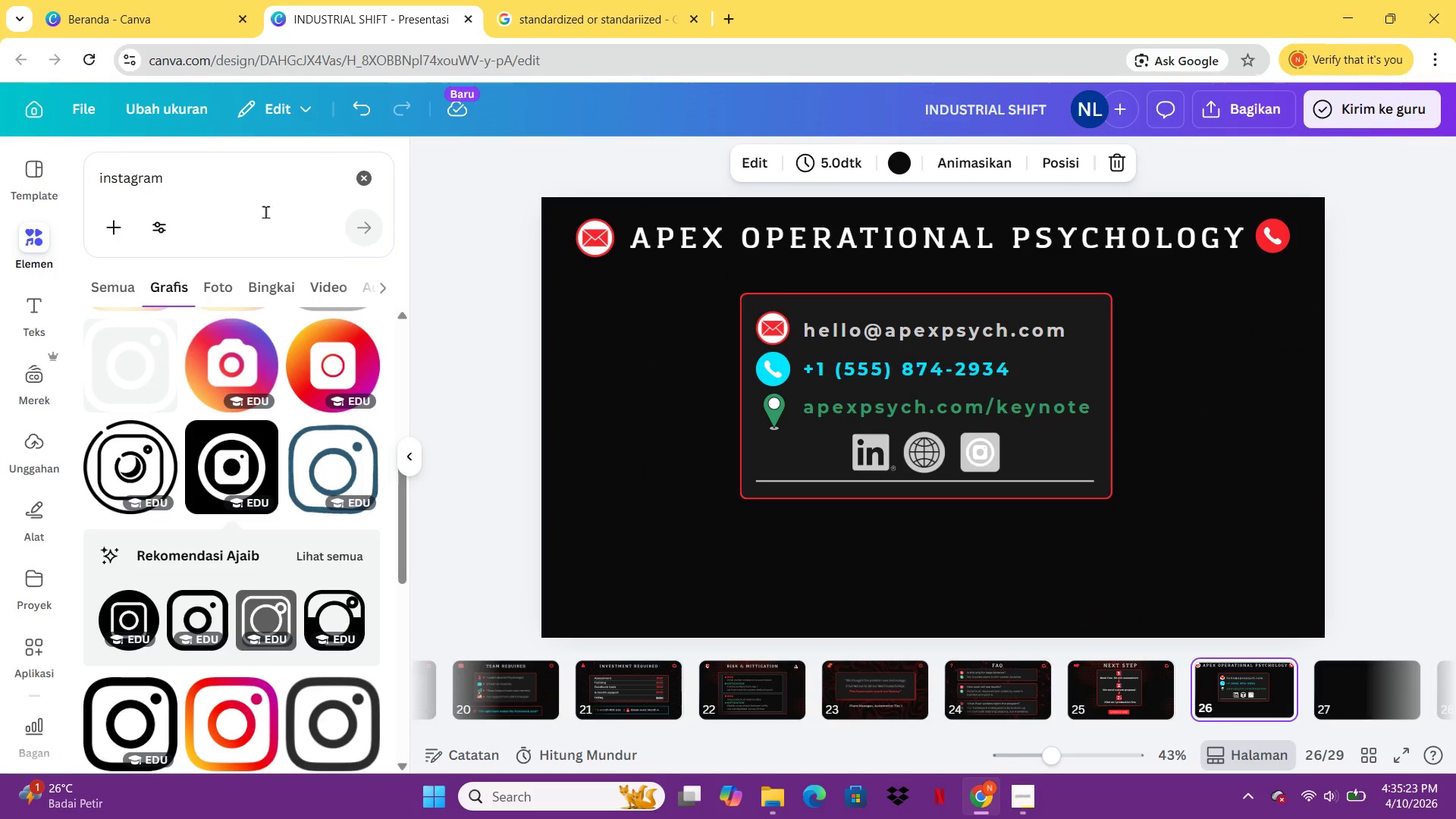 
left_click([237, 190])
 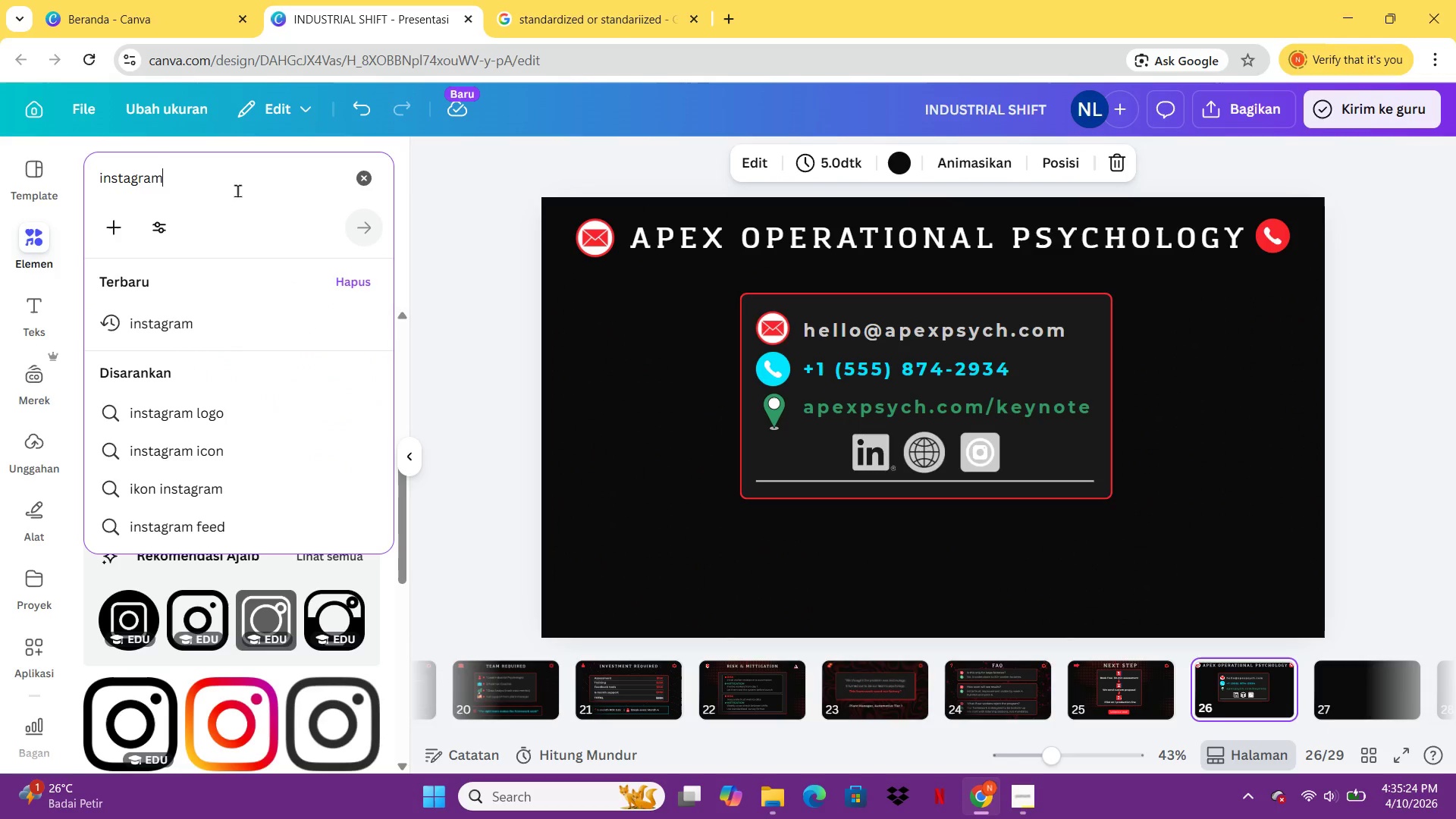 
key(Control+A)
 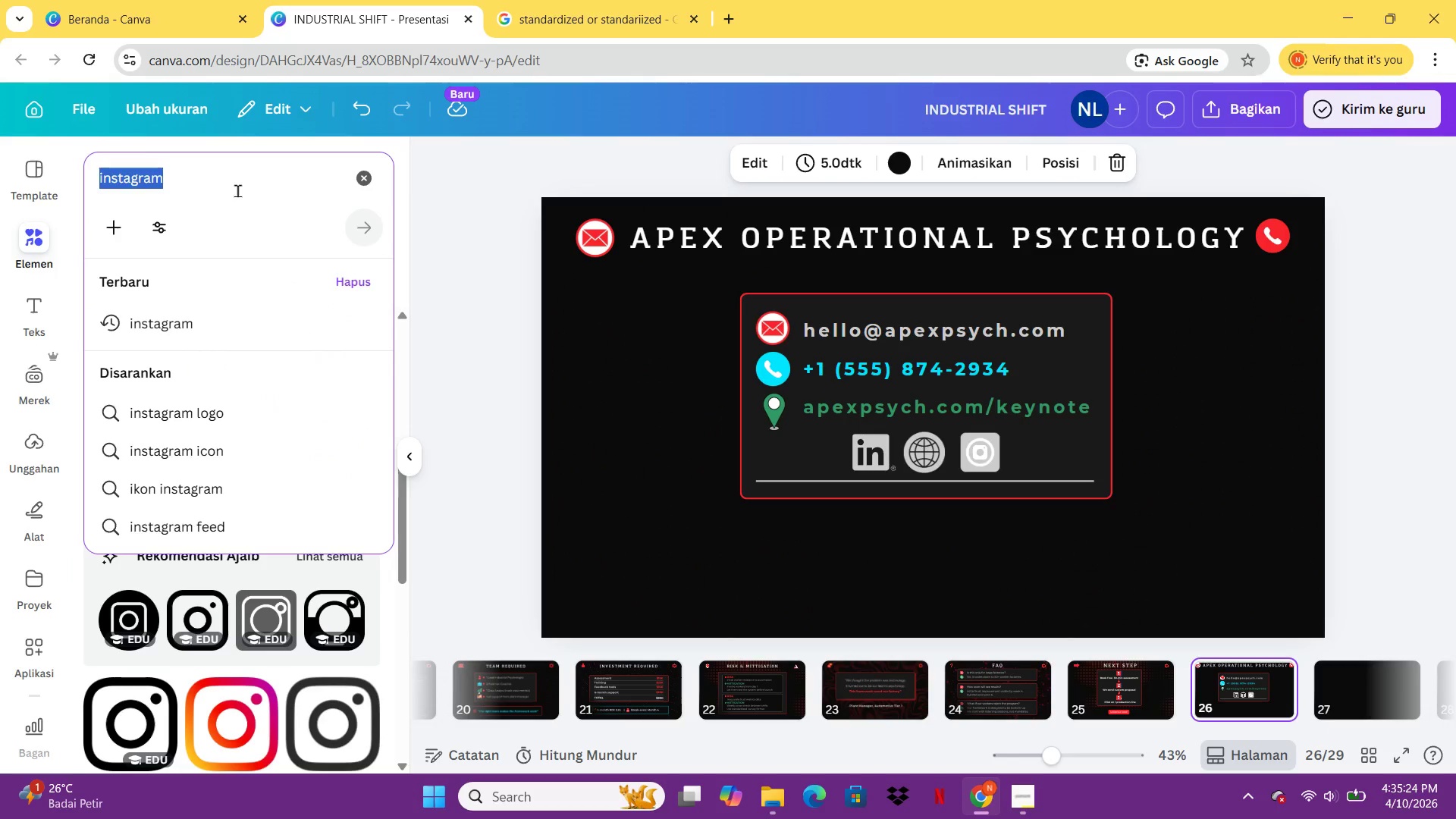 
type(cot)
key(Backspace)
type(rak)
 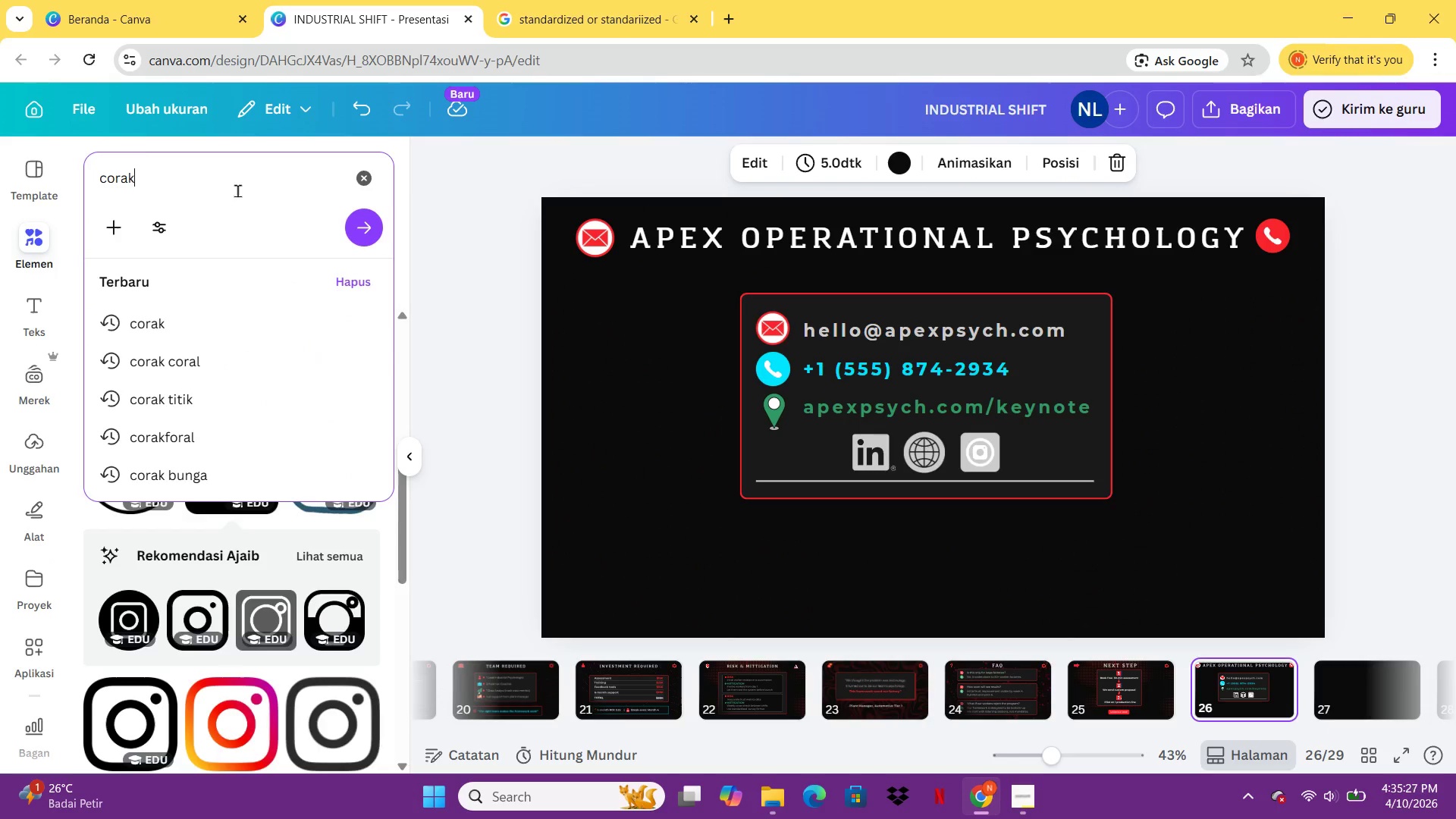 
key(Enter)
 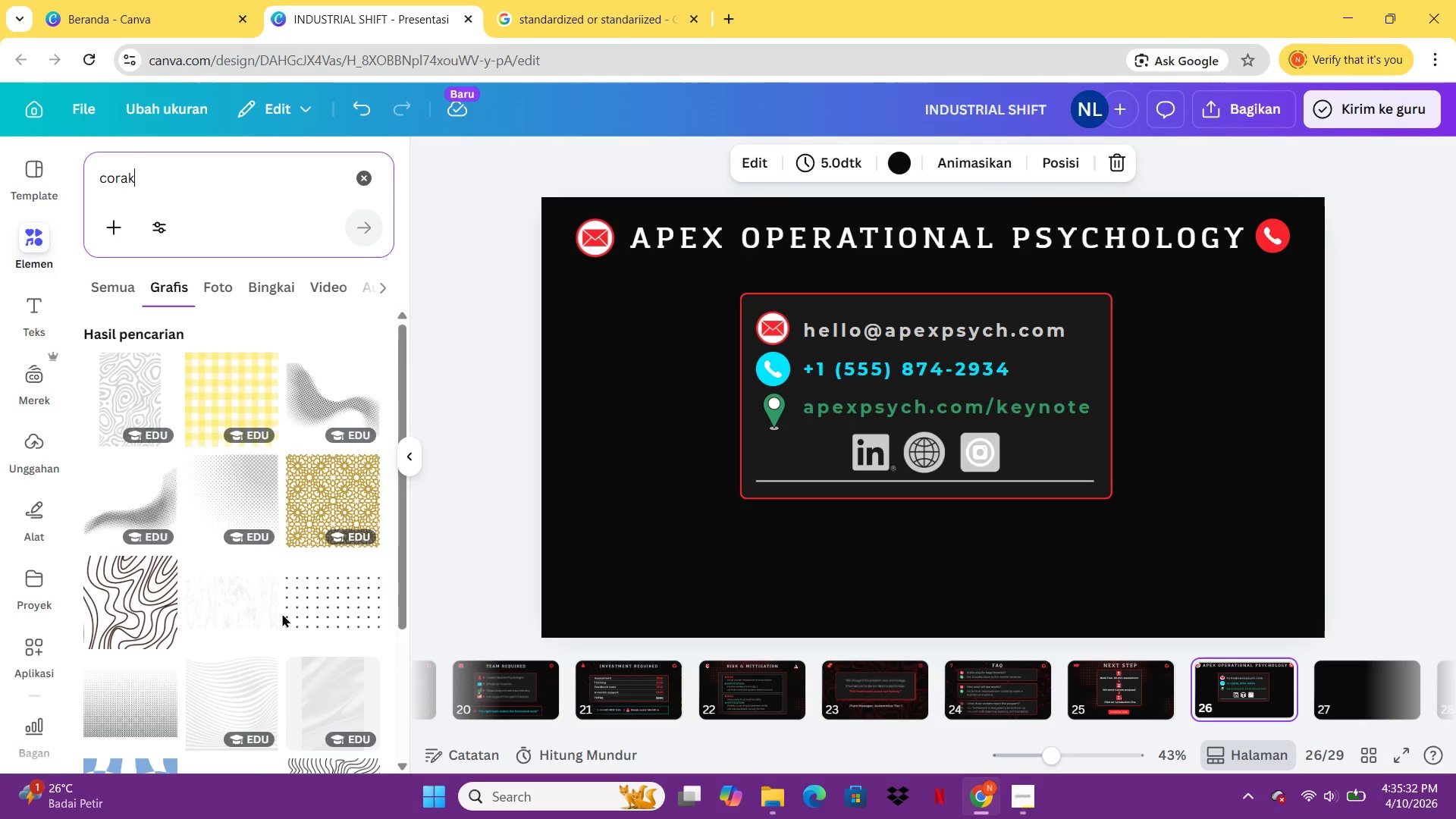 
wait(6.91)
 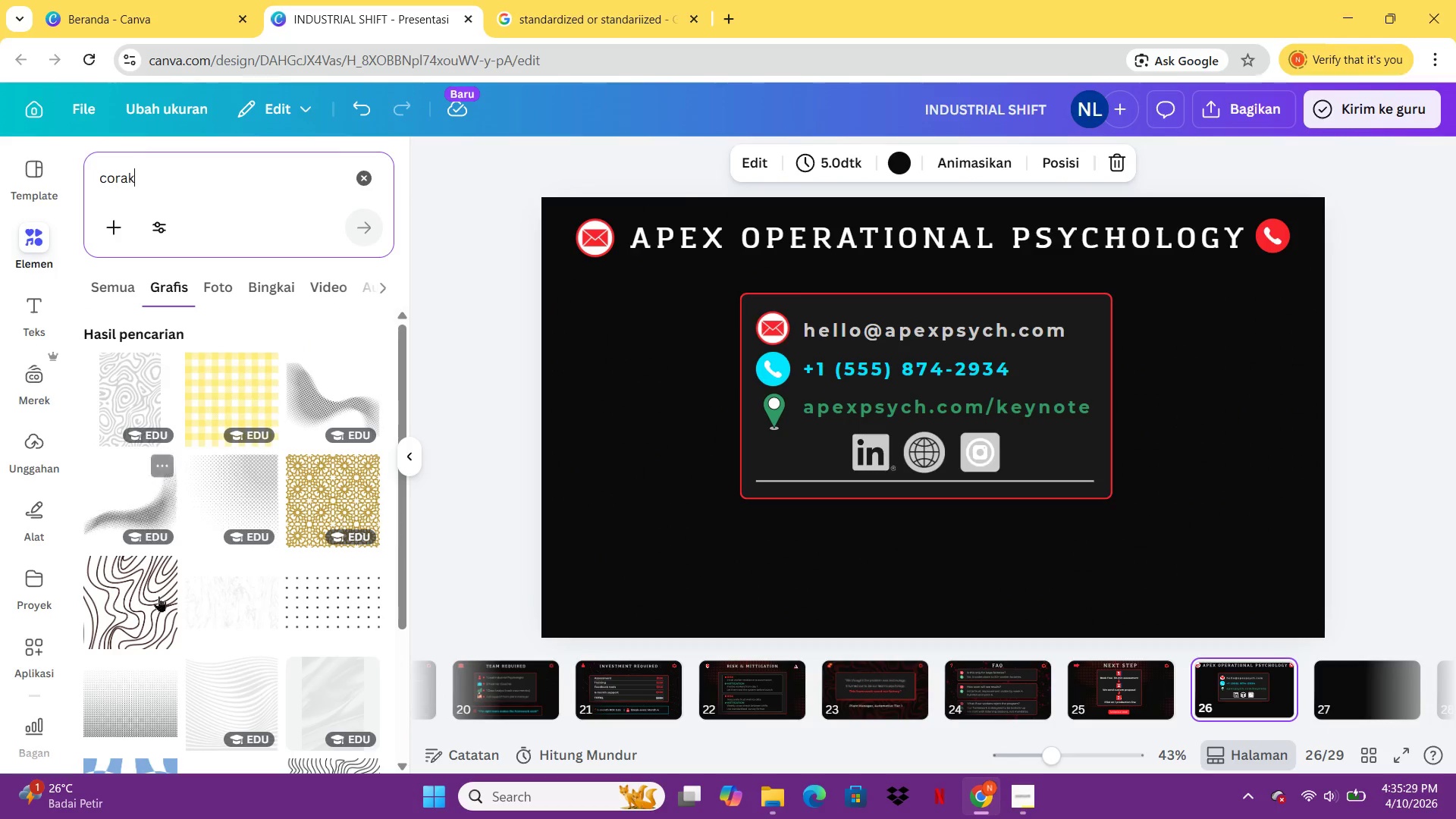 
mouse_move([278, 569])
 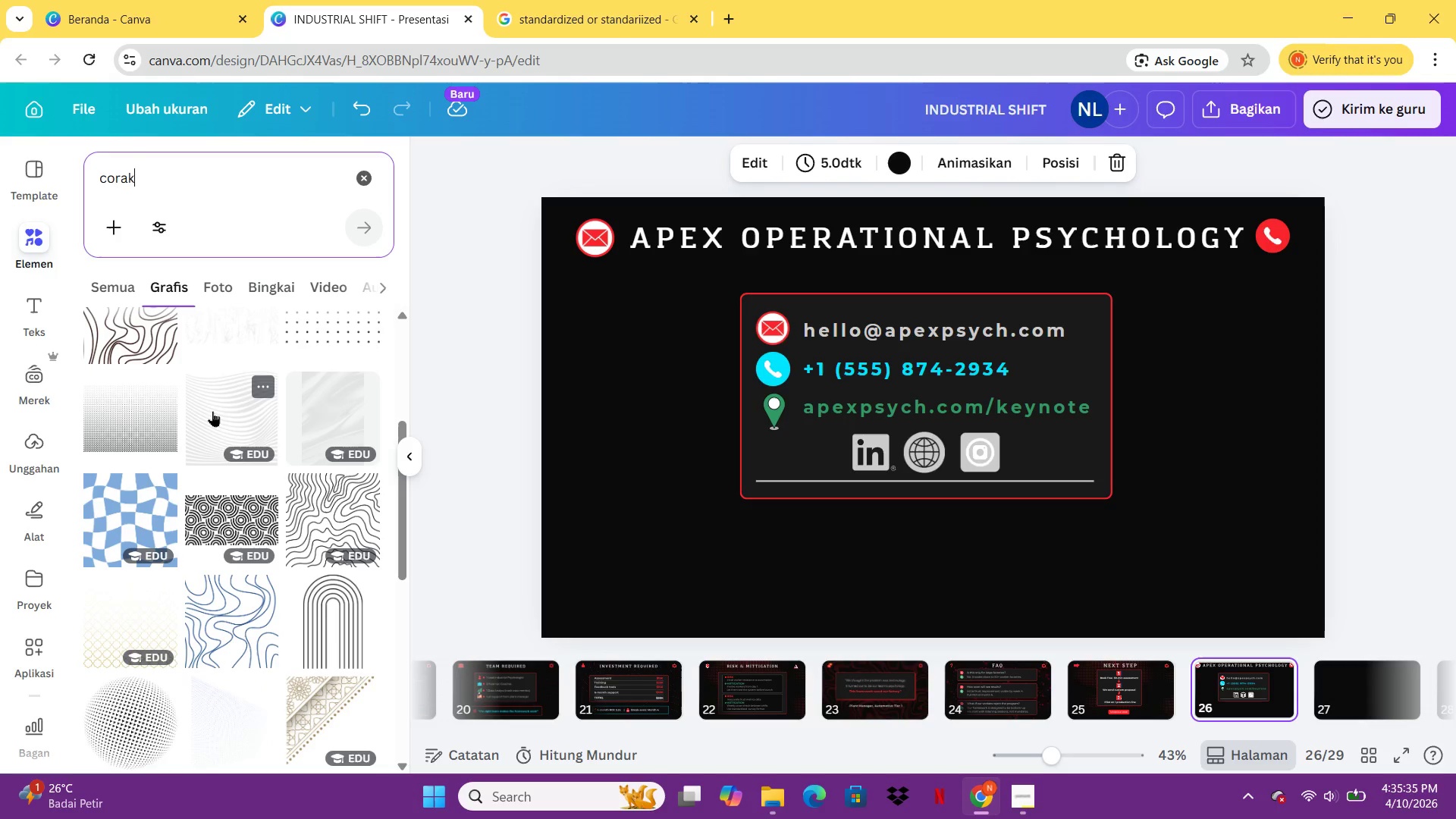 
left_click([212, 411])
 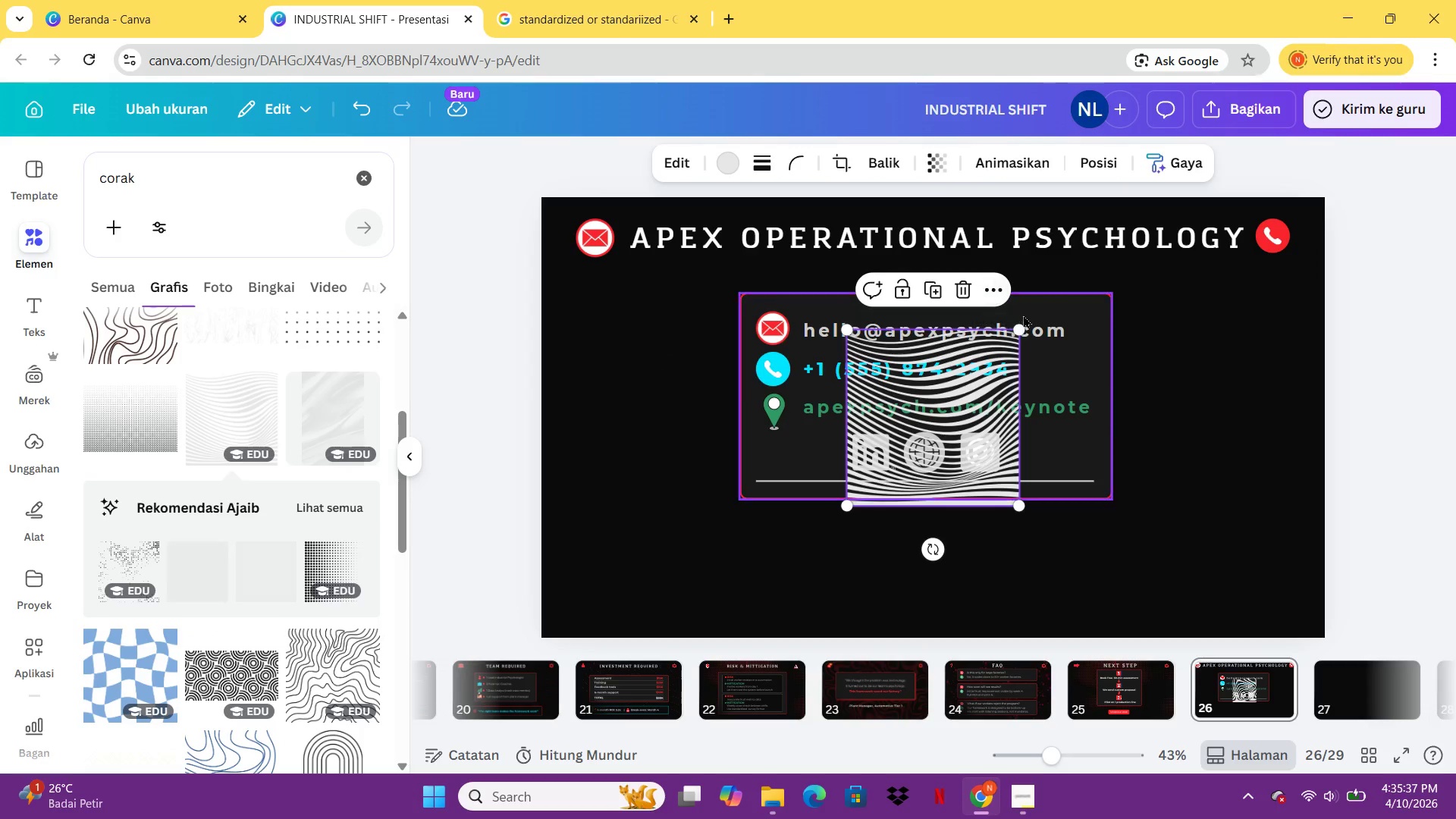 
left_click_drag(start_coordinate=[1018, 330], to_coordinate=[1244, 300])
 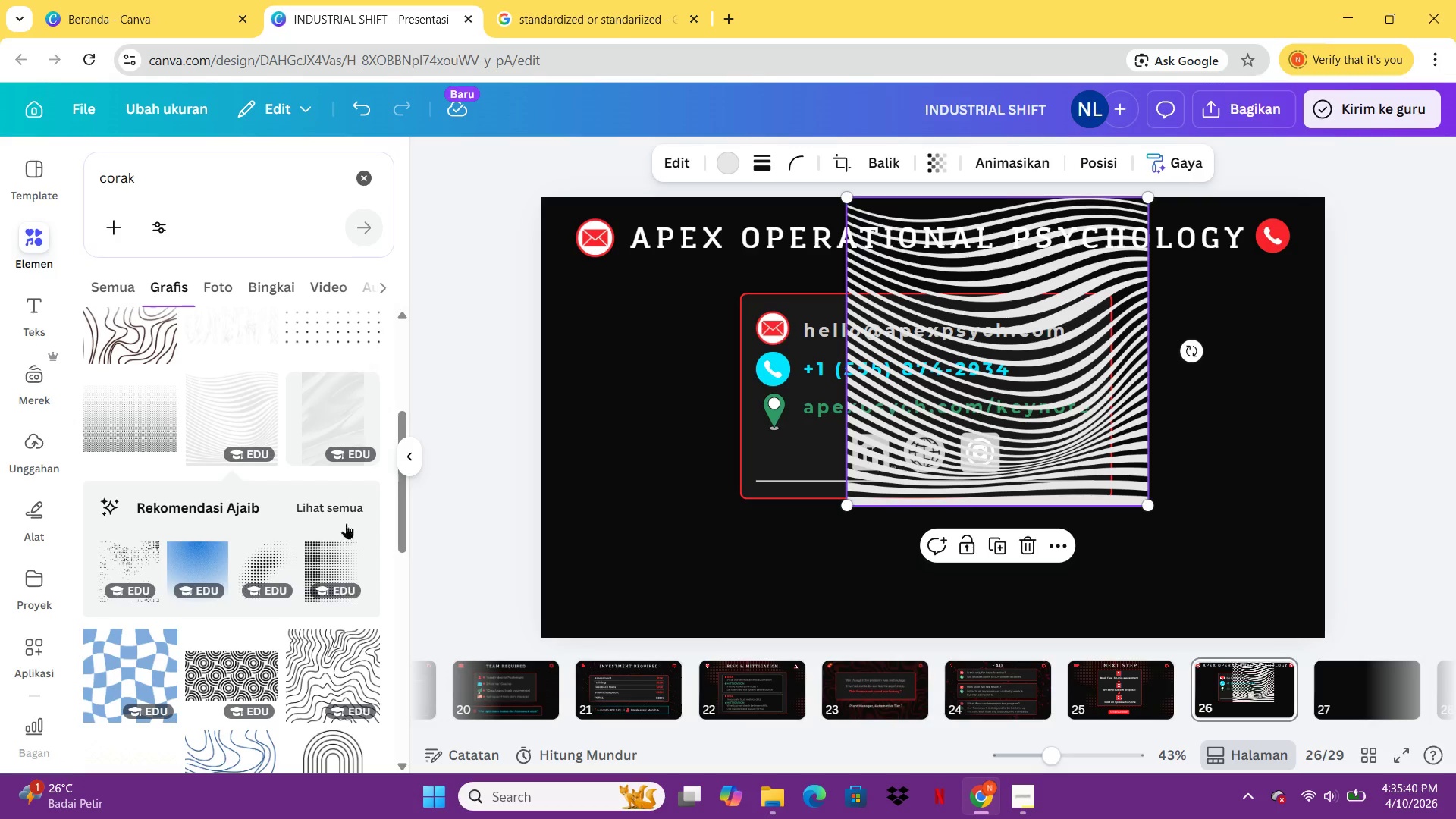 
left_click([344, 504])
 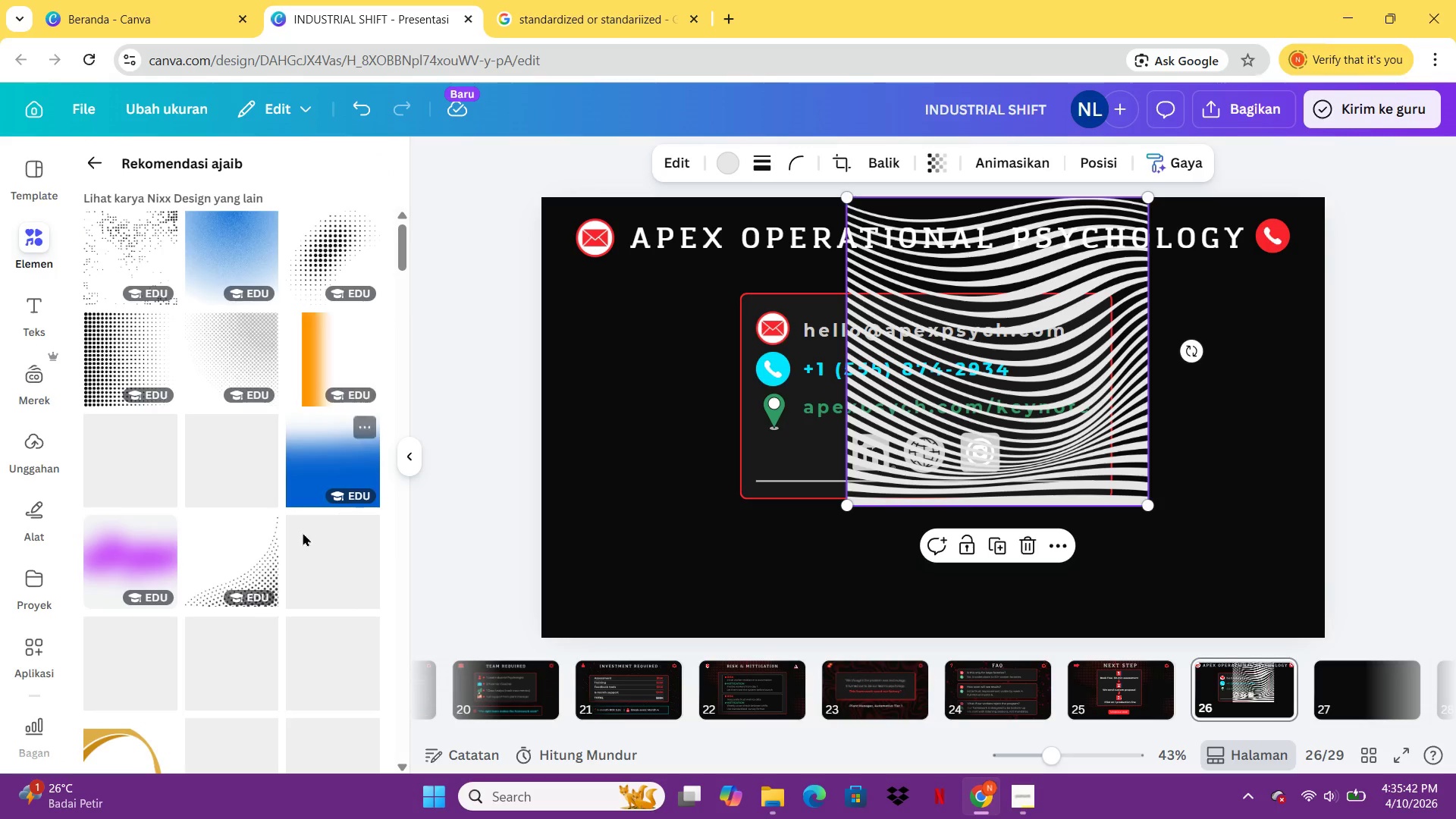 
mouse_move([270, 594])
 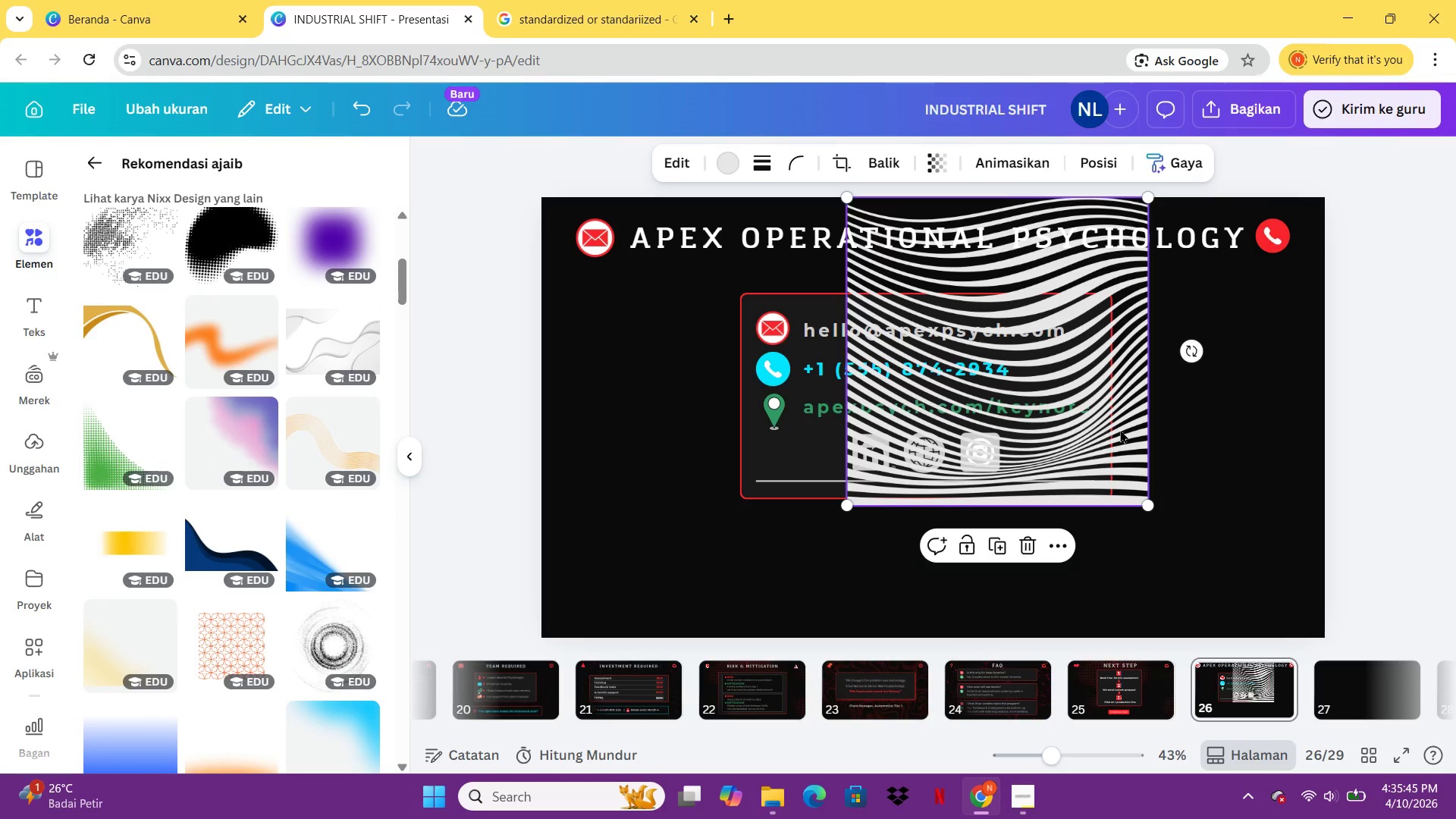 
left_click([1123, 430])
 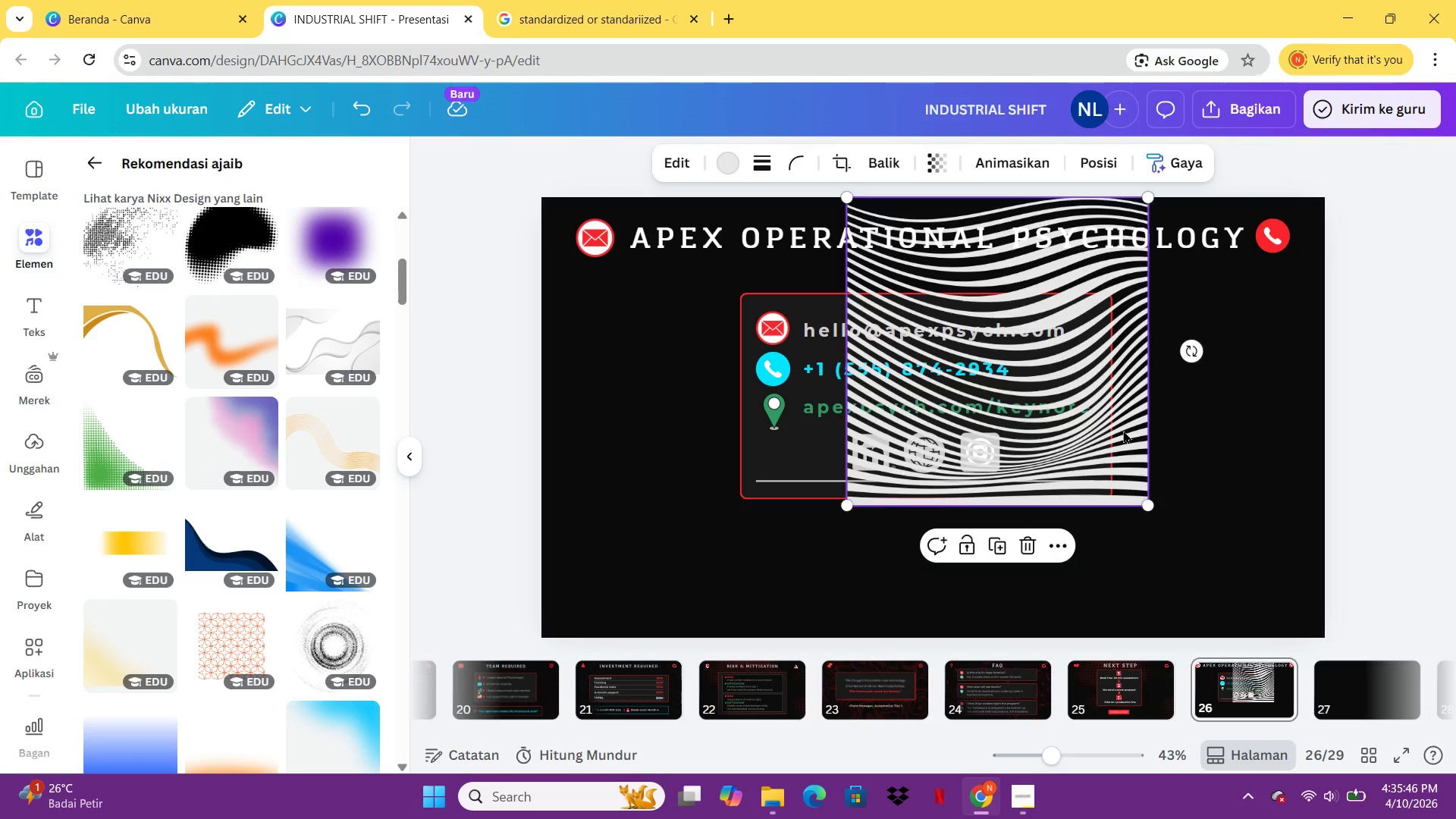 
key(Delete)
 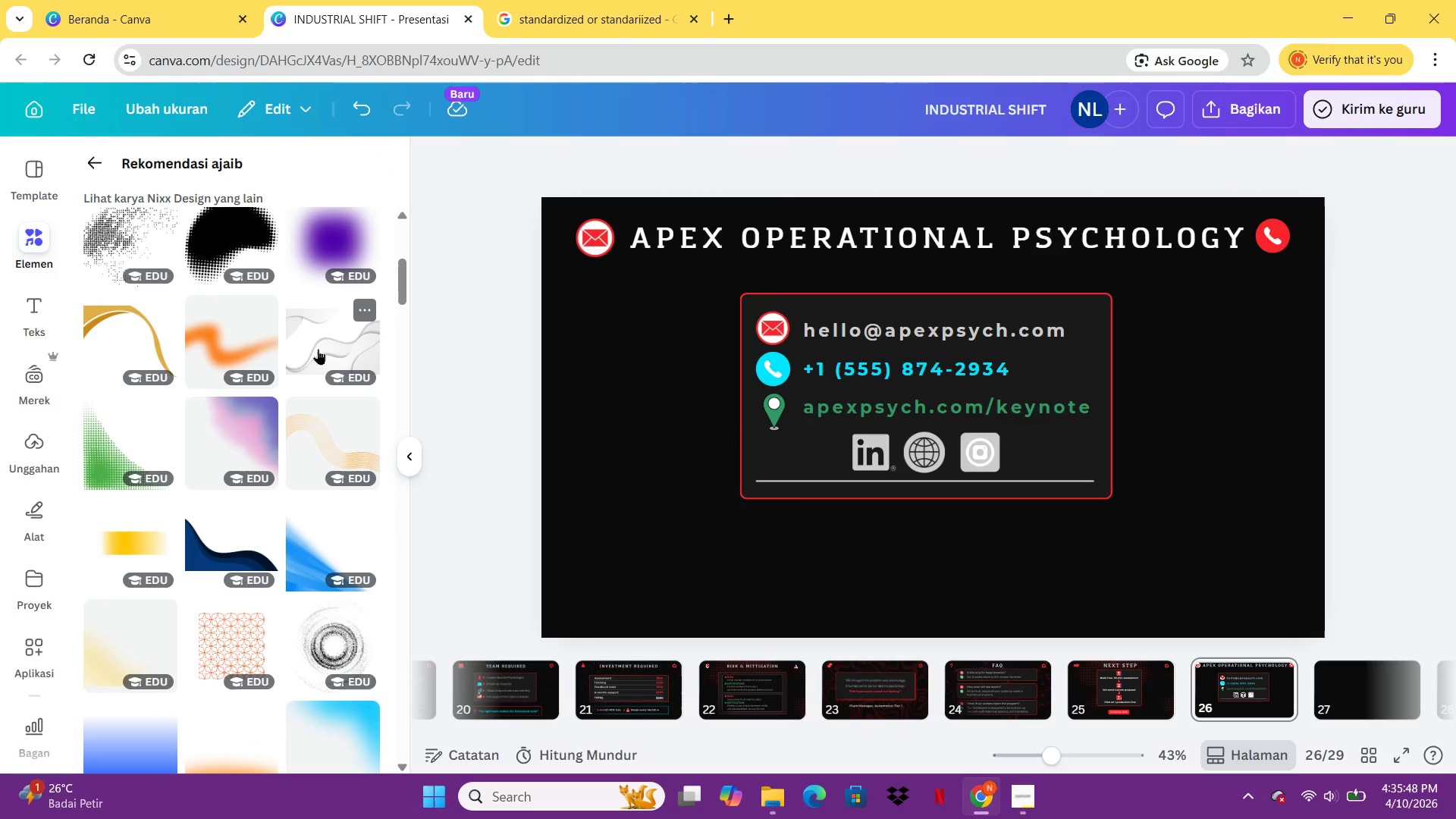 
left_click([322, 344])
 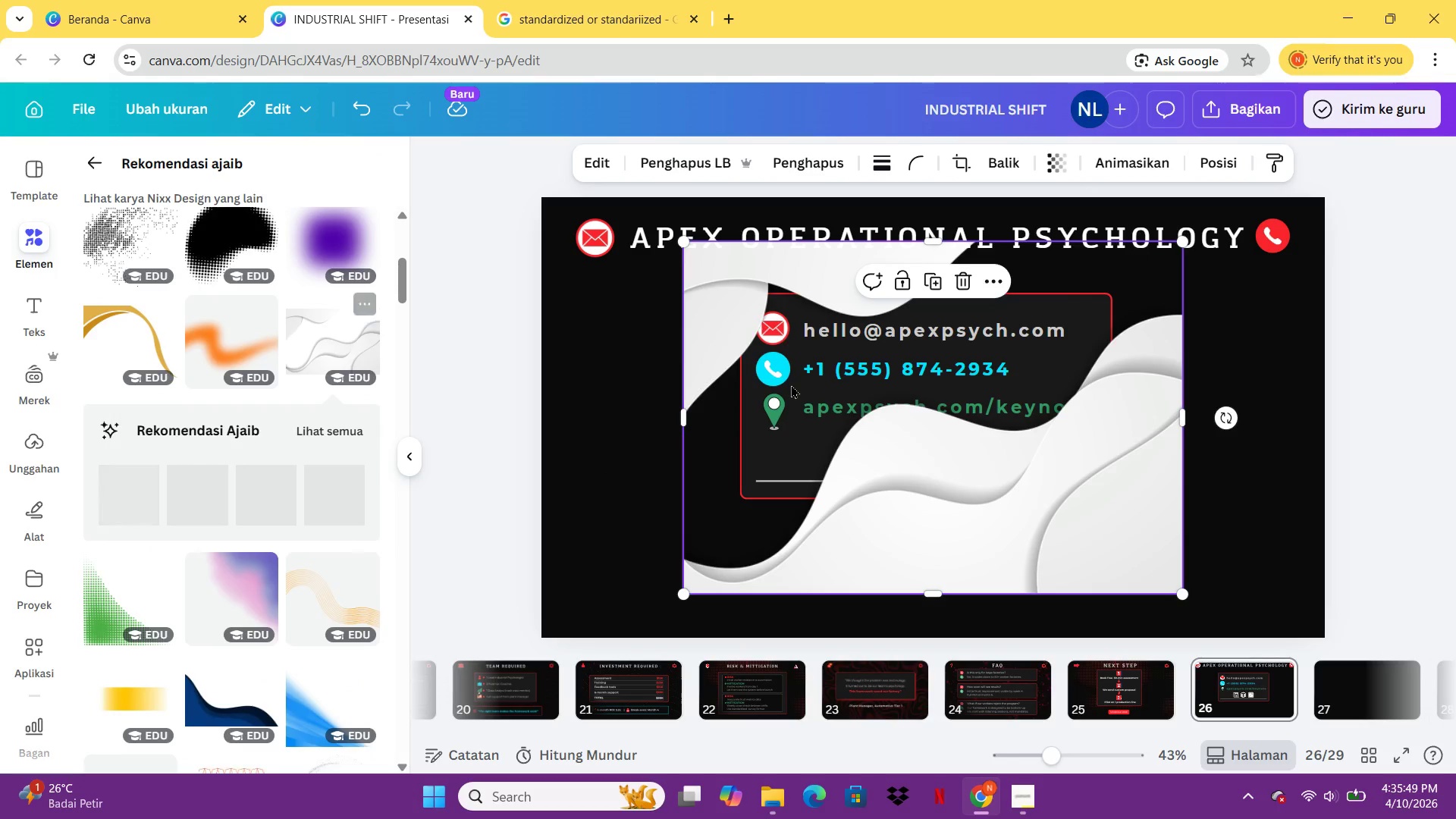 
key(Delete)
 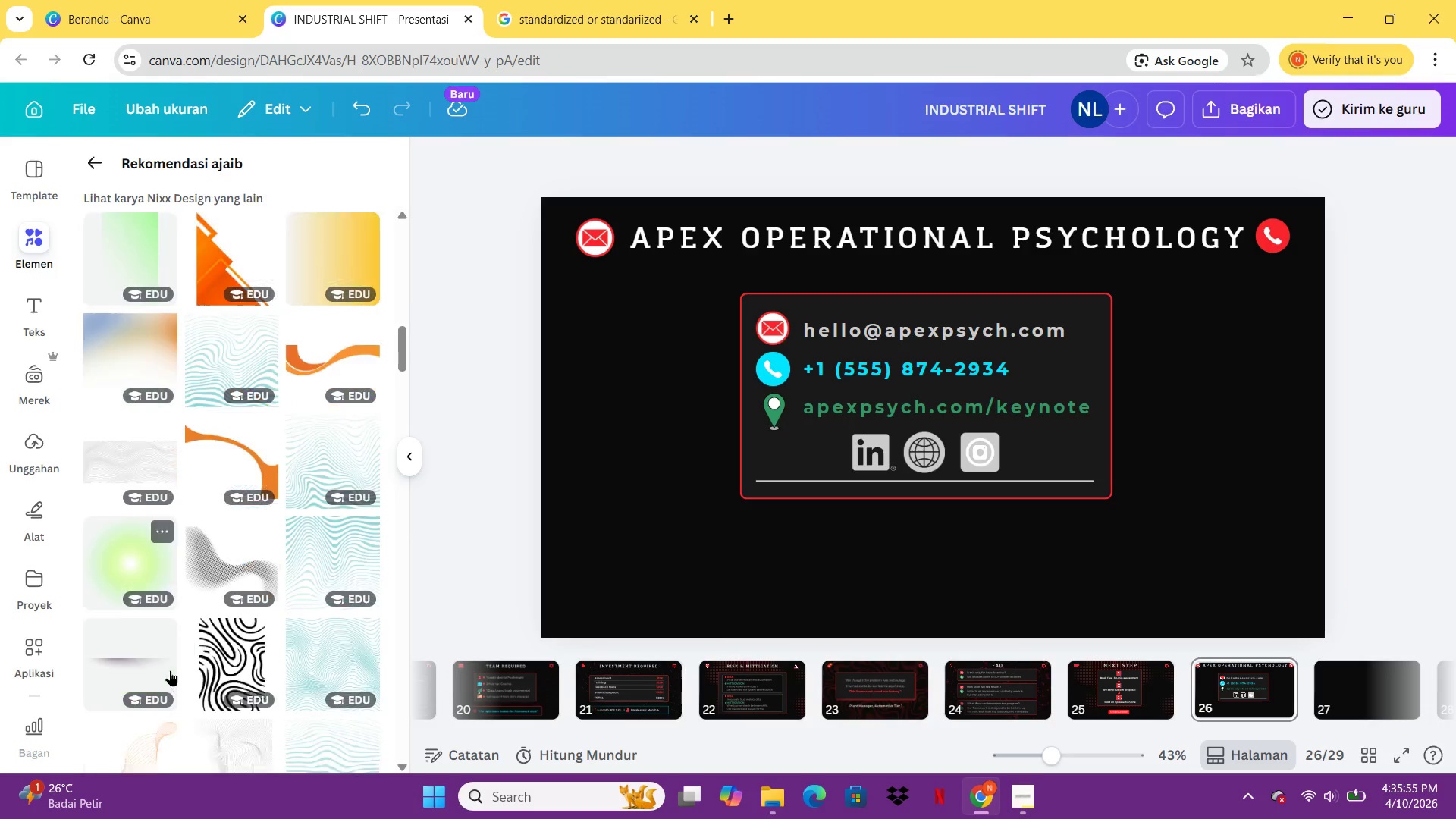 
wait(7.3)
 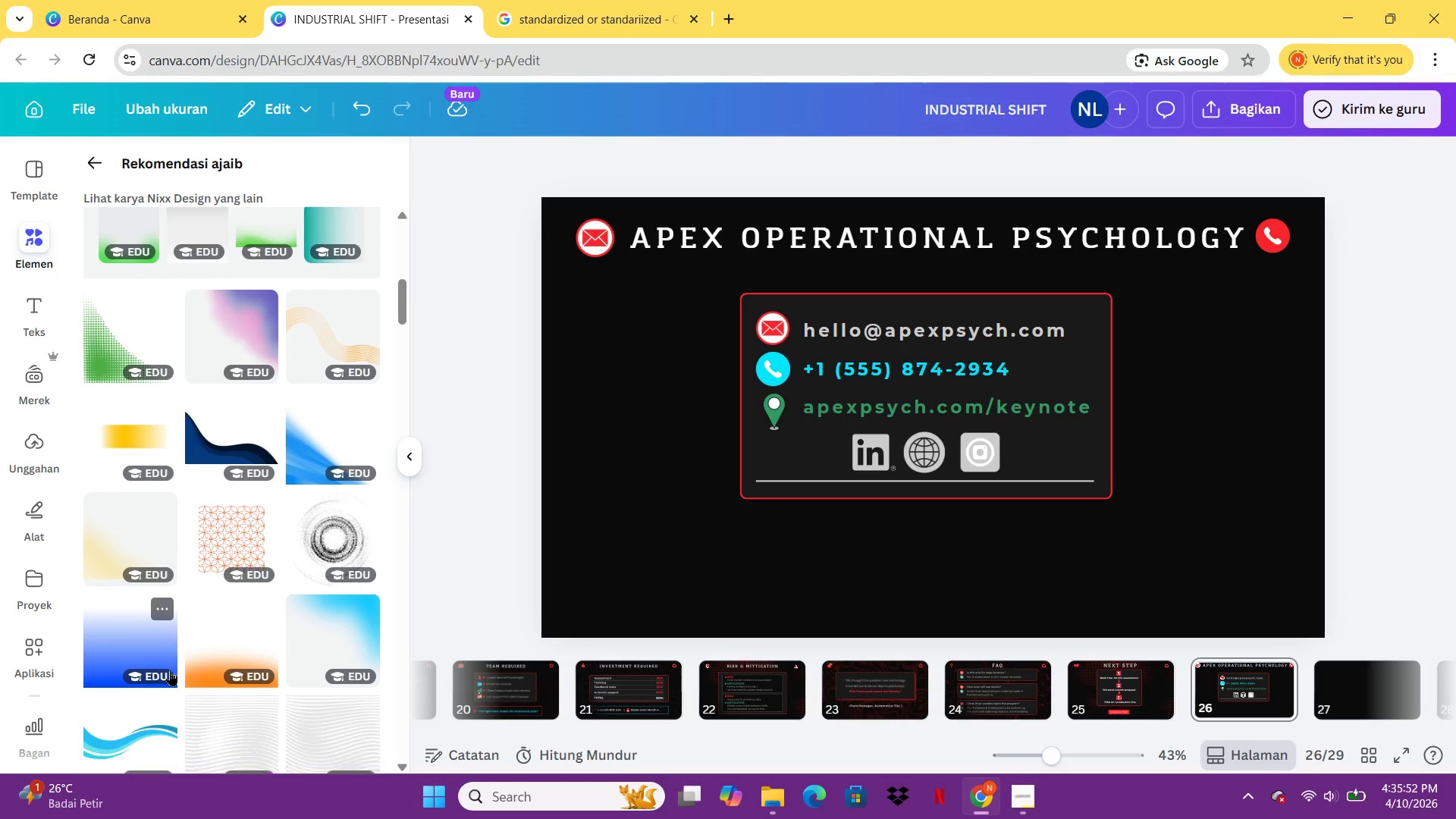 
left_click([138, 431])
 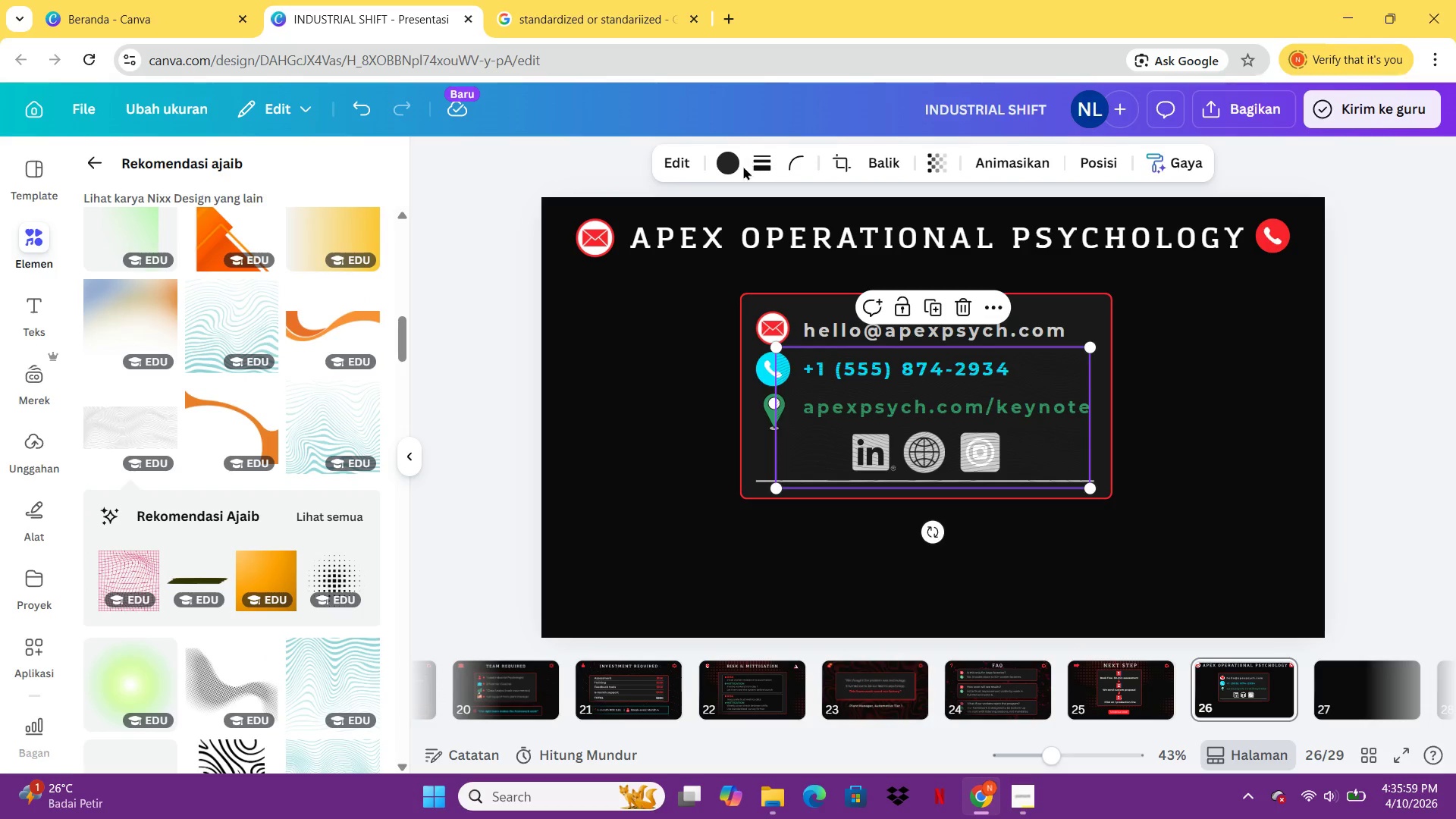 
left_click([734, 165])
 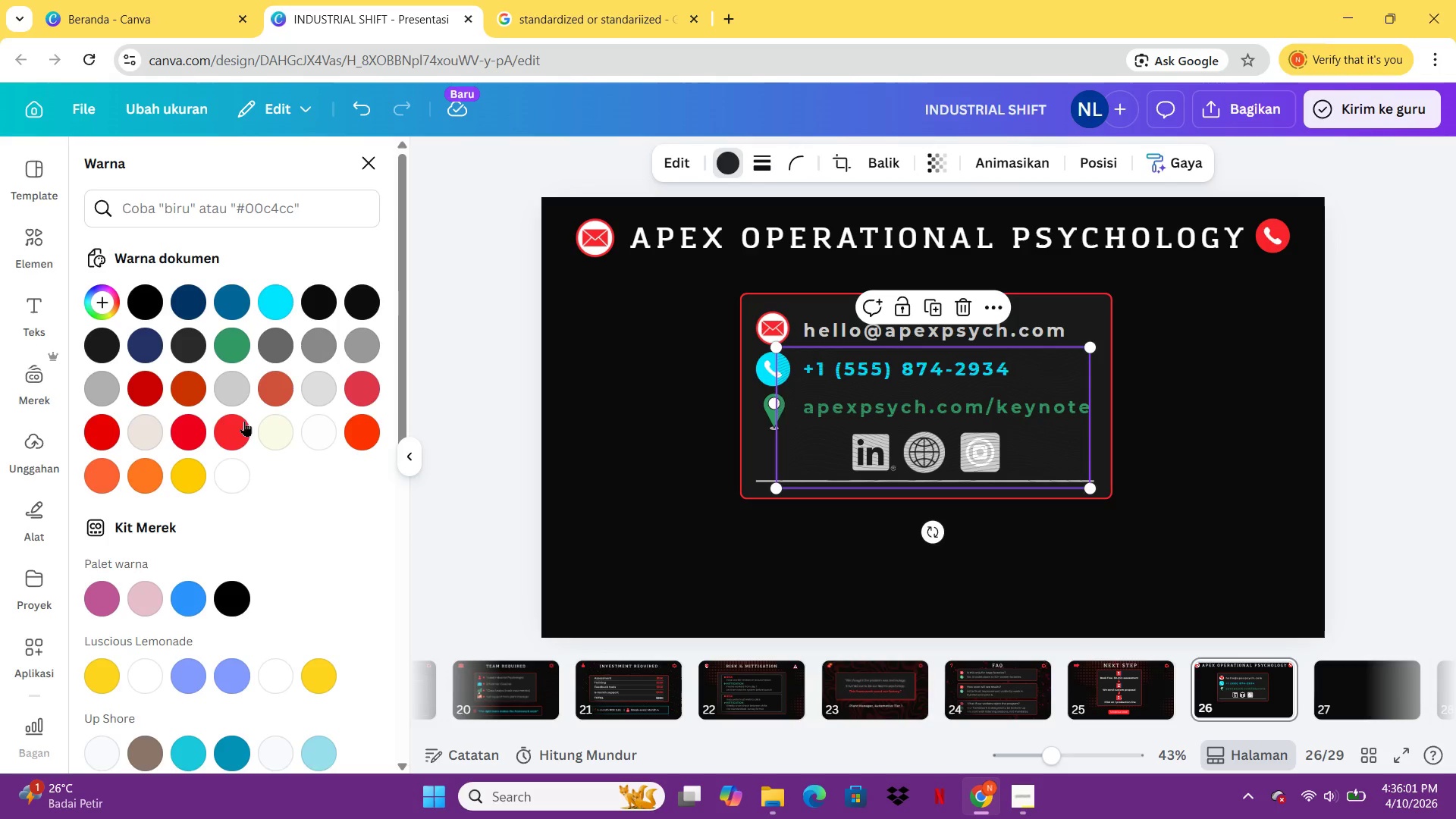 
left_click([237, 428])
 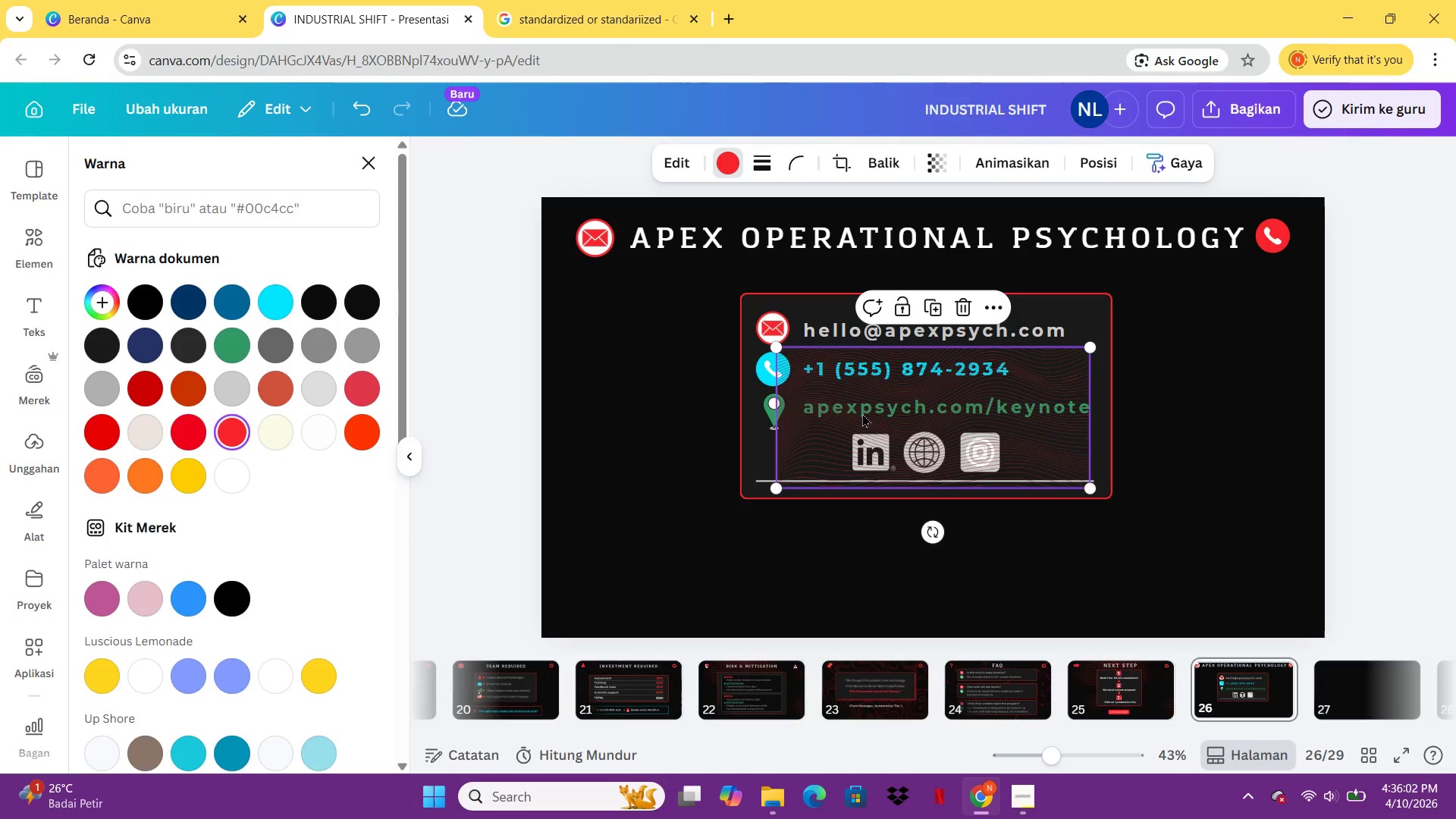 
left_click_drag(start_coordinate=[867, 418], to_coordinate=[628, 265])
 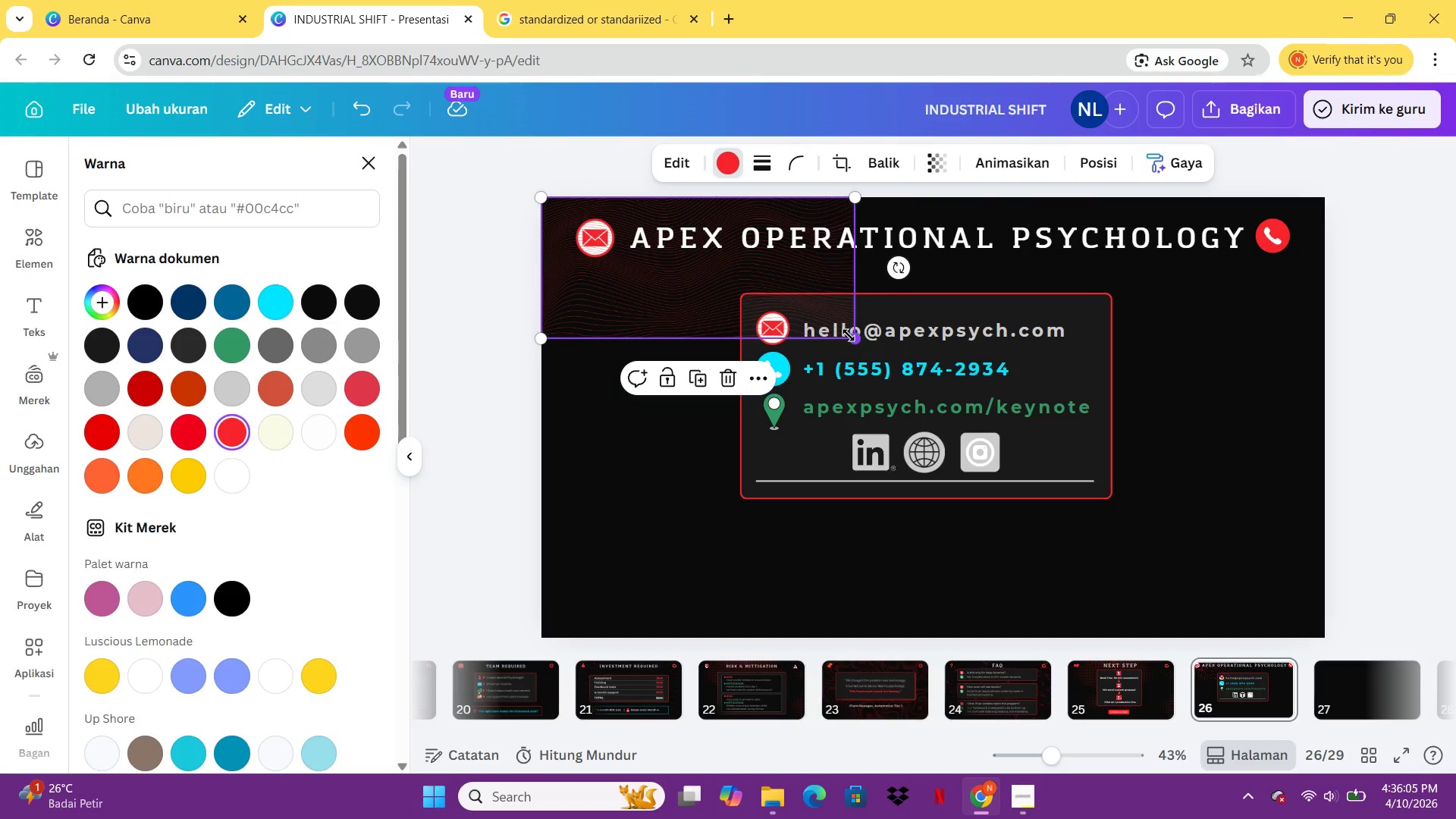 
left_click_drag(start_coordinate=[849, 335], to_coordinate=[1436, 816])
 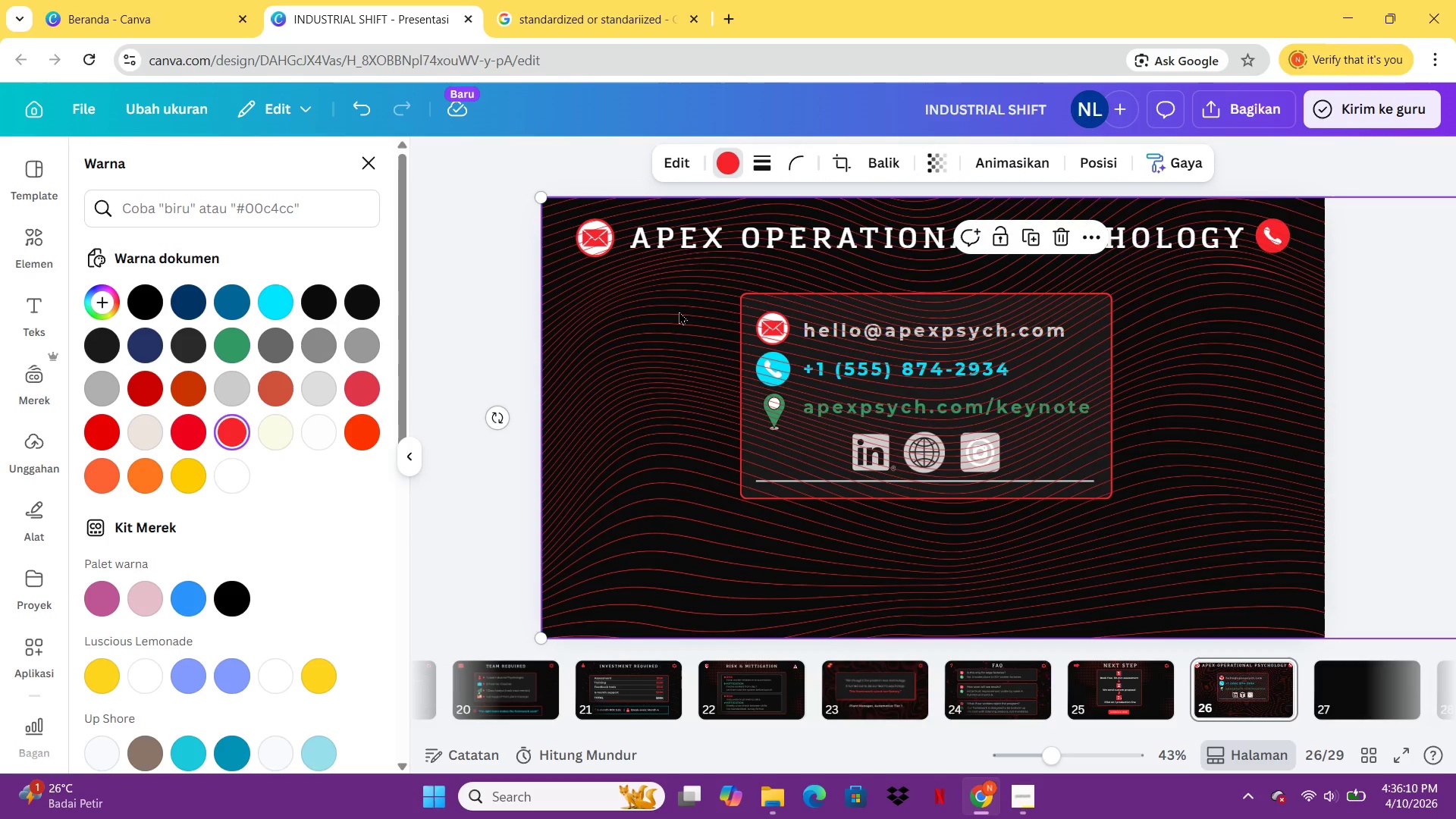 
right_click([672, 315])
 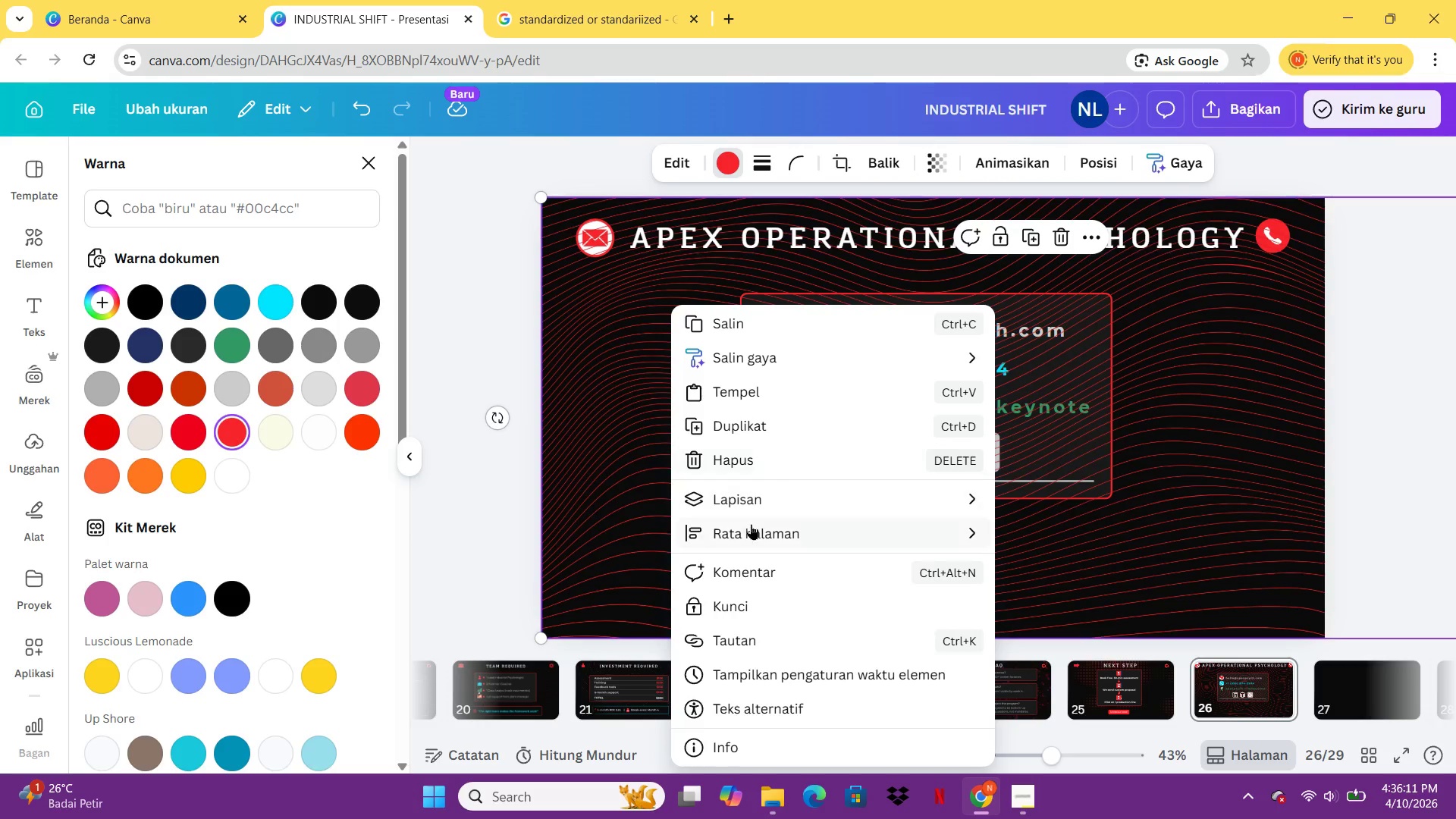 
left_click([752, 506])
 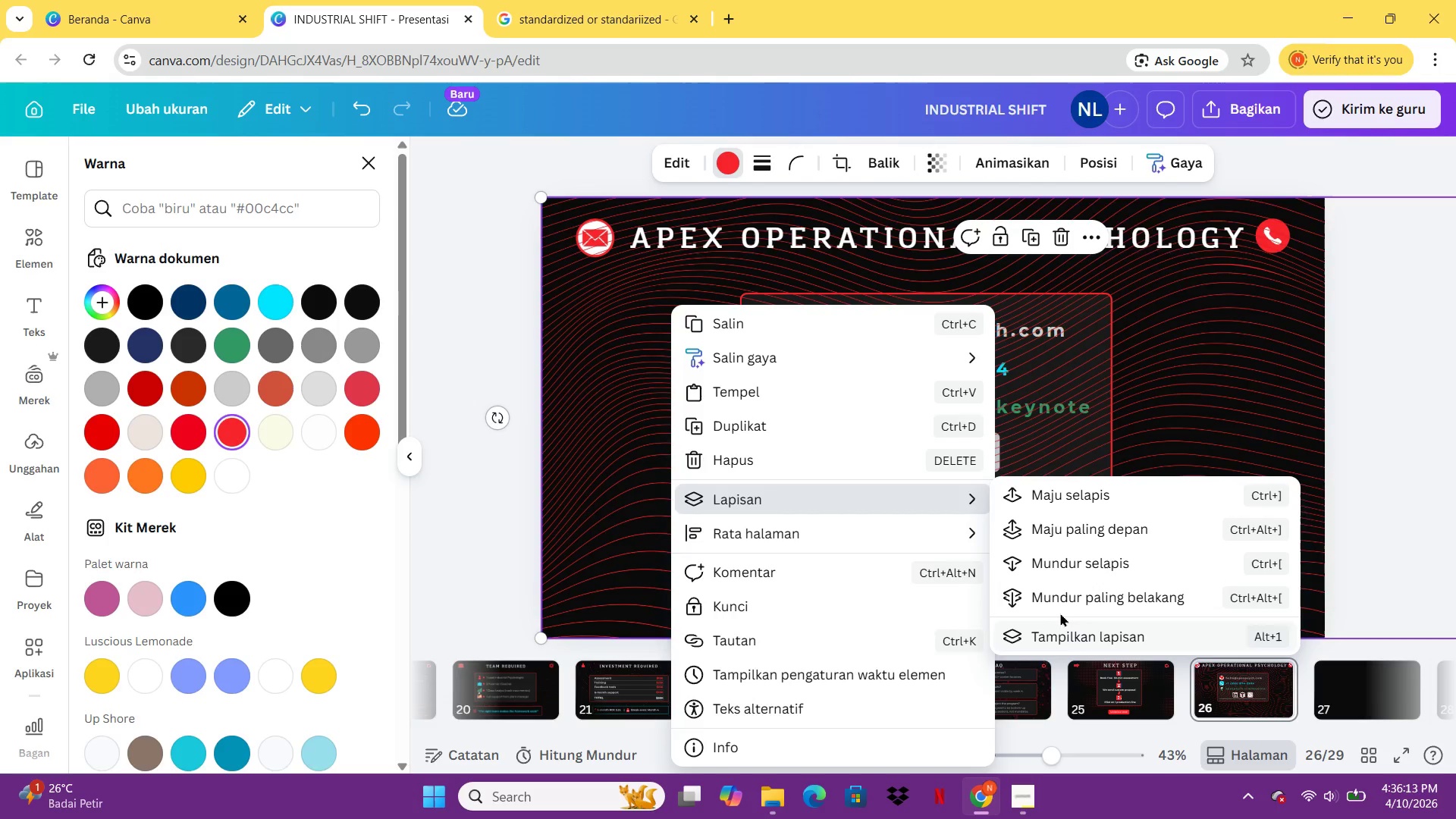 
left_click([1061, 609])
 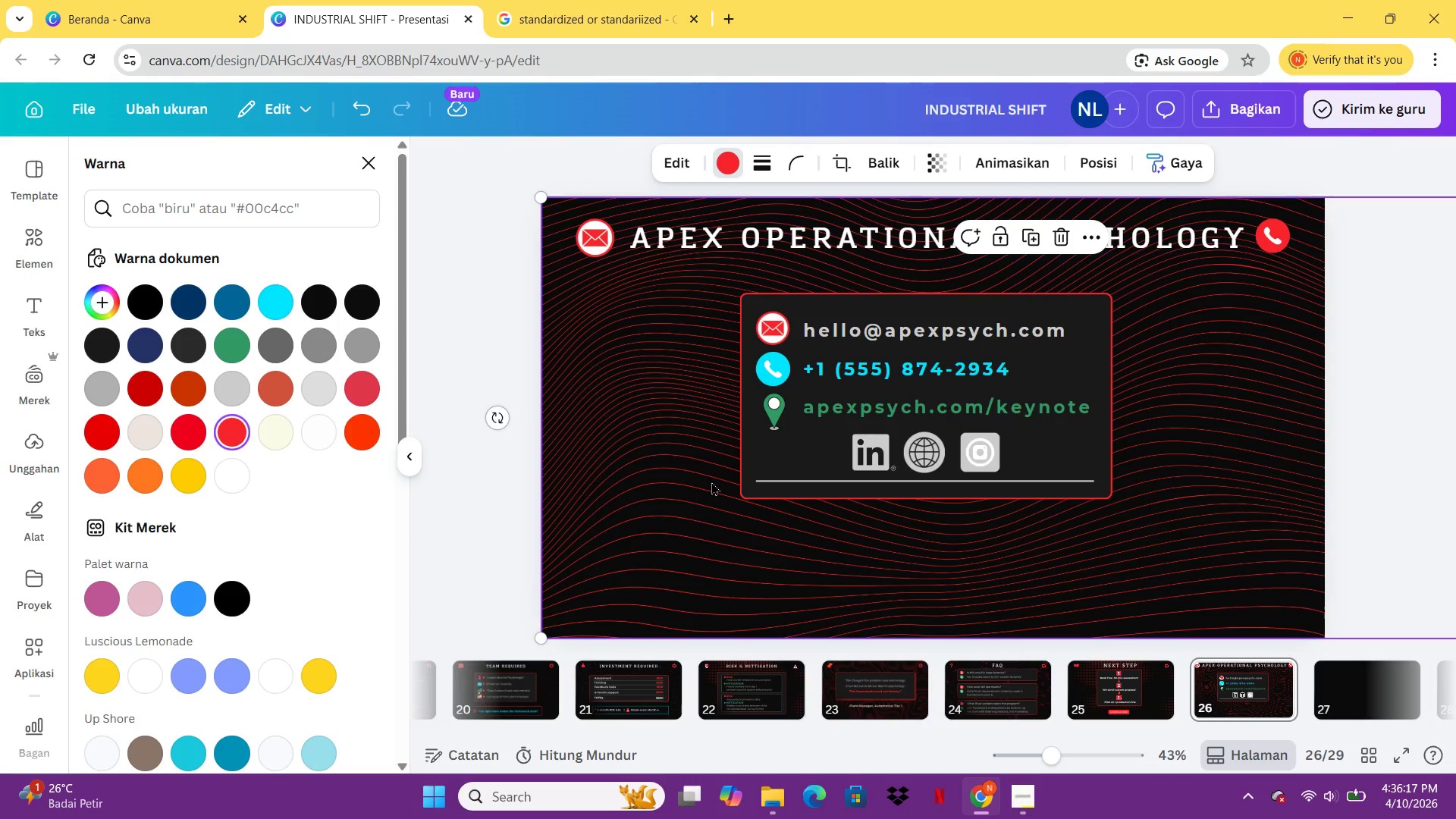 
left_click_drag(start_coordinate=[965, 413], to_coordinate=[969, 411])
 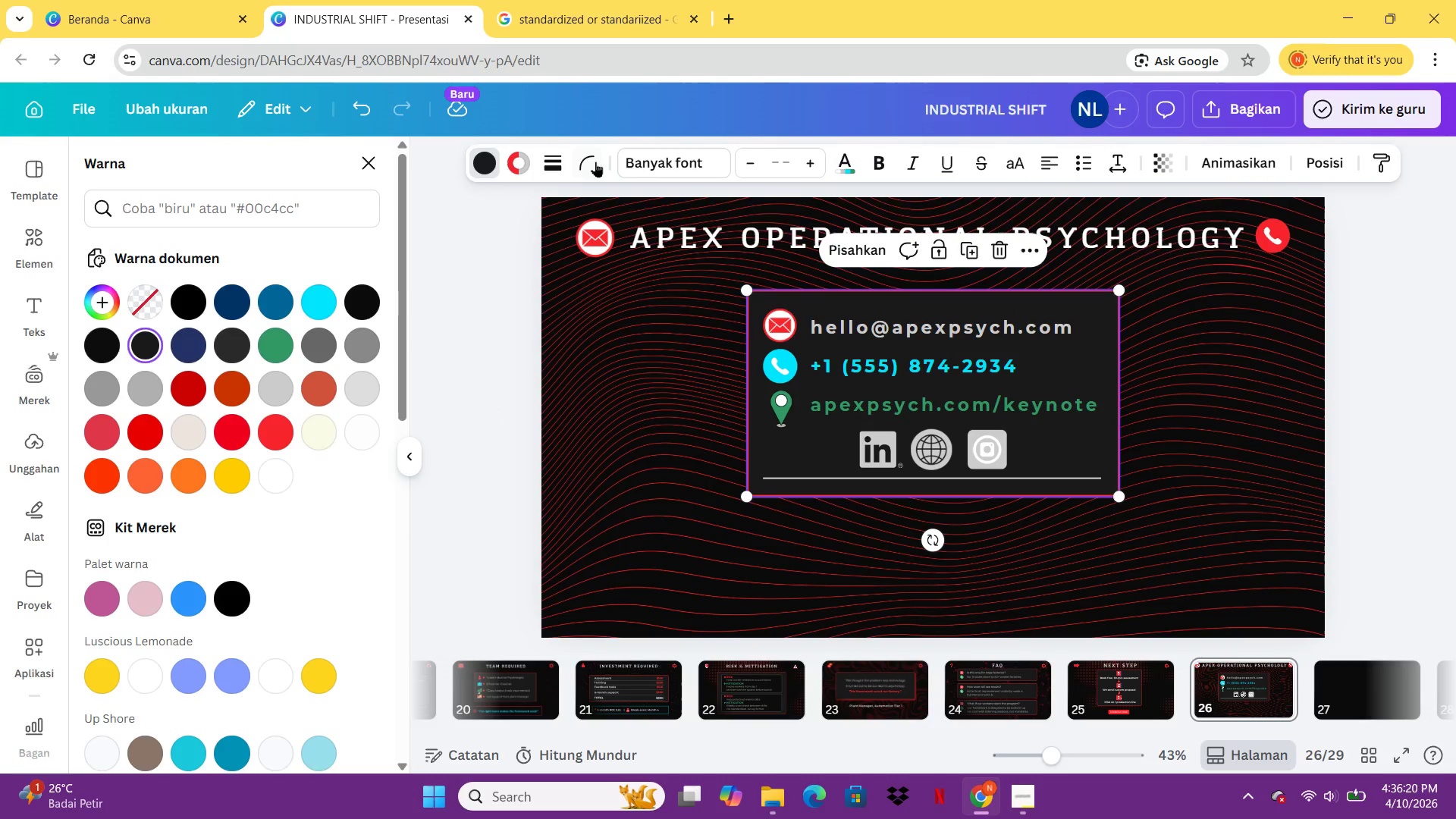 
left_click([581, 164])
 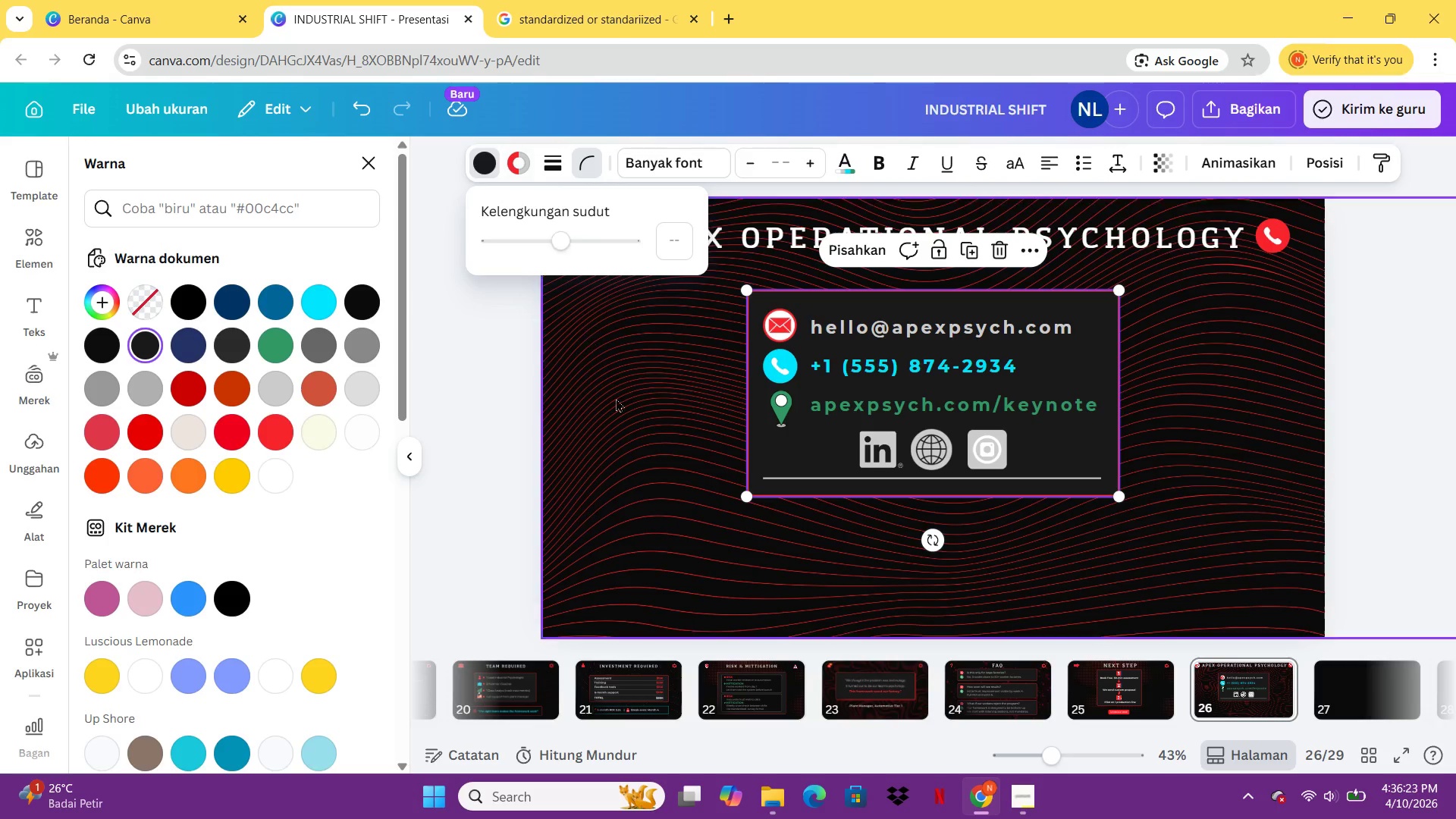 
key(Delete)
 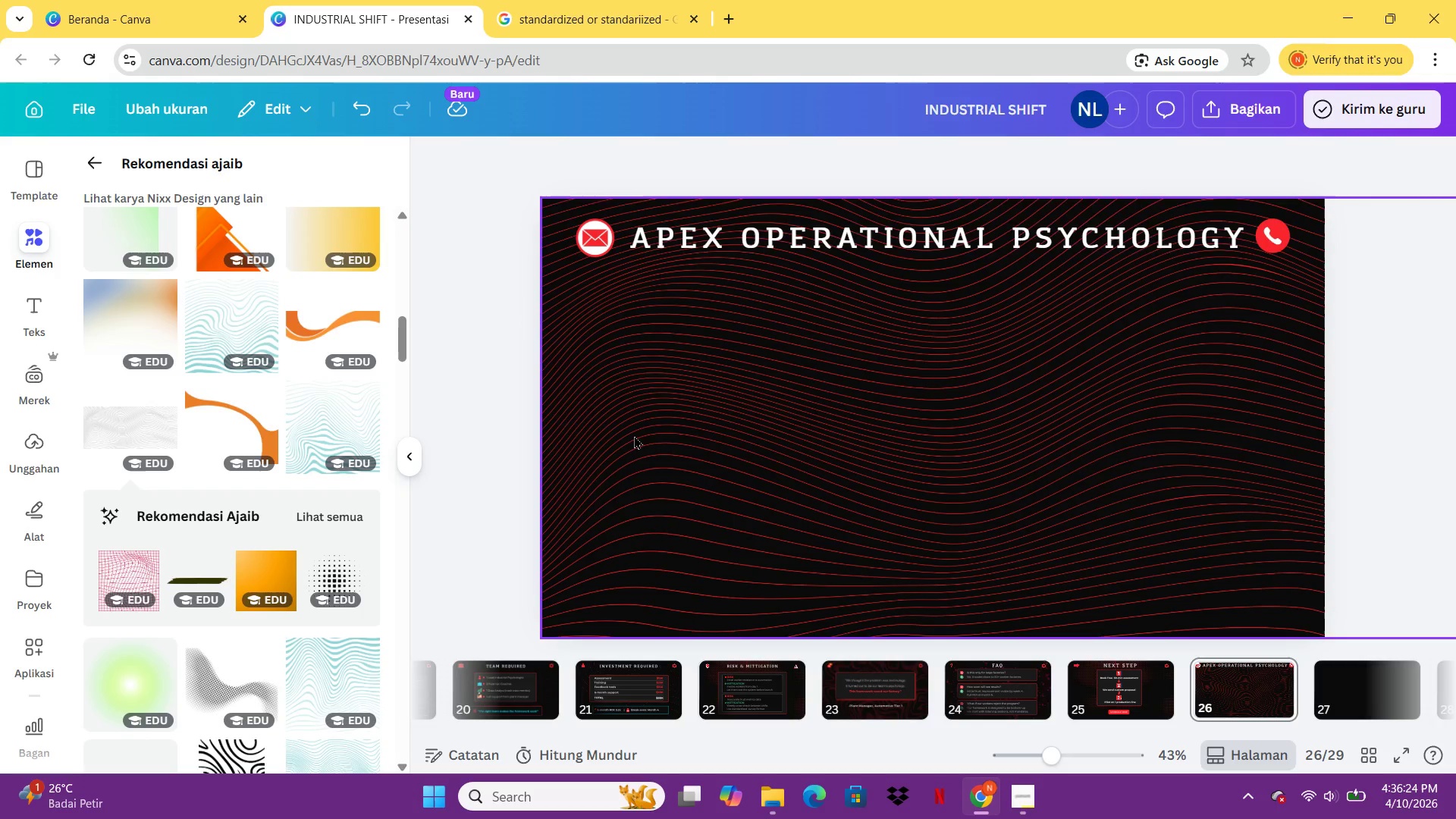 
key(Control+Z)
 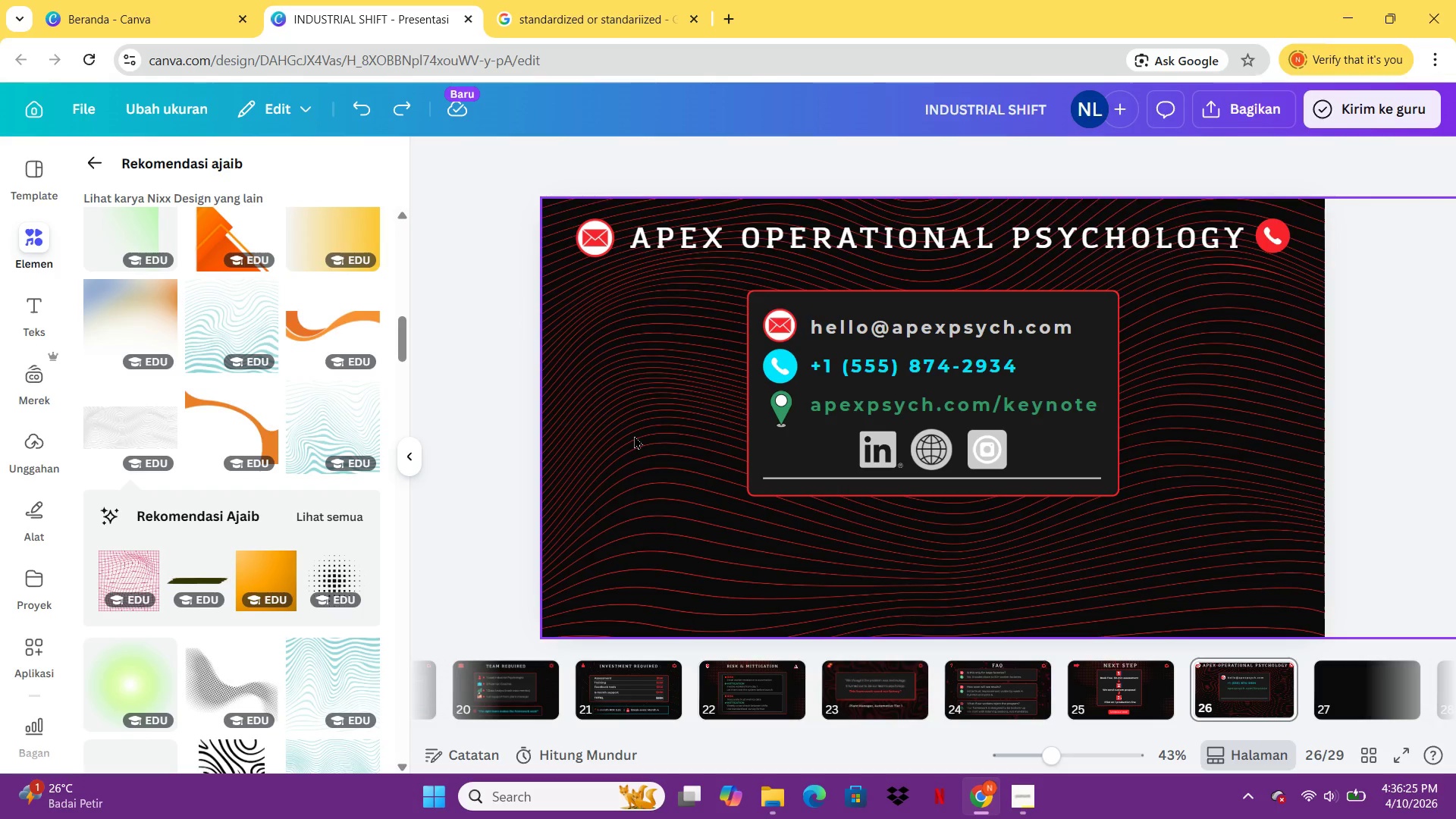 
left_click([634, 435])
 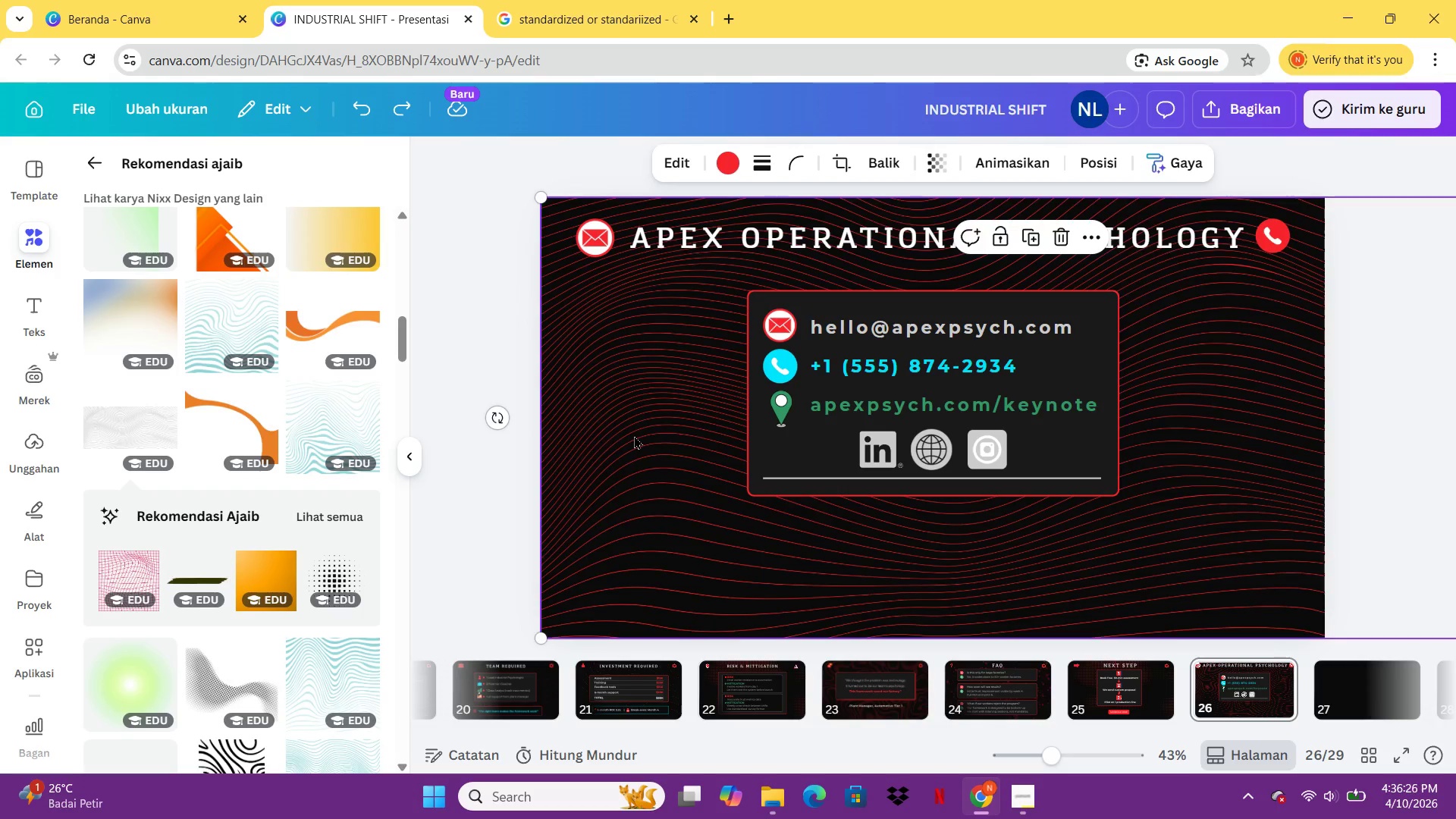 
key(Delete)
 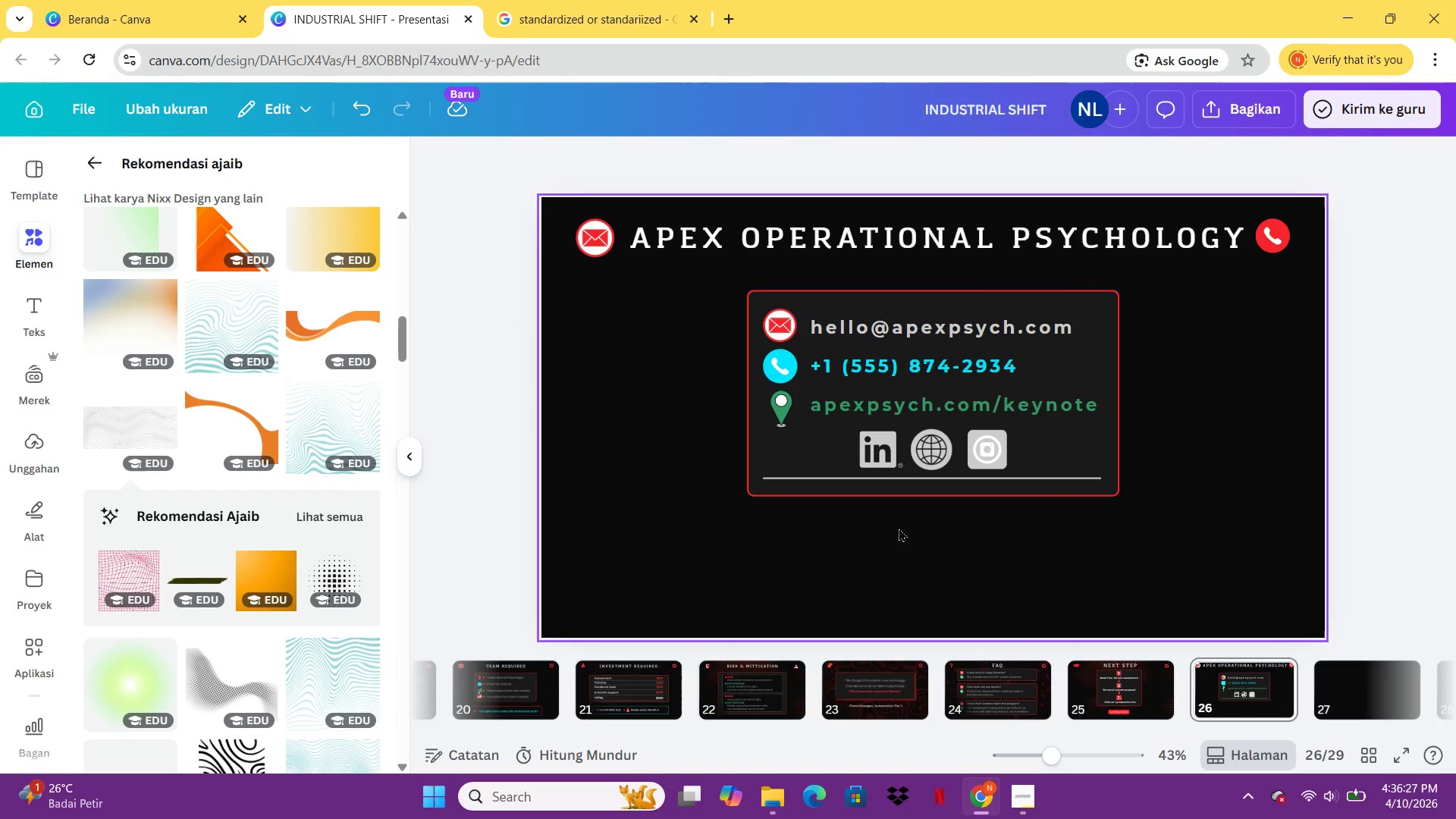 
key(Control+Z)
 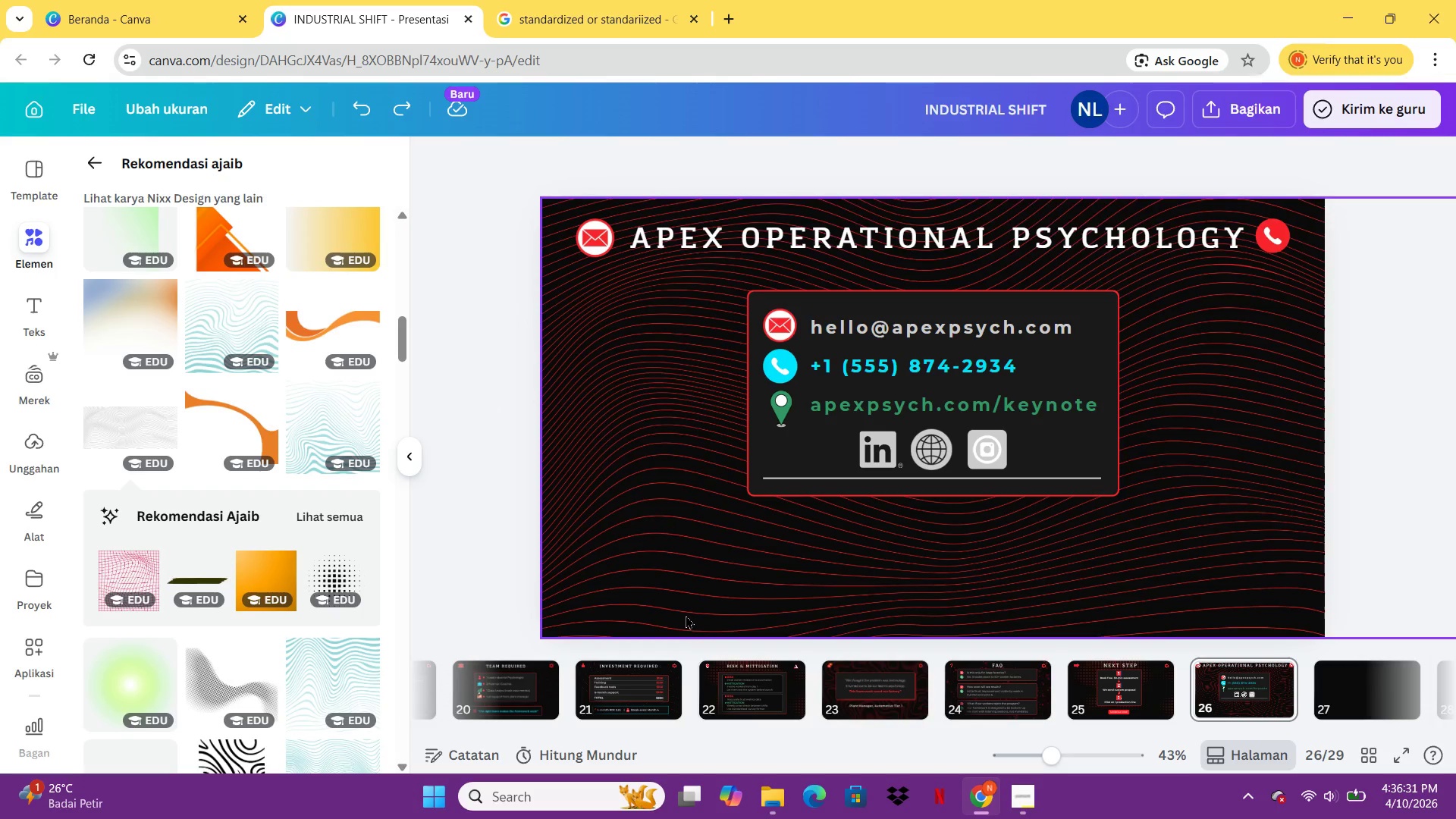 
left_click_drag(start_coordinate=[877, 464], to_coordinate=[878, 505])
 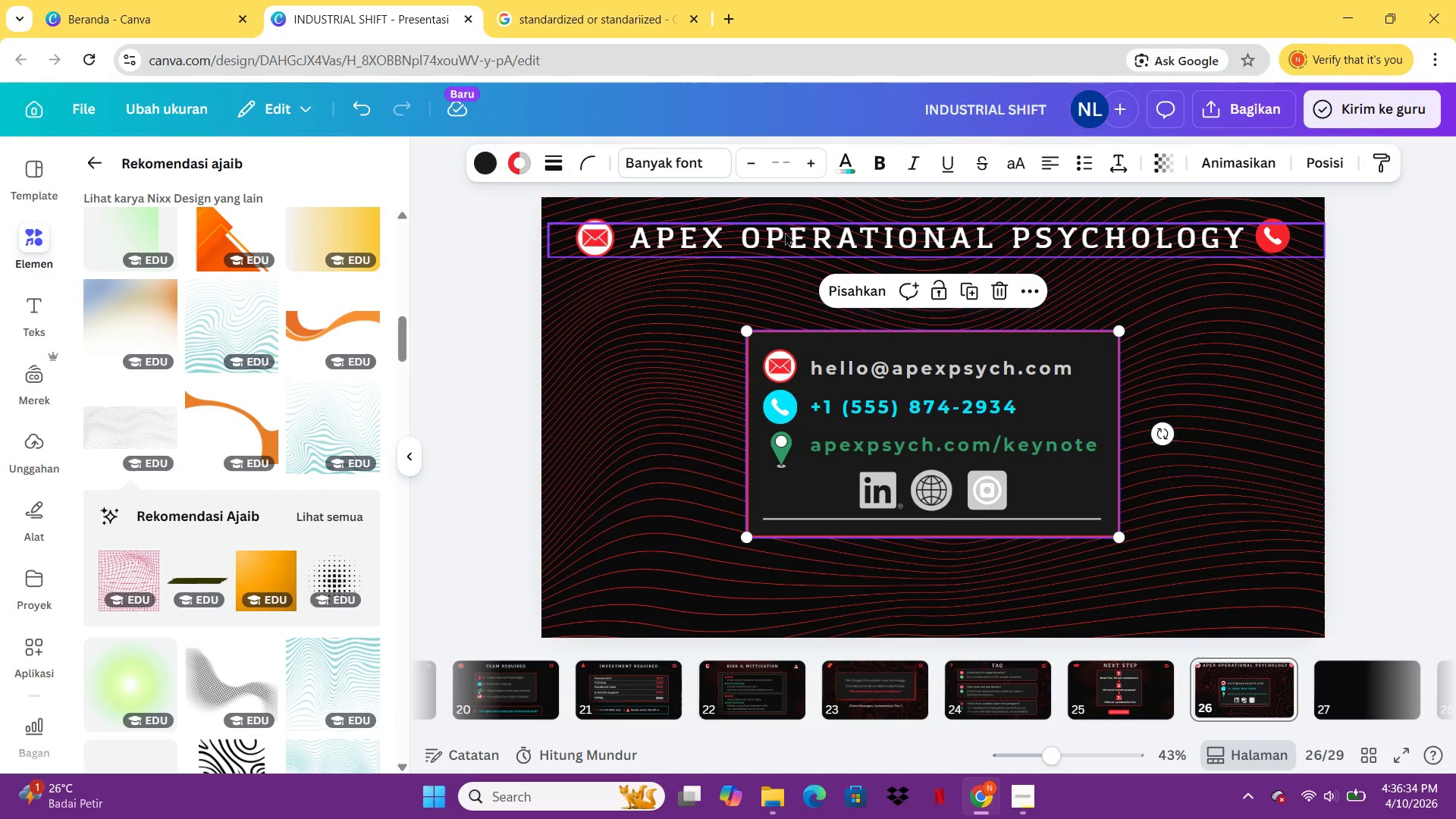 
left_click_drag(start_coordinate=[785, 236], to_coordinate=[788, 273])
 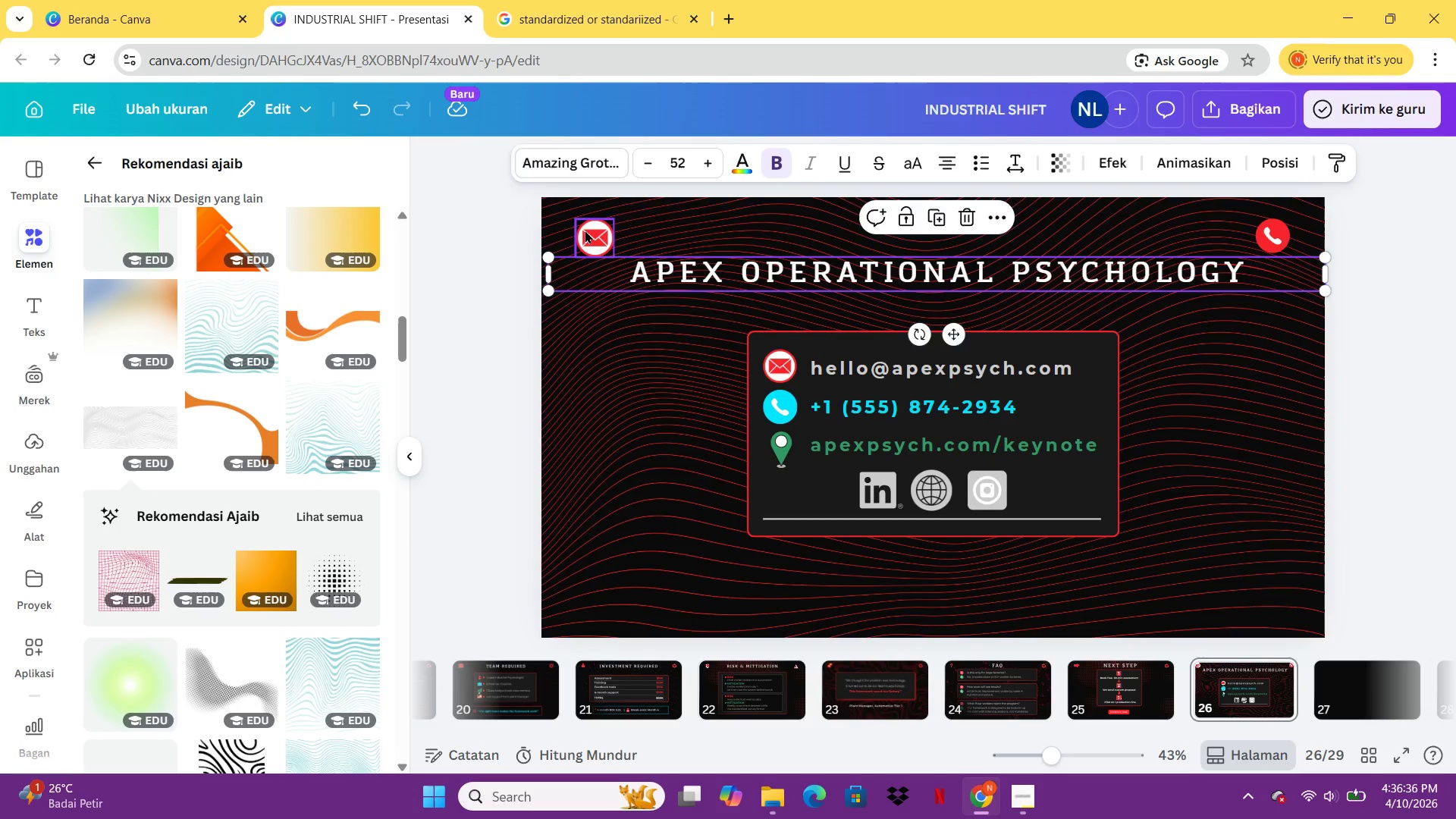 
left_click_drag(start_coordinate=[585, 230], to_coordinate=[585, 259])
 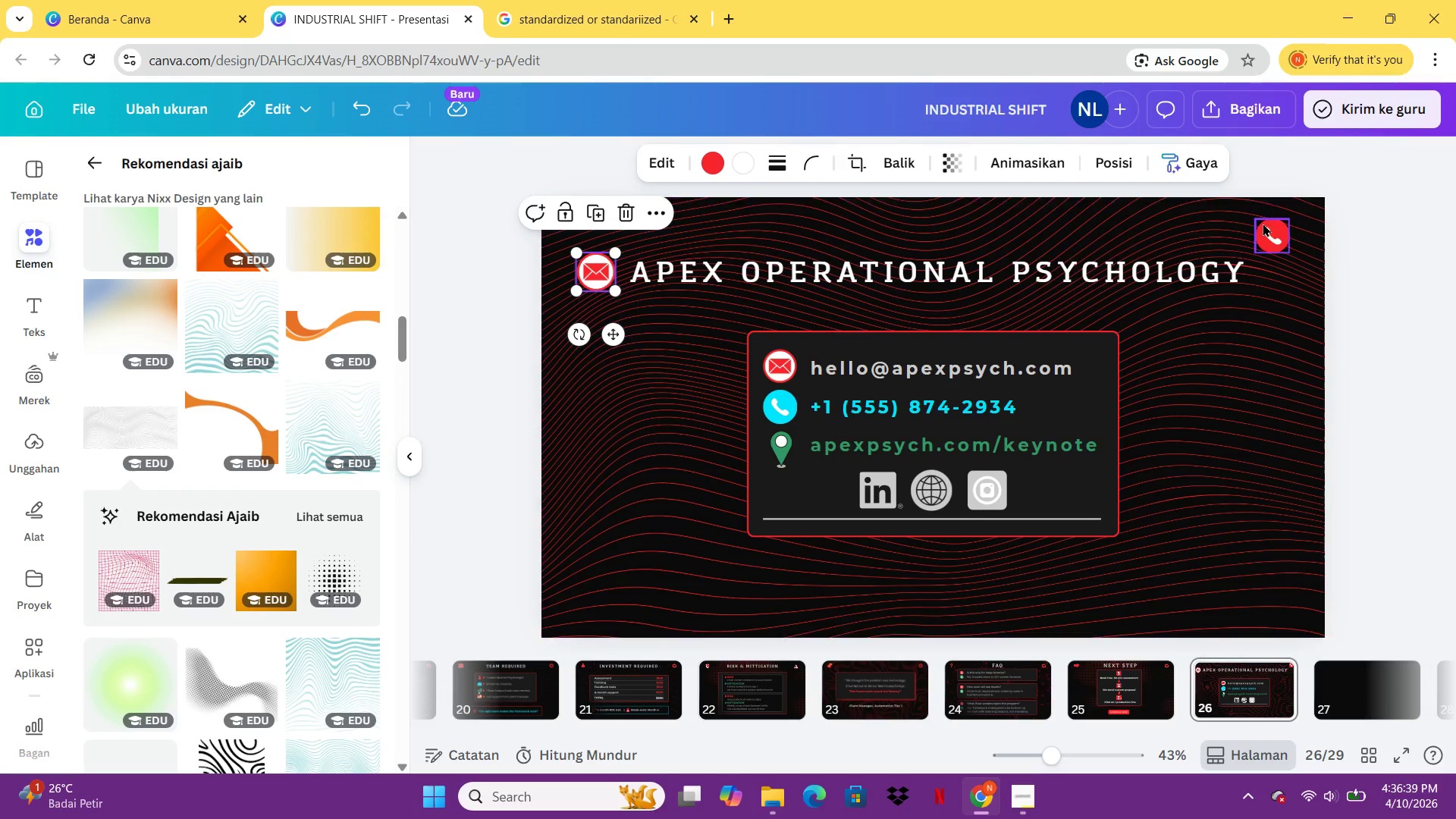 
left_click_drag(start_coordinate=[1263, 223], to_coordinate=[1264, 256])
 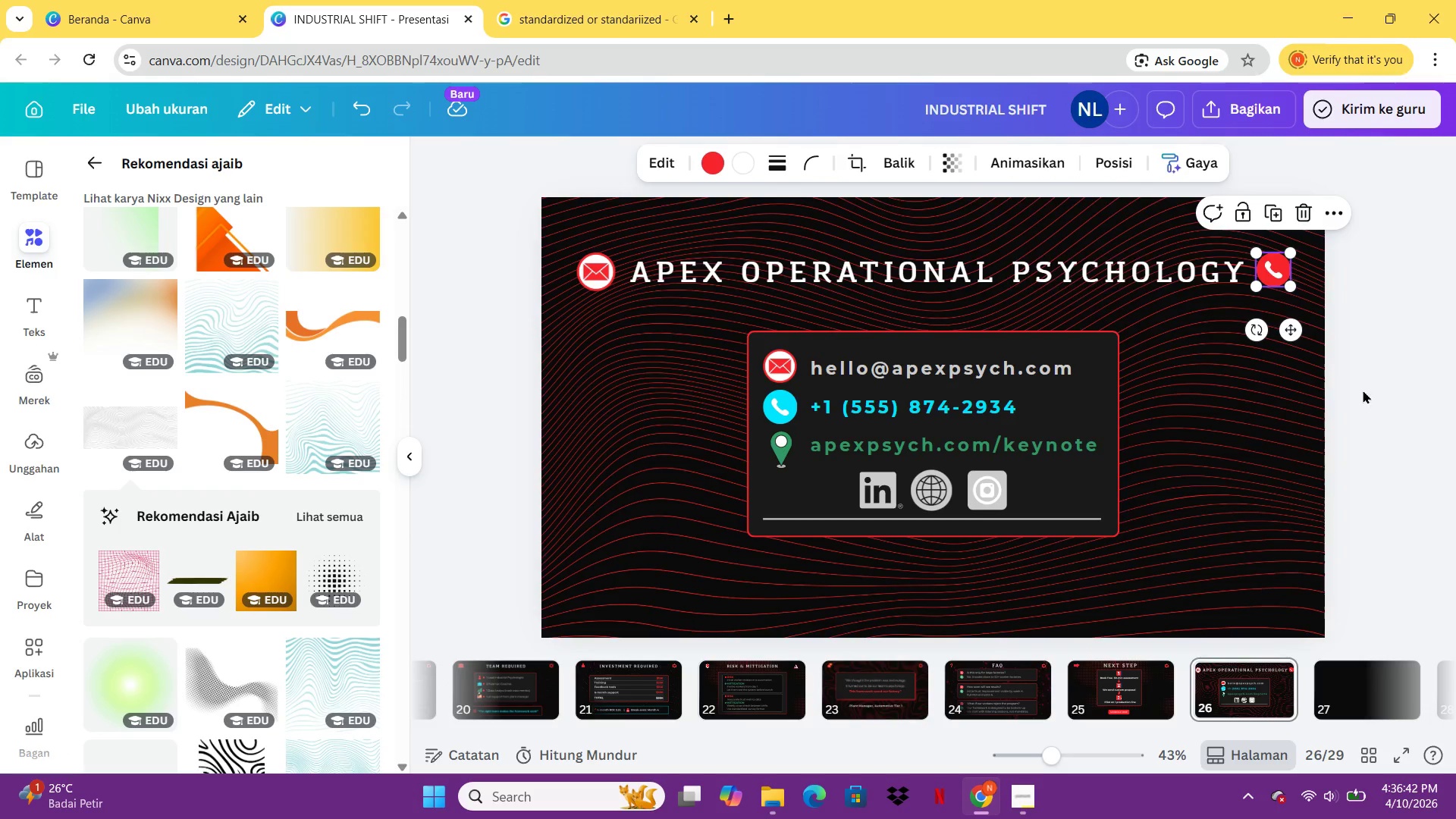 
left_click([1376, 400])
 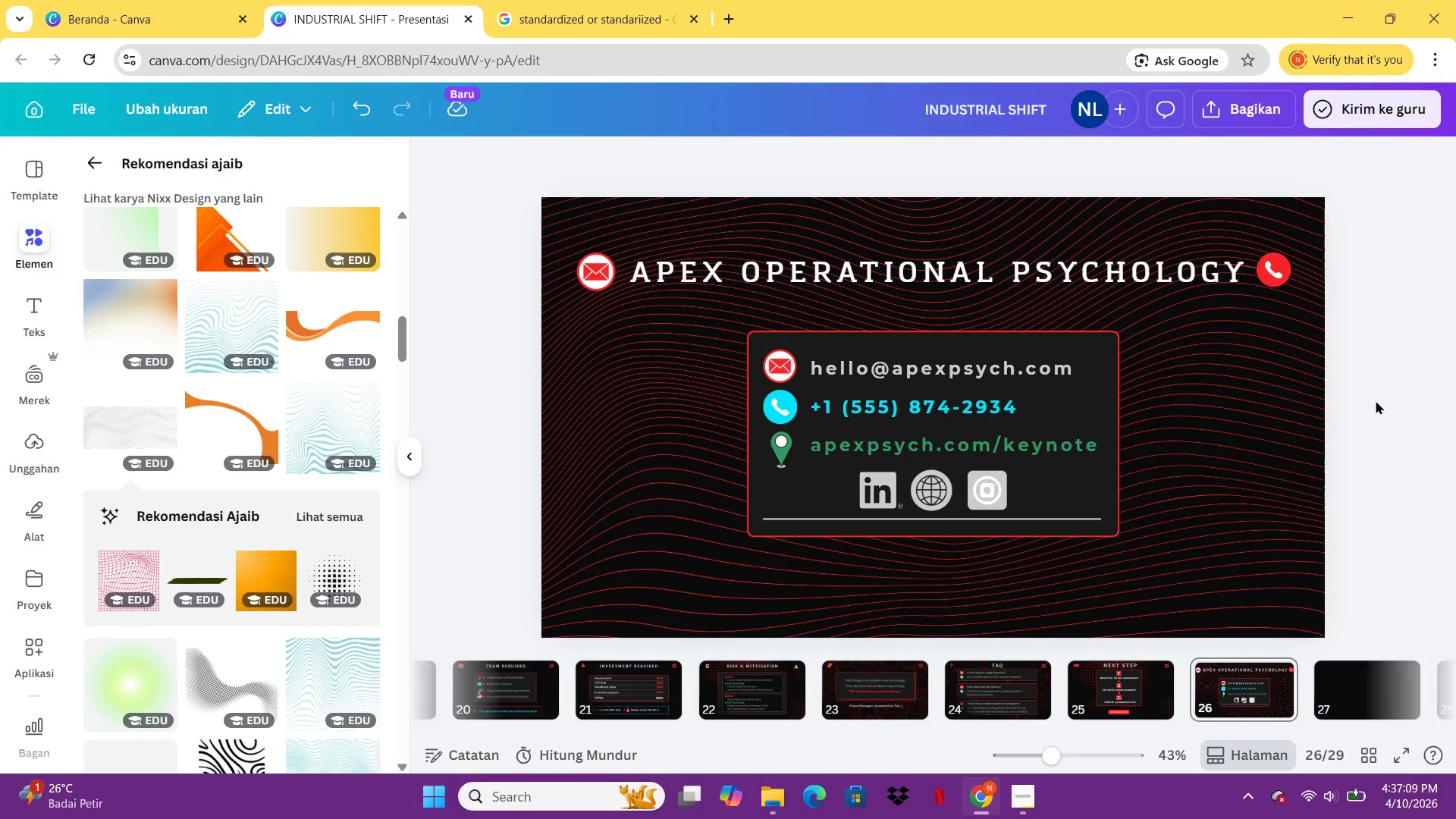 
wait(31.39)
 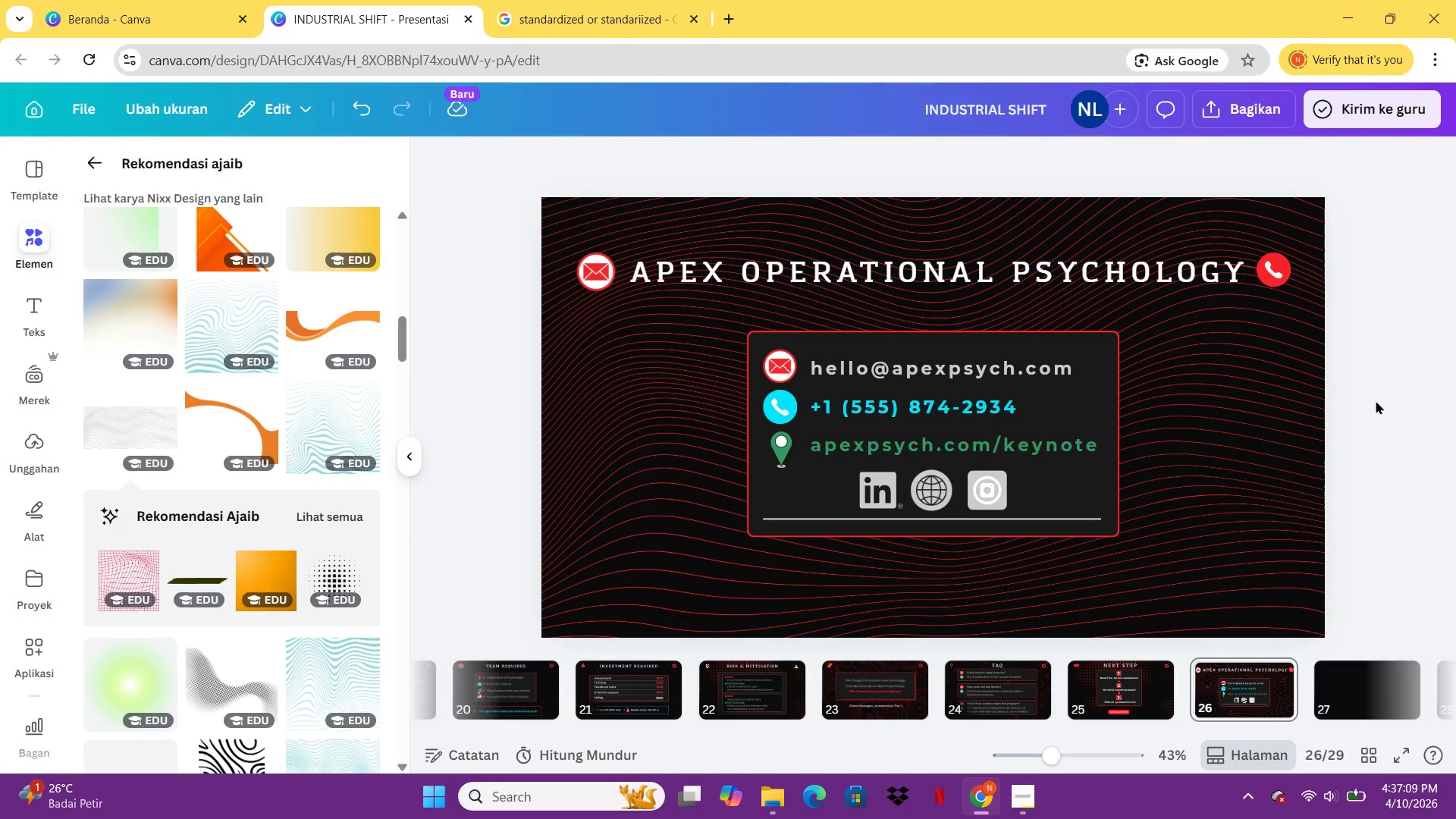 
double_click([1198, 494])
 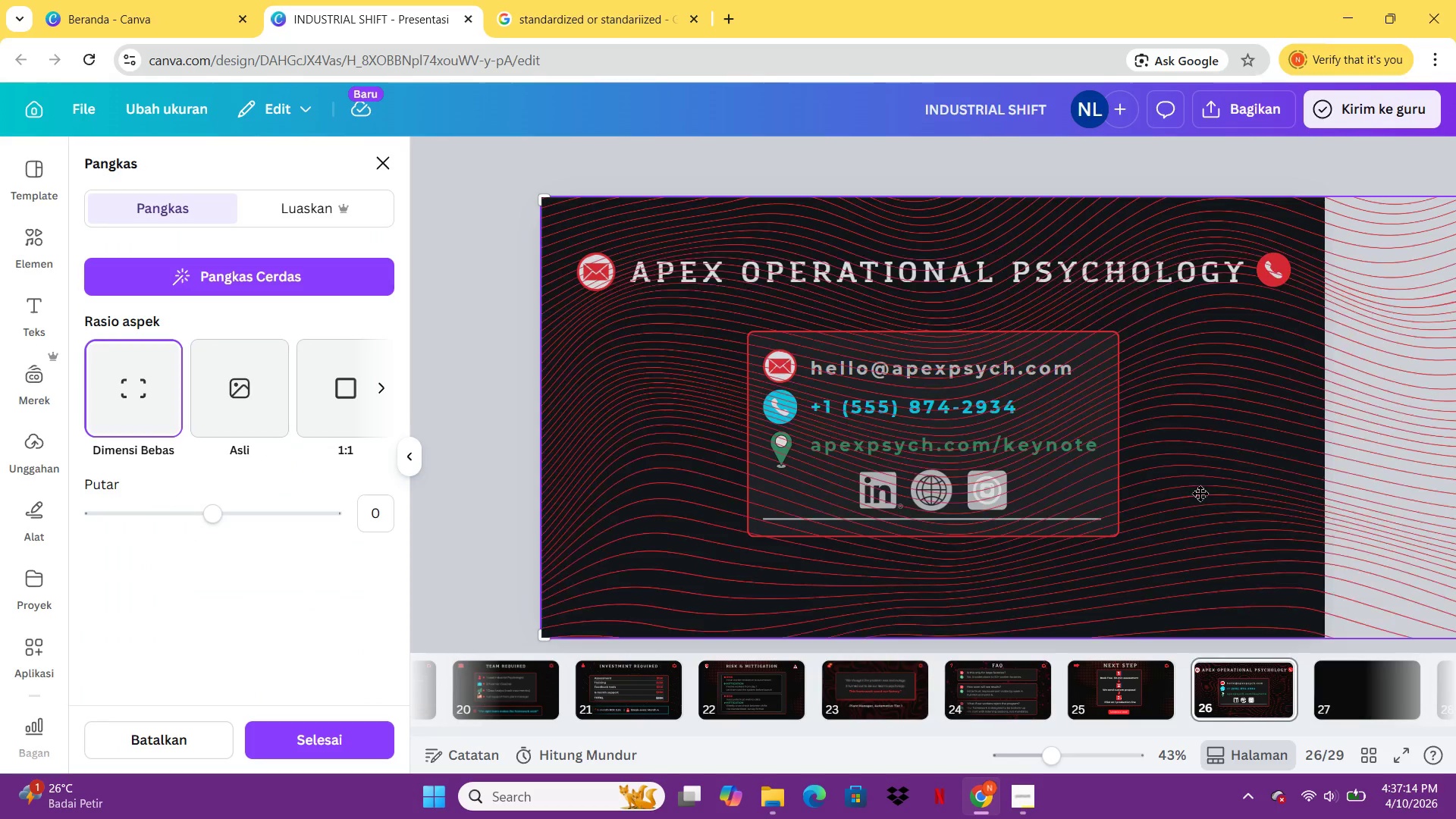 
left_click([1198, 494])
 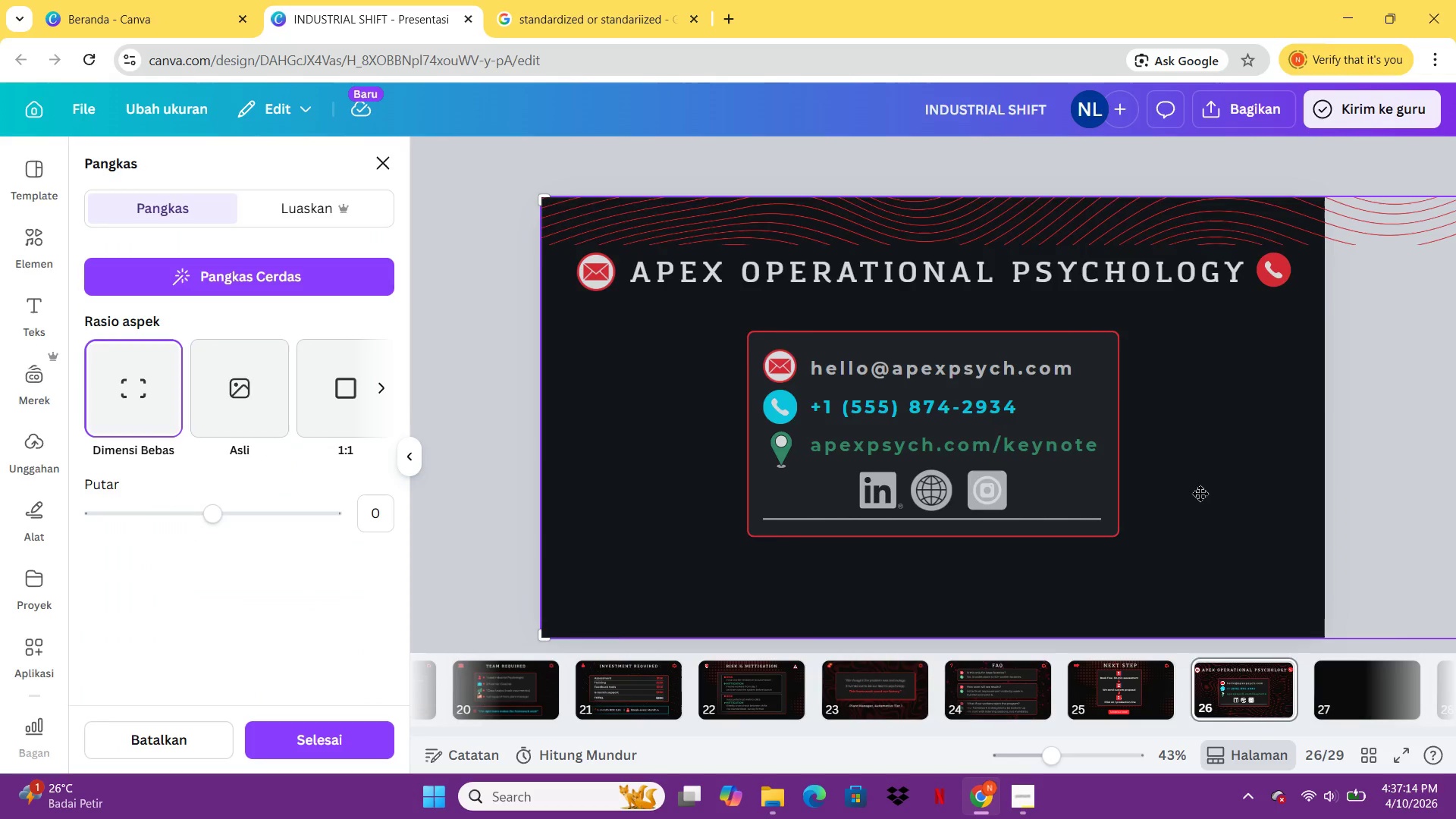 
key(Delete)
 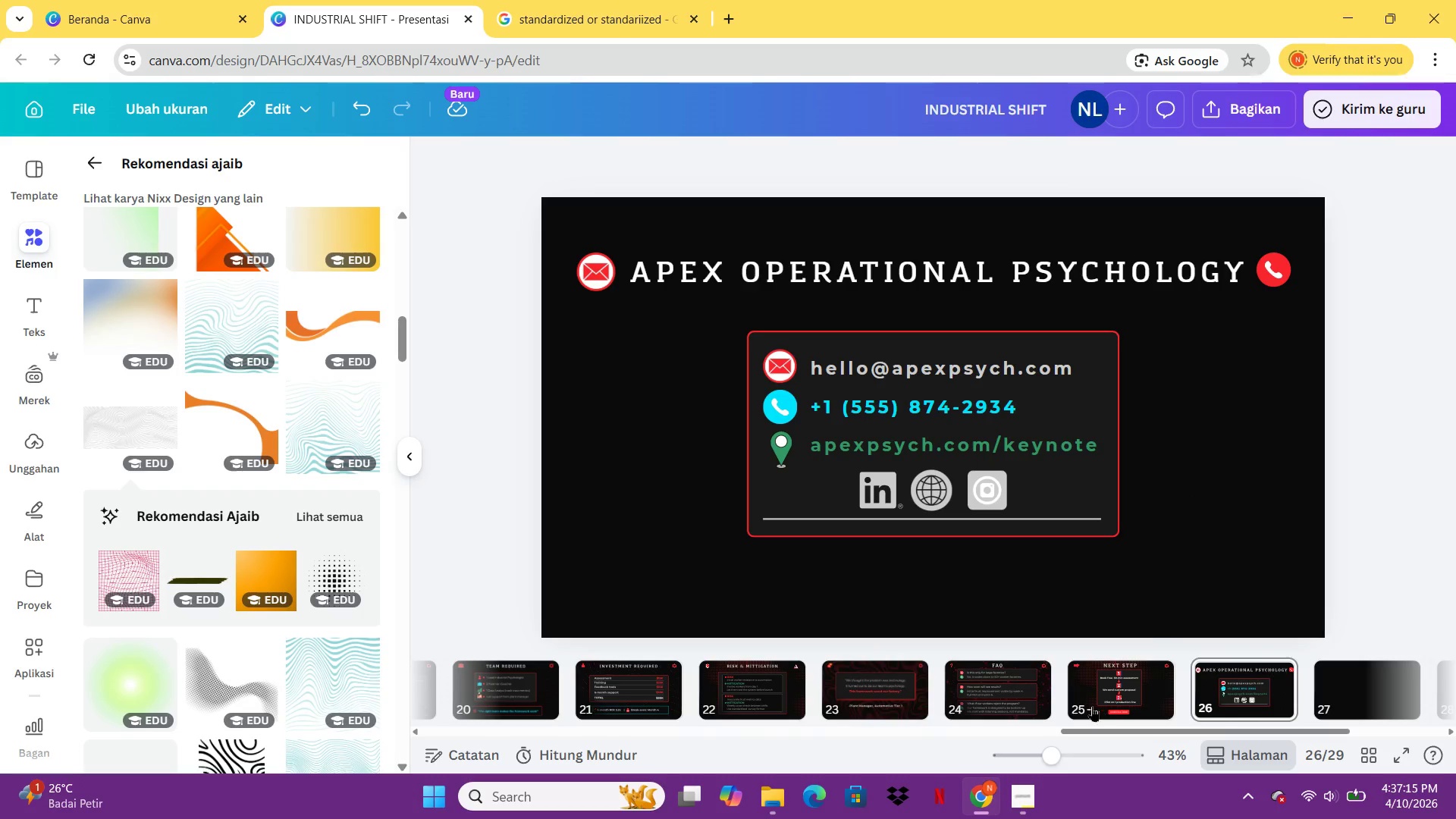 
left_click([1021, 678])
 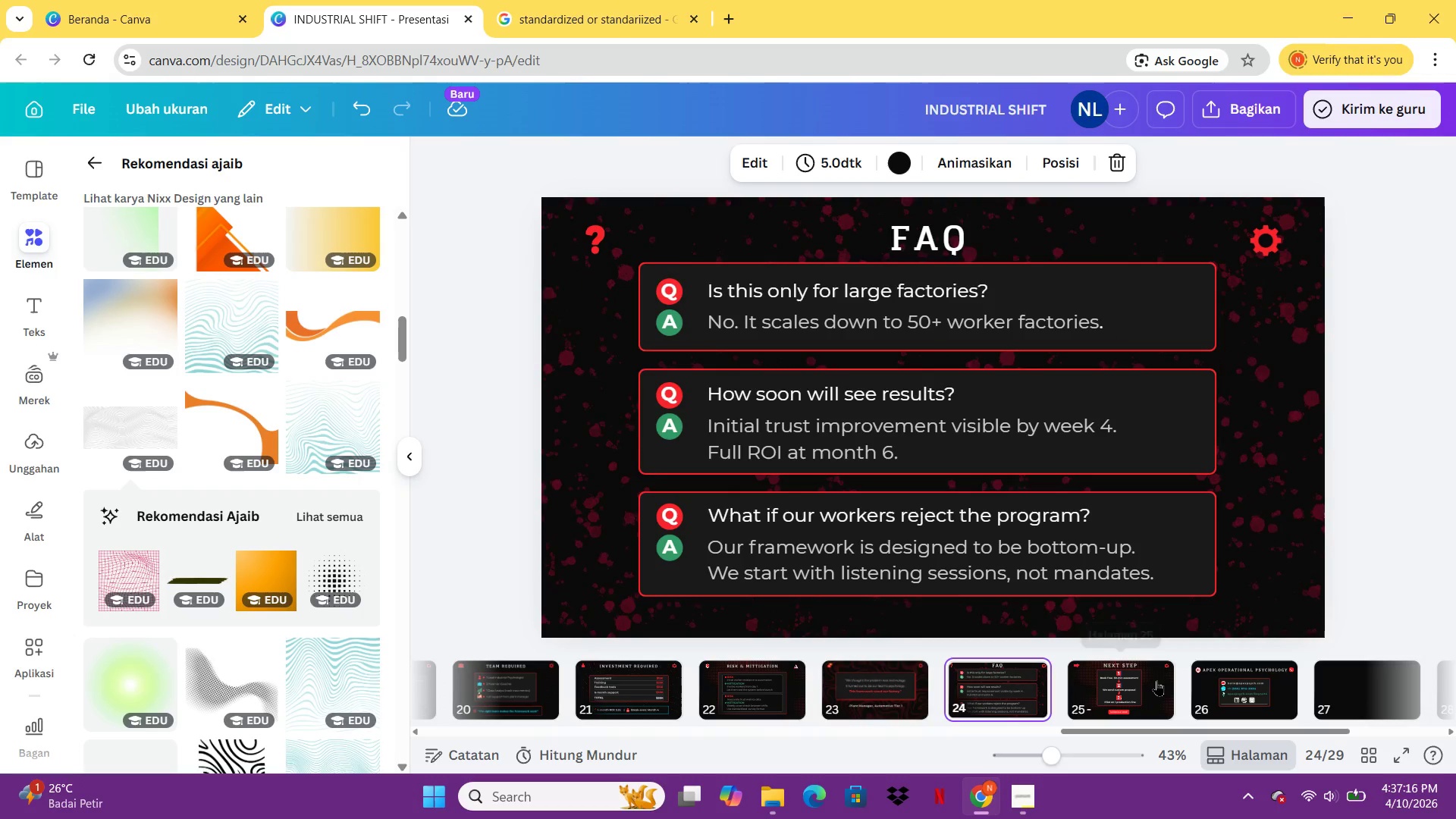 
left_click([1156, 680])
 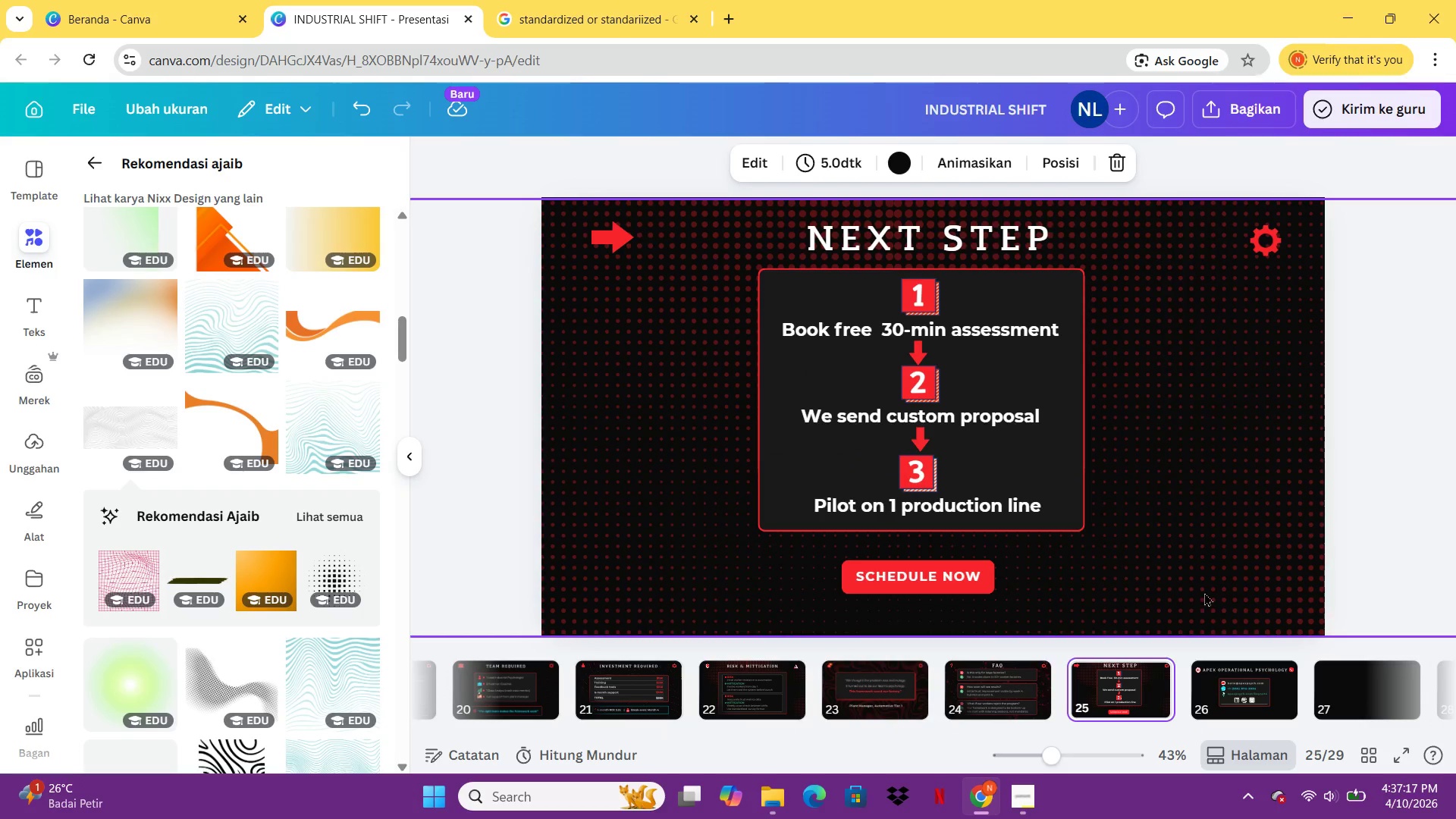 
double_click([1204, 592])
 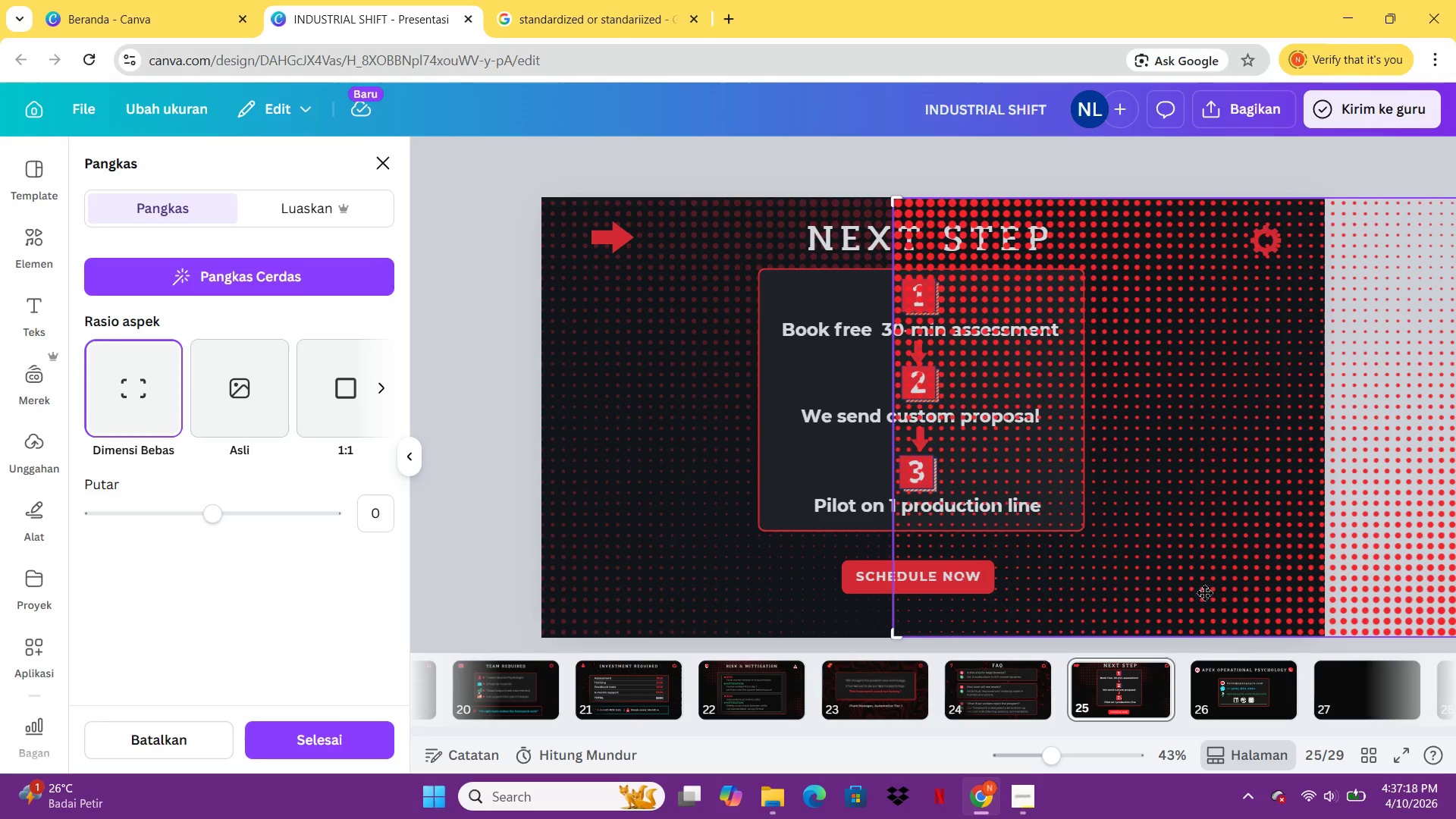 
key(Control+C)
 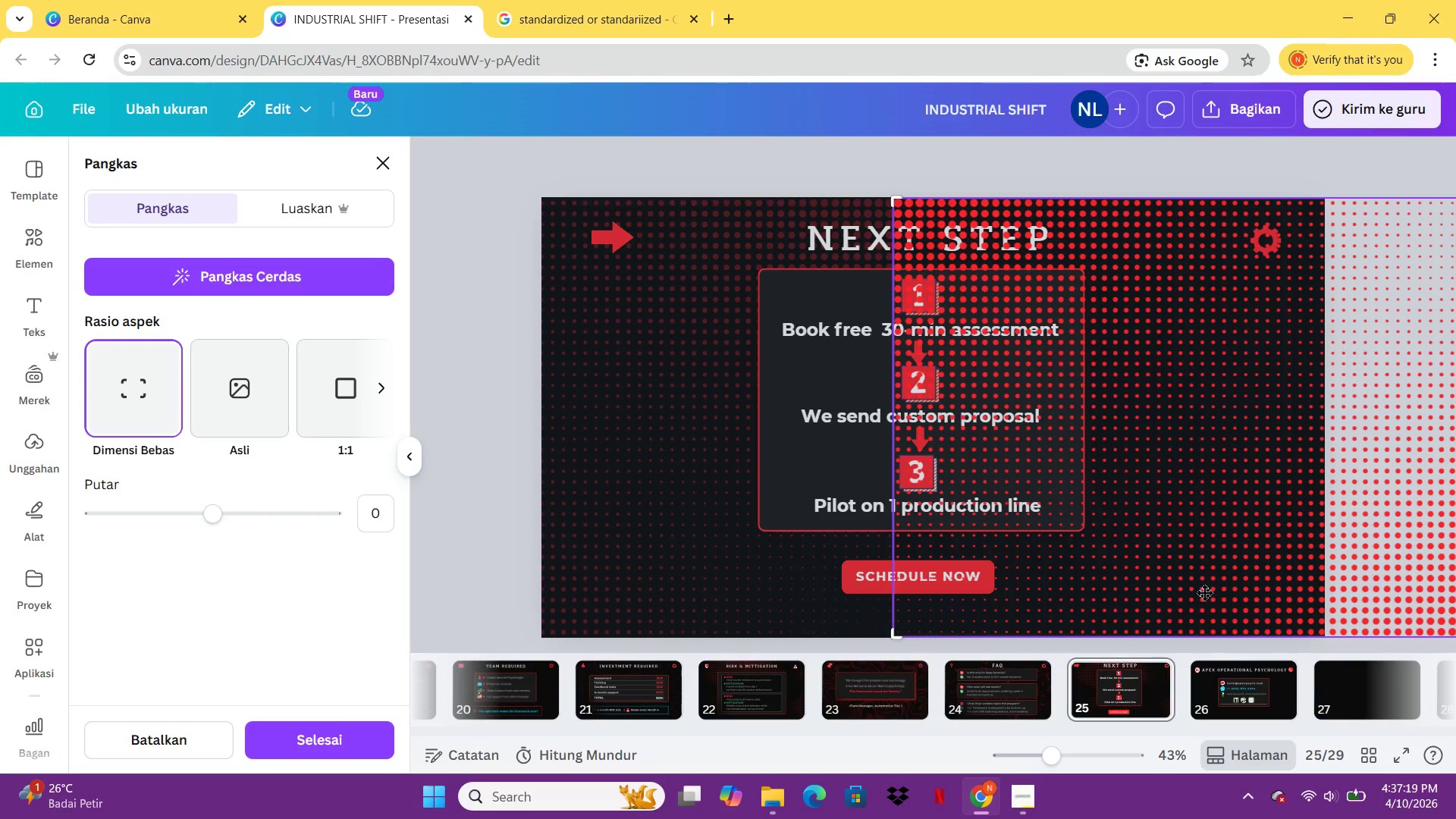 
key(Control+Z)
 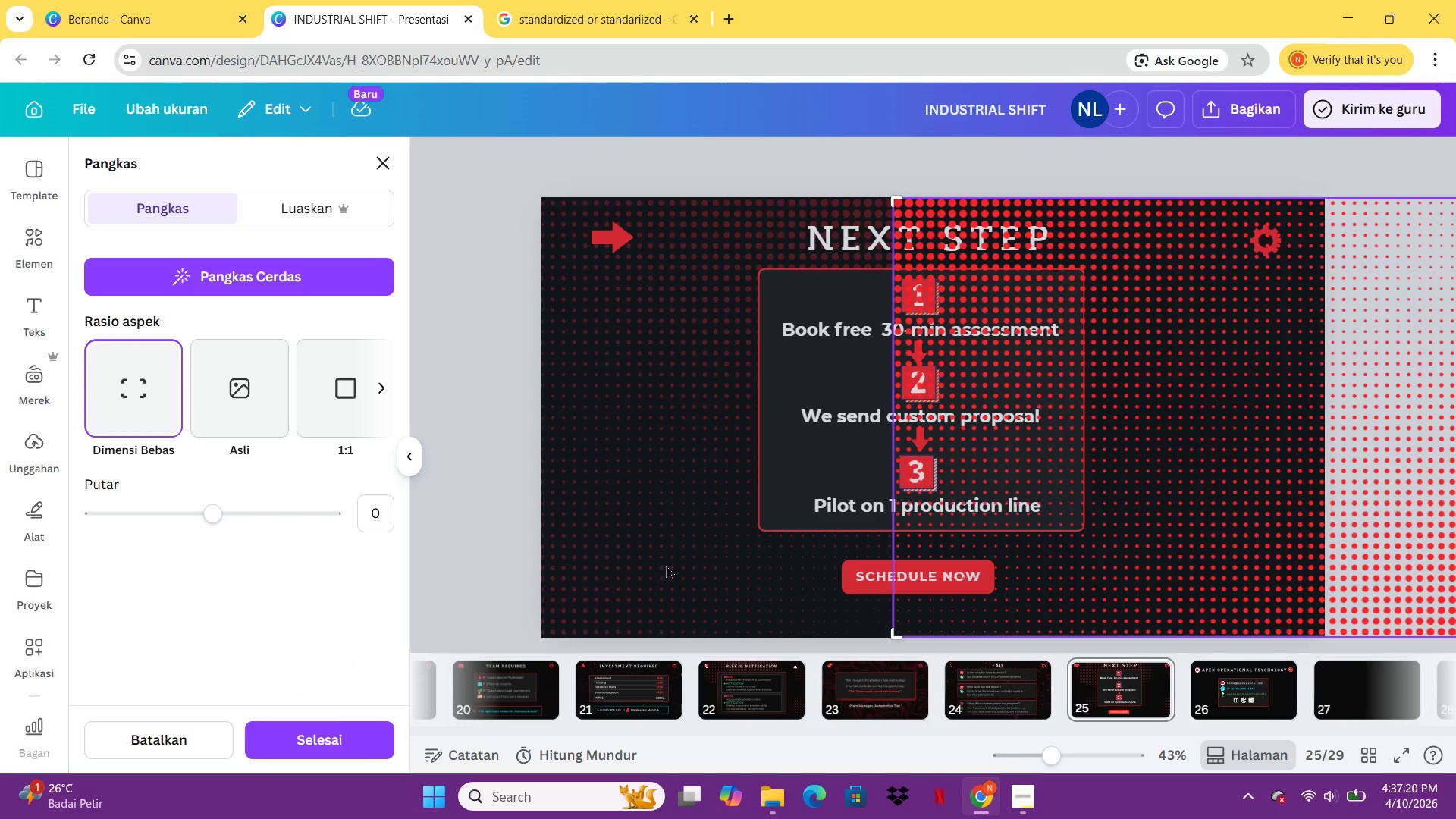 
left_click([650, 560])
 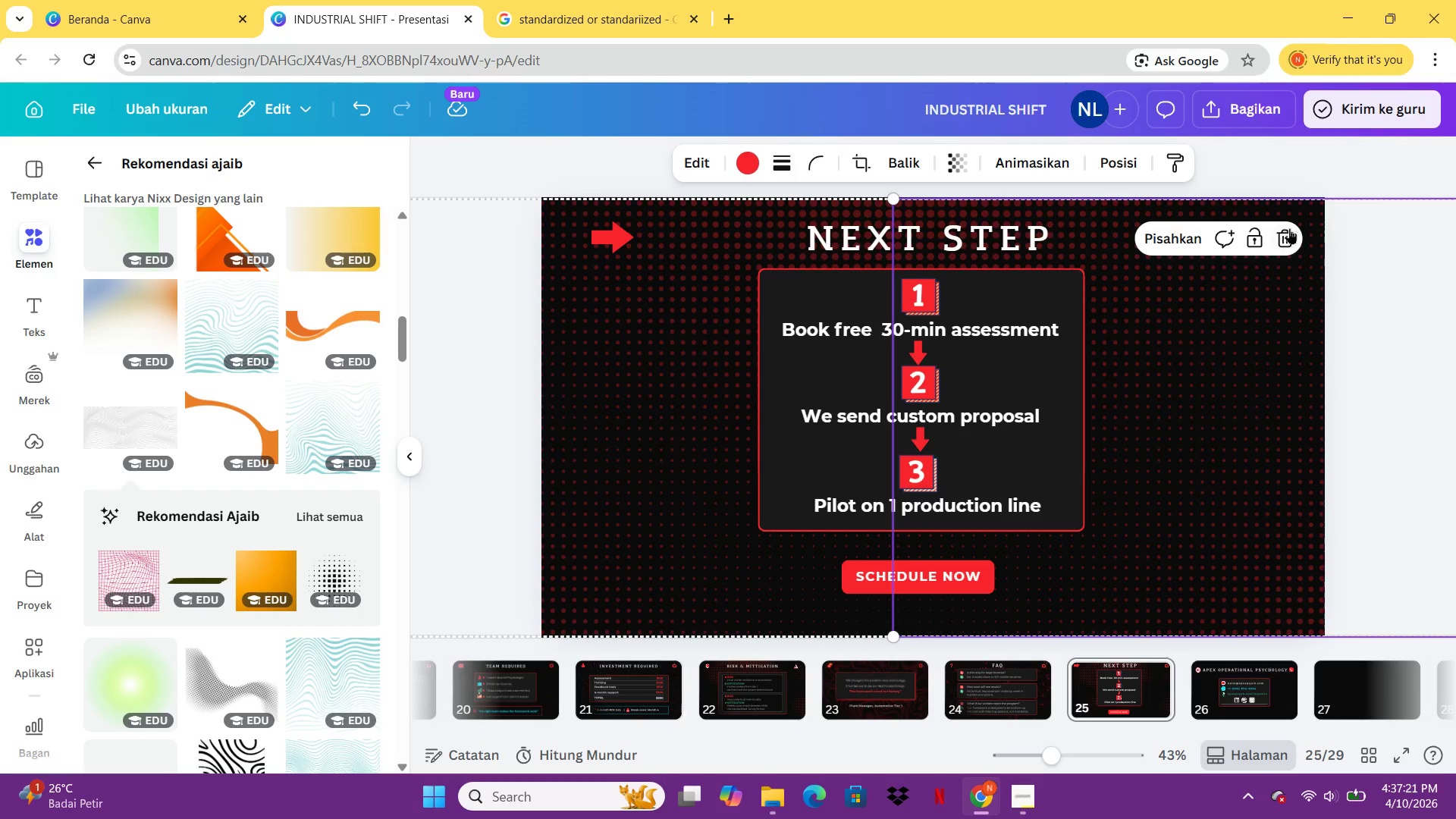 
left_click([1316, 168])
 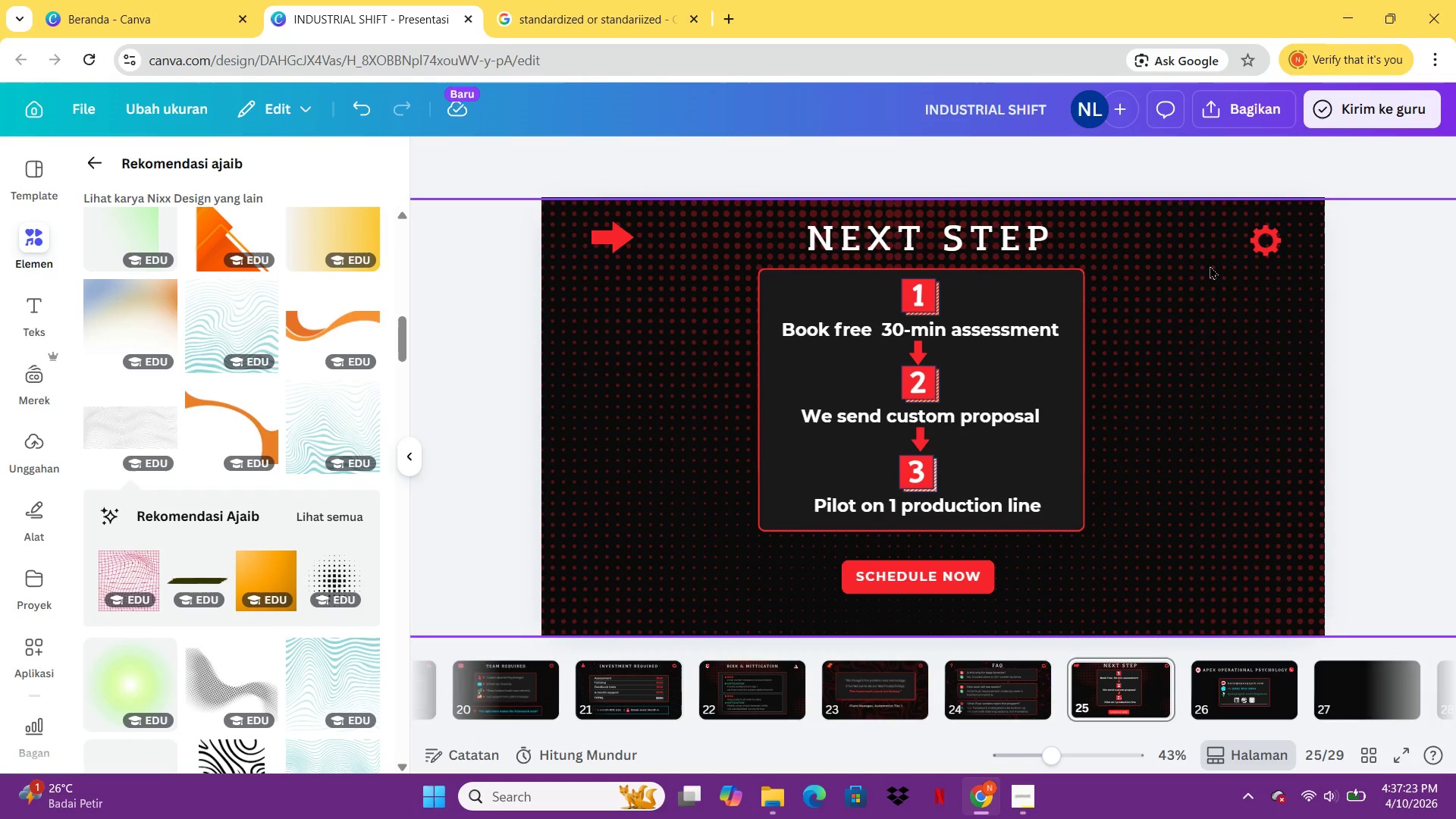 
left_click([1210, 265])
 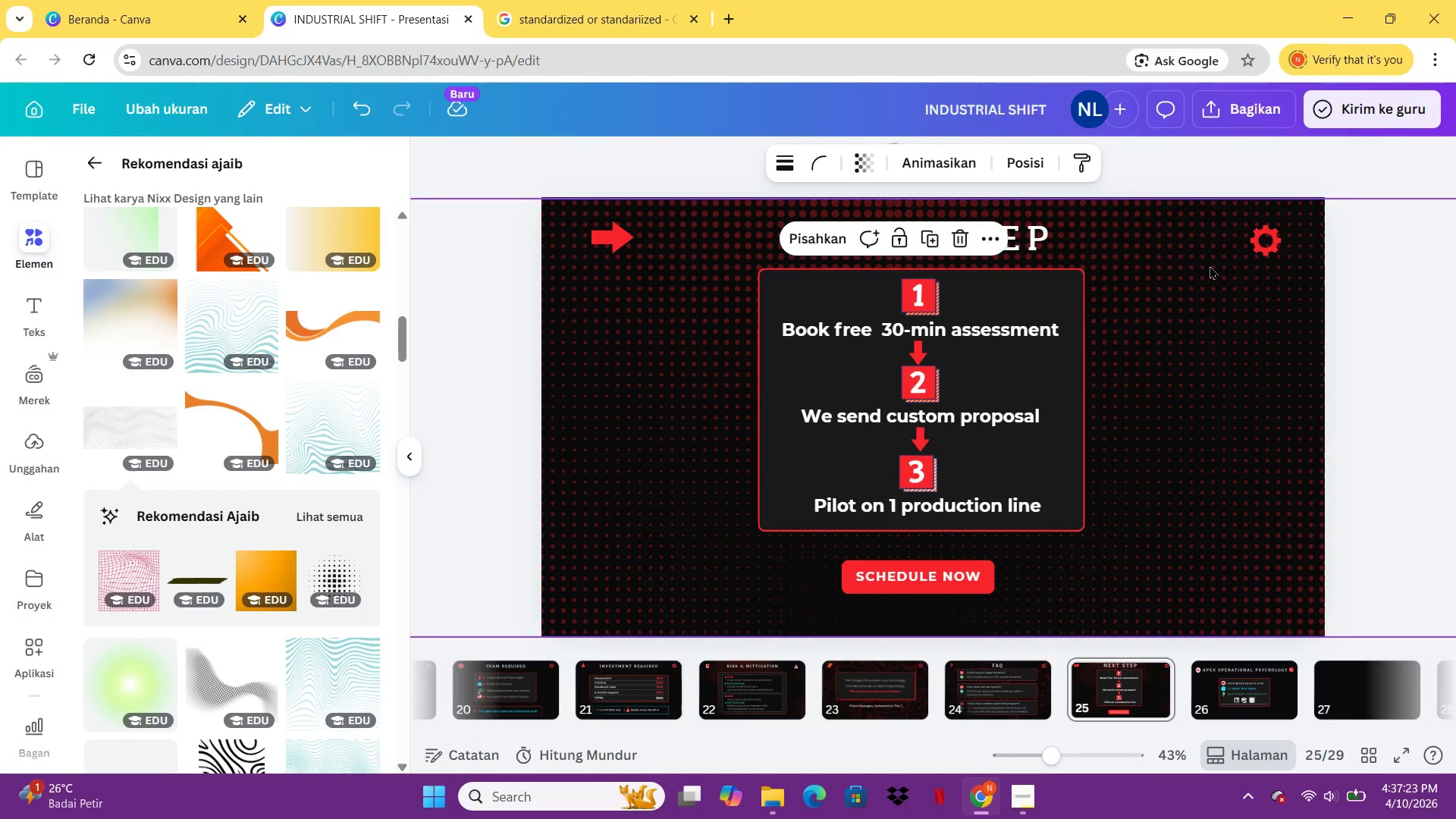 
key(Control+C)
 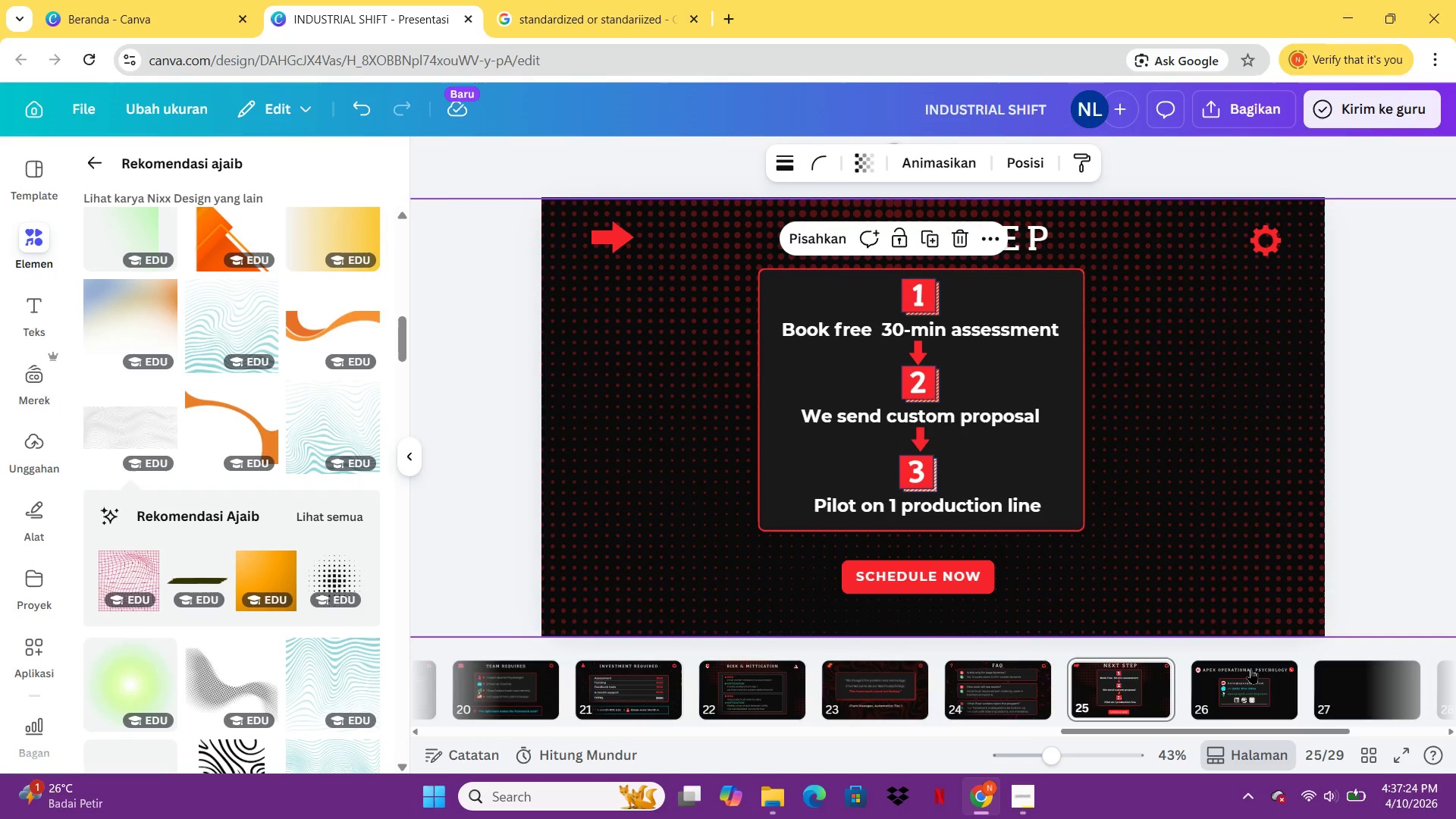 
left_click([1250, 668])
 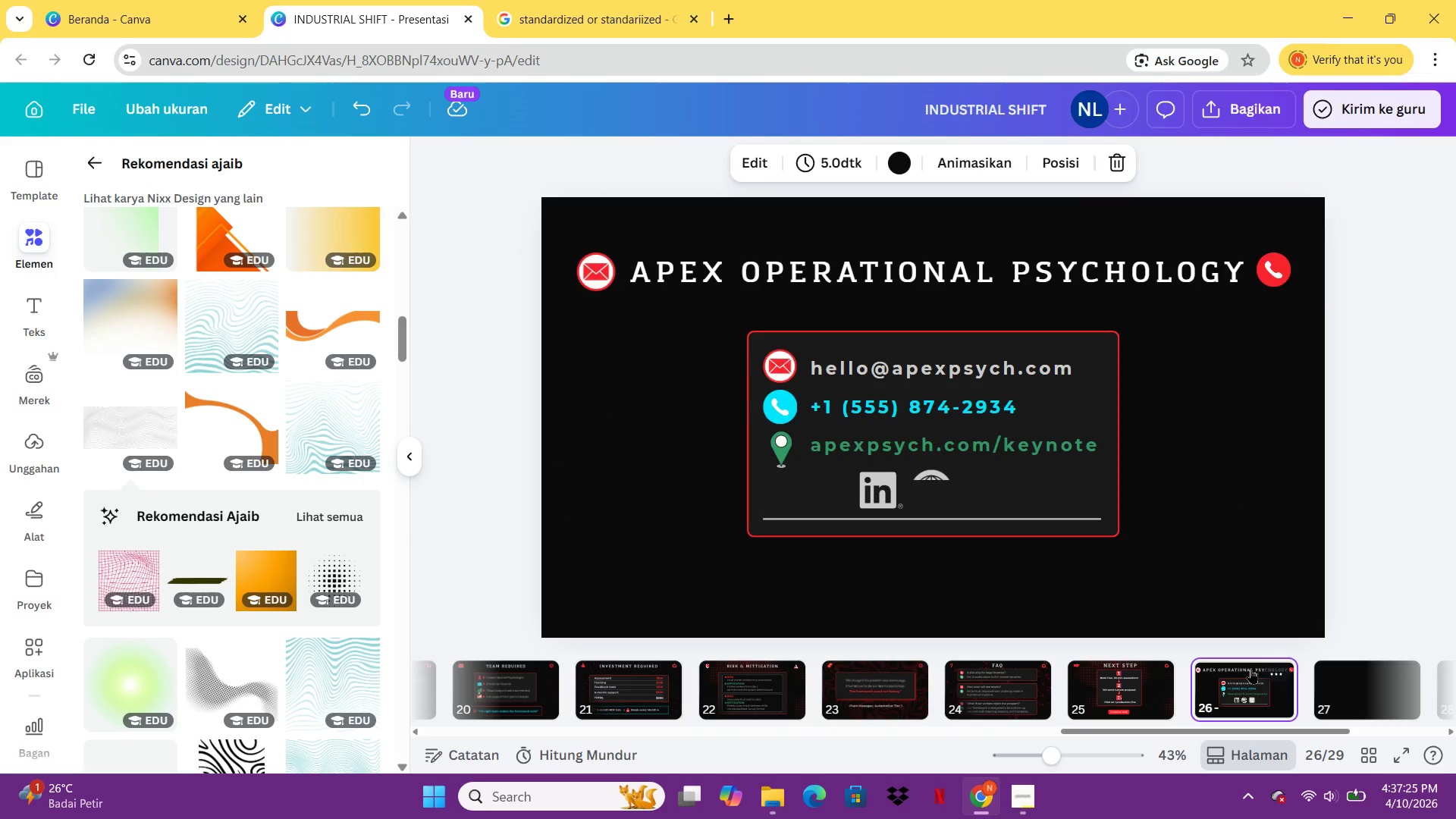 
key(Control+V)
 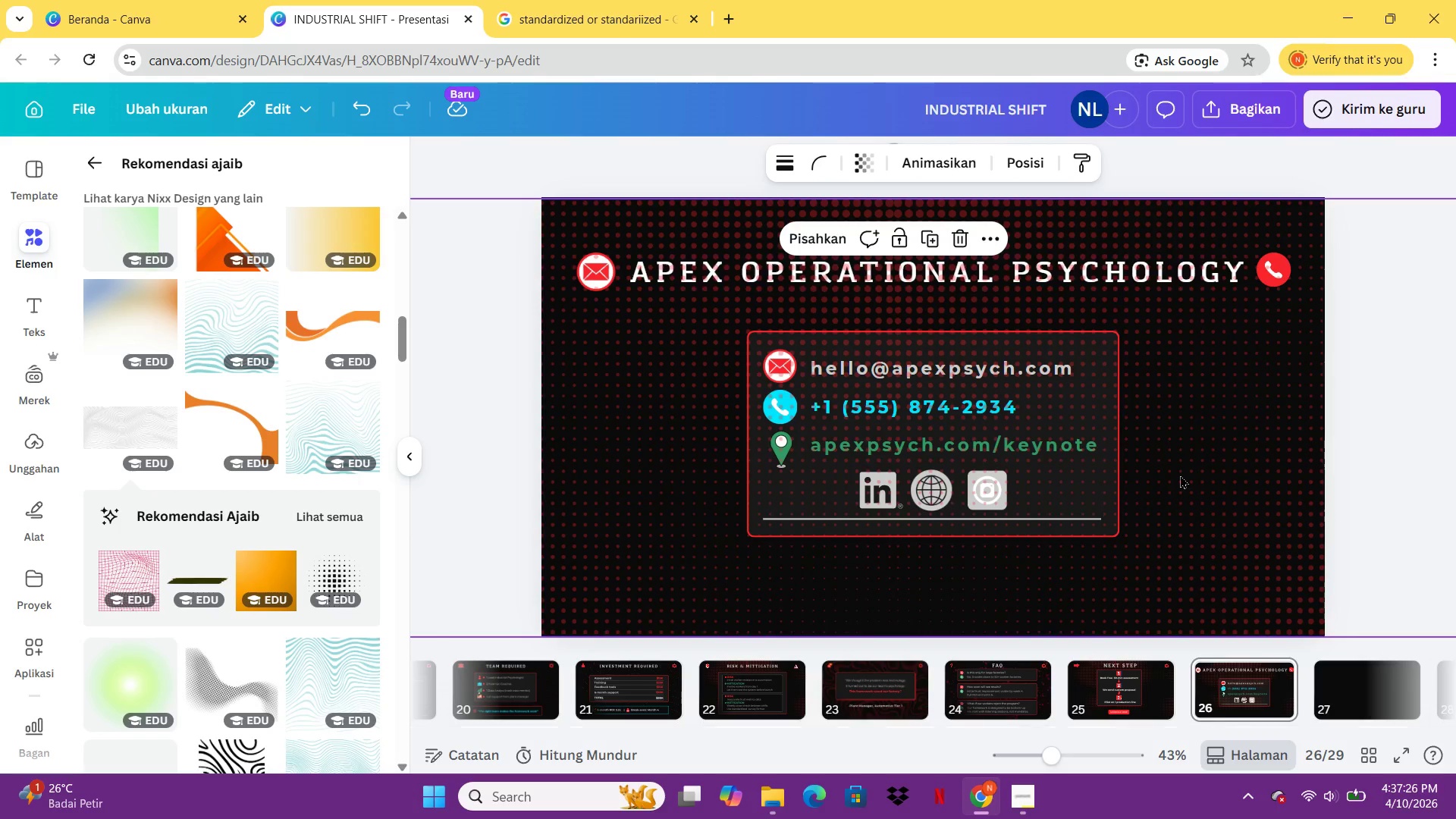 
right_click([1180, 475])
 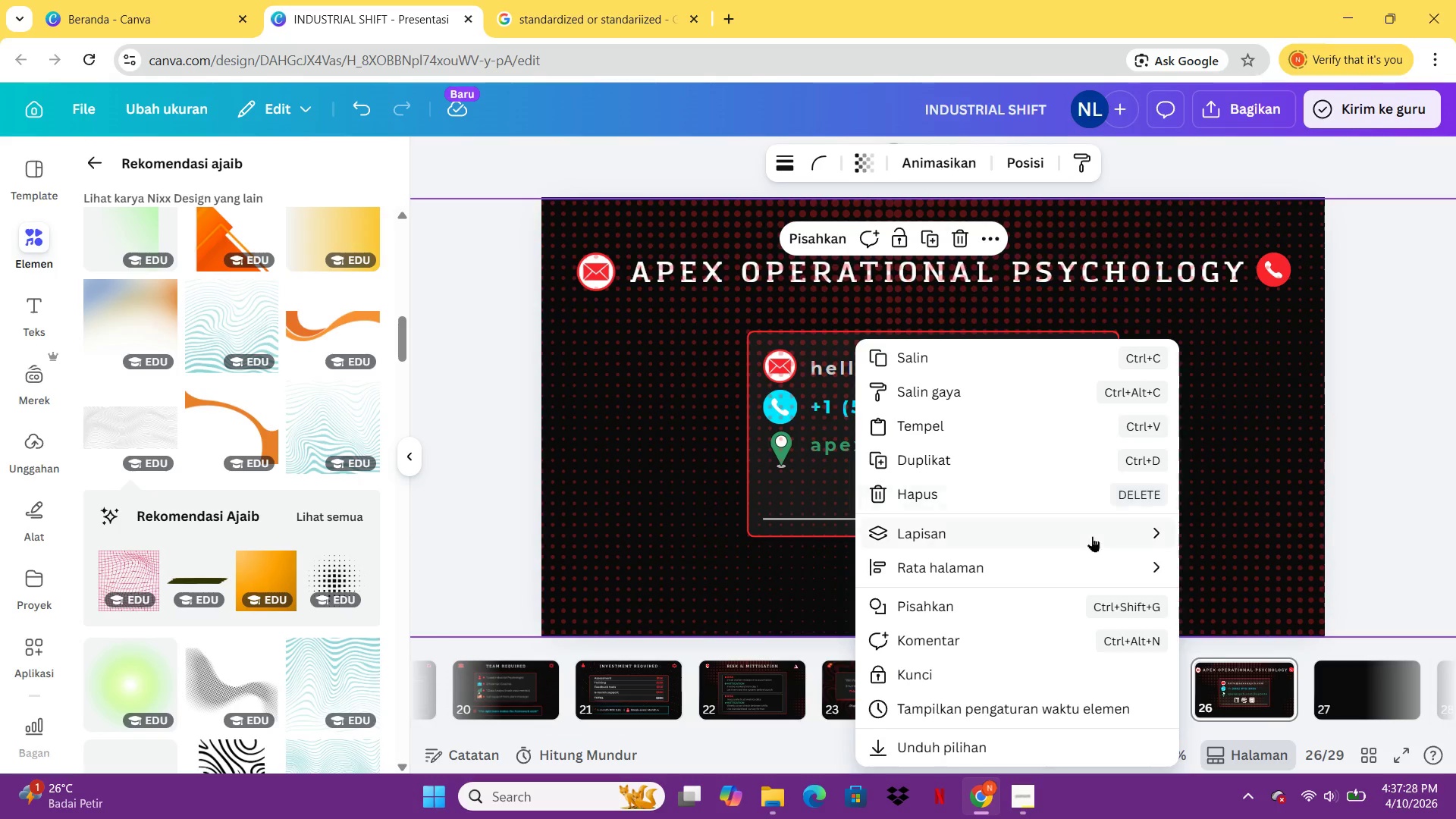 
left_click([1092, 536])
 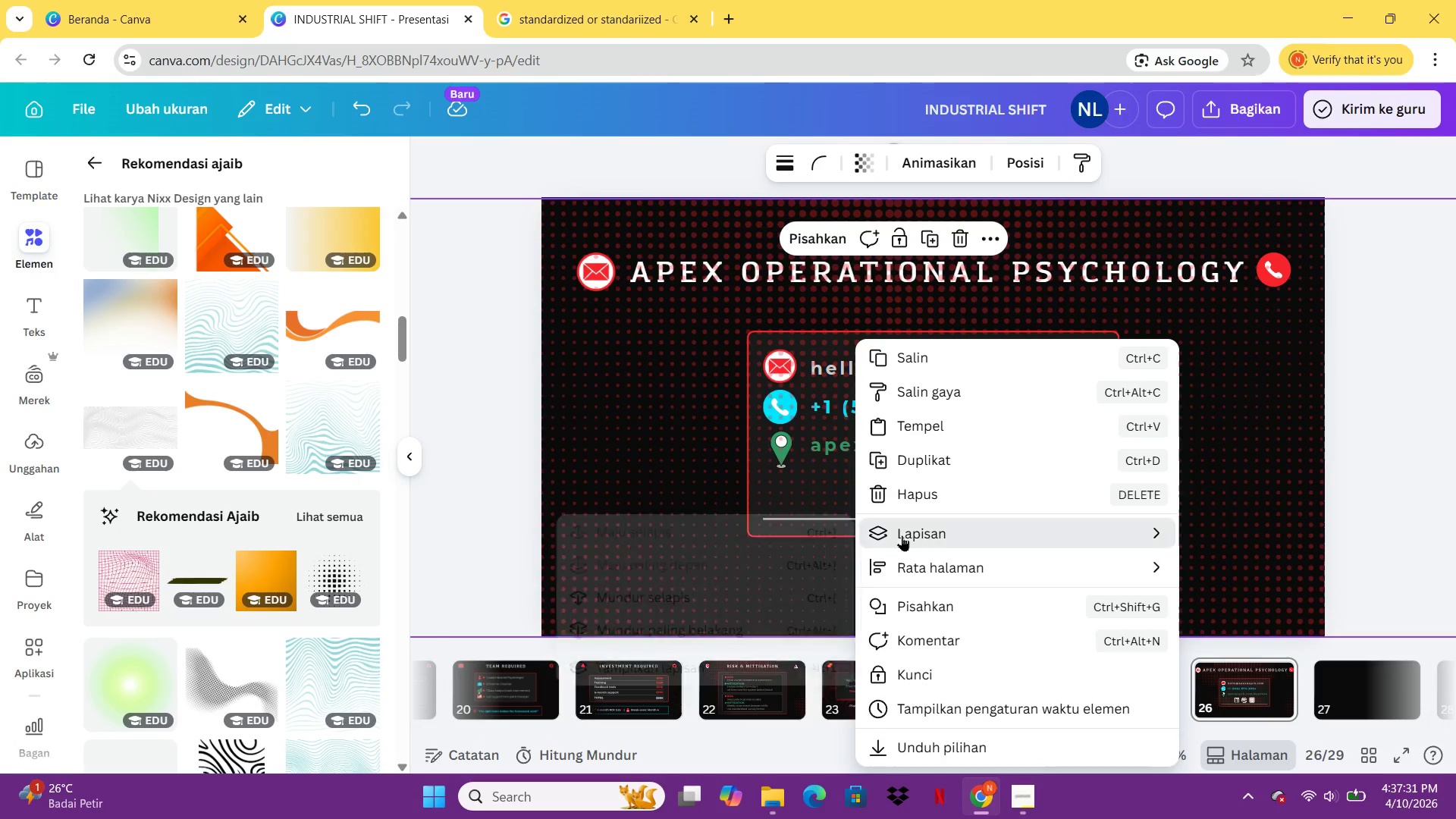 
left_click([769, 623])
 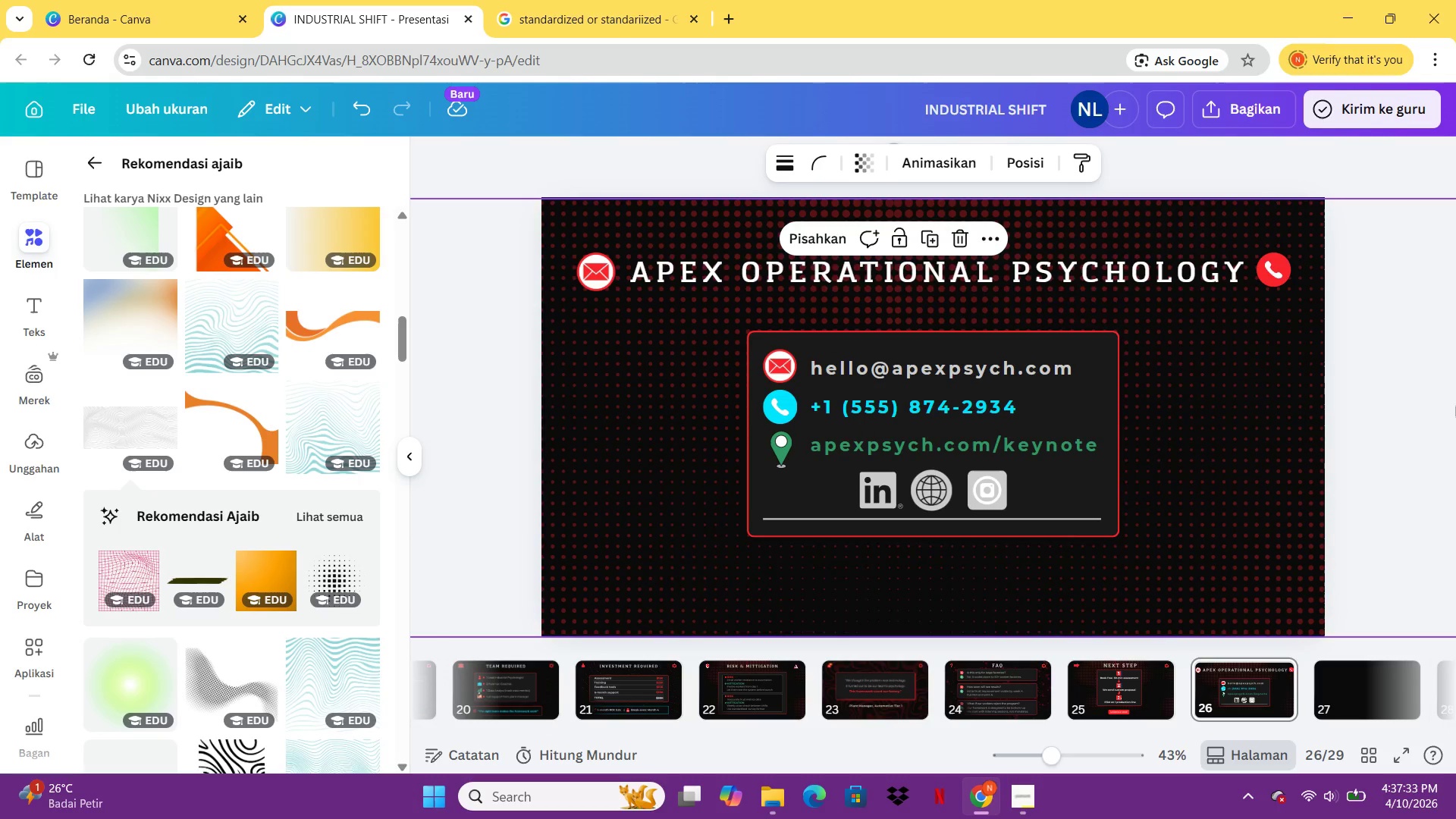 
left_click([1455, 404])
 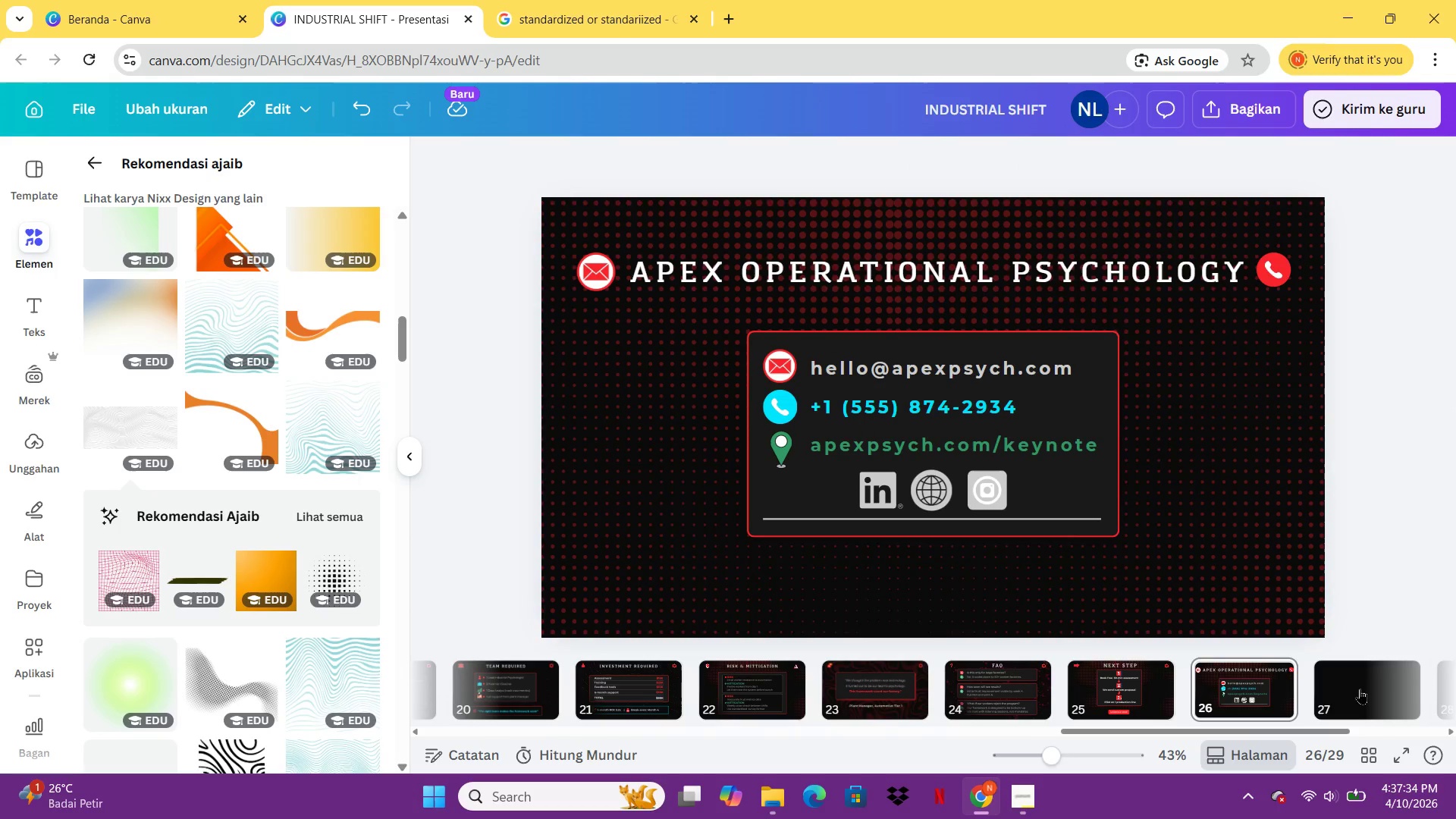 
left_click([1367, 691])
 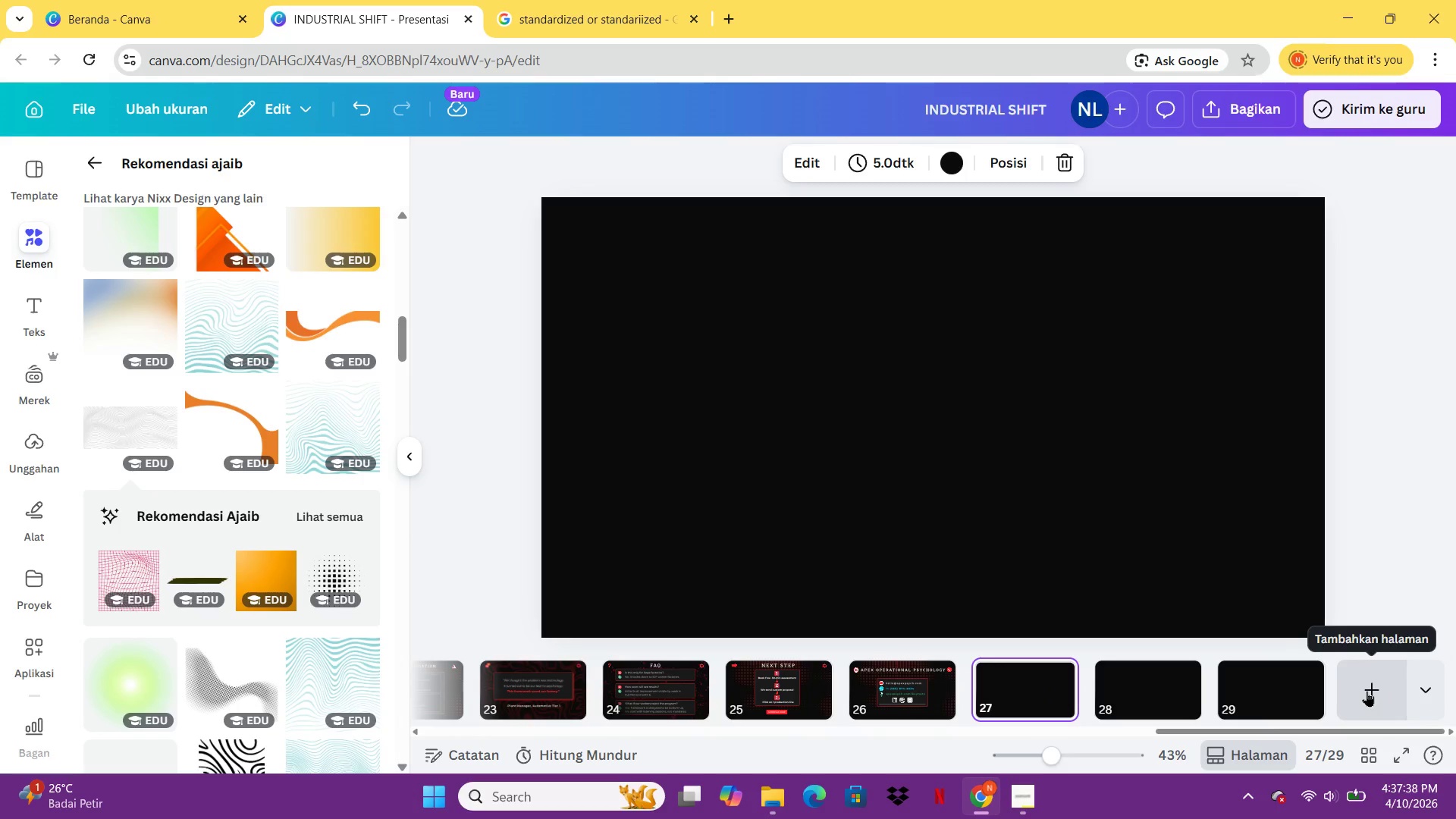 
left_click([903, 679])
 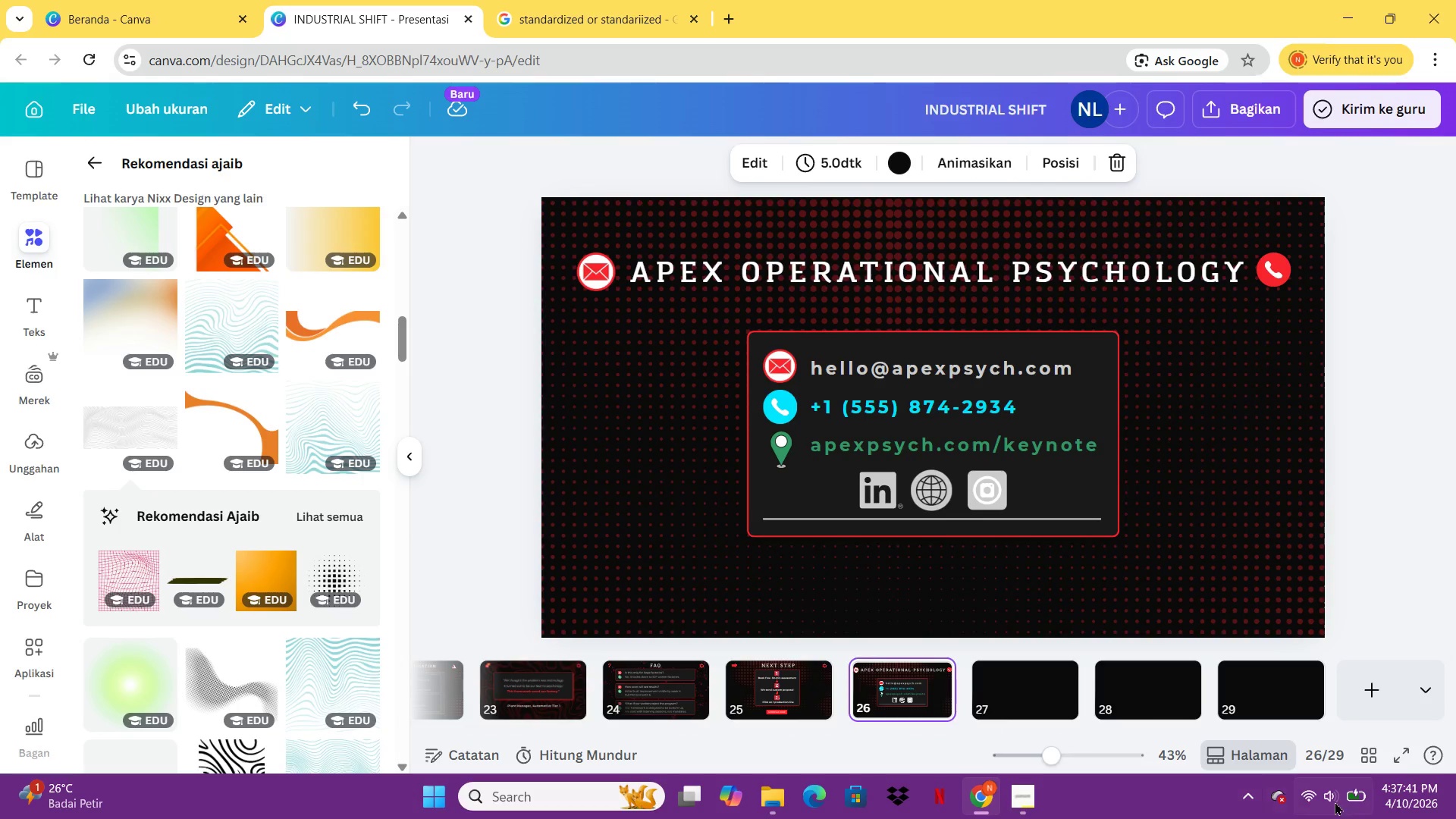 
left_click([1406, 767])
 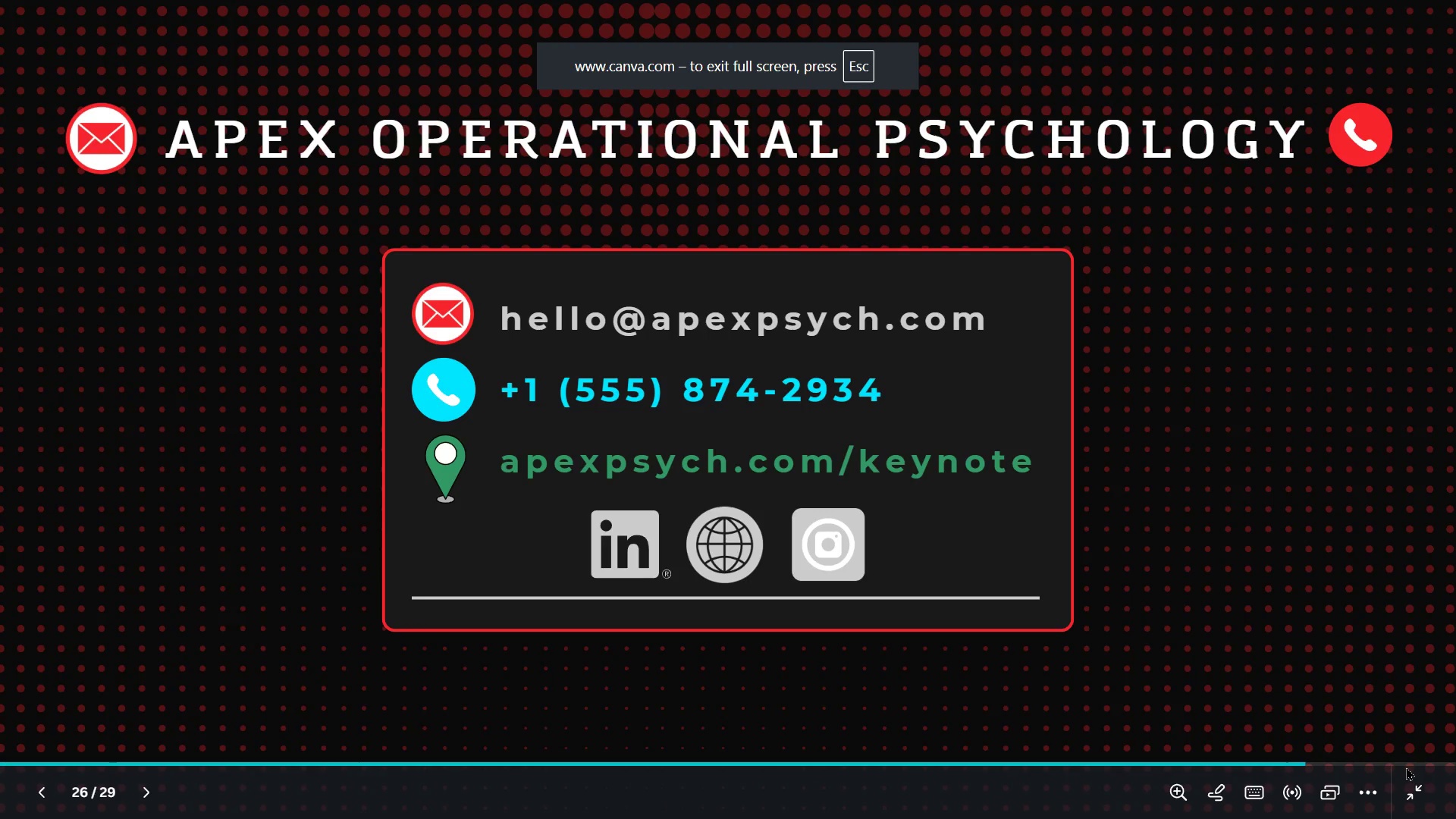 
key(Escape)
 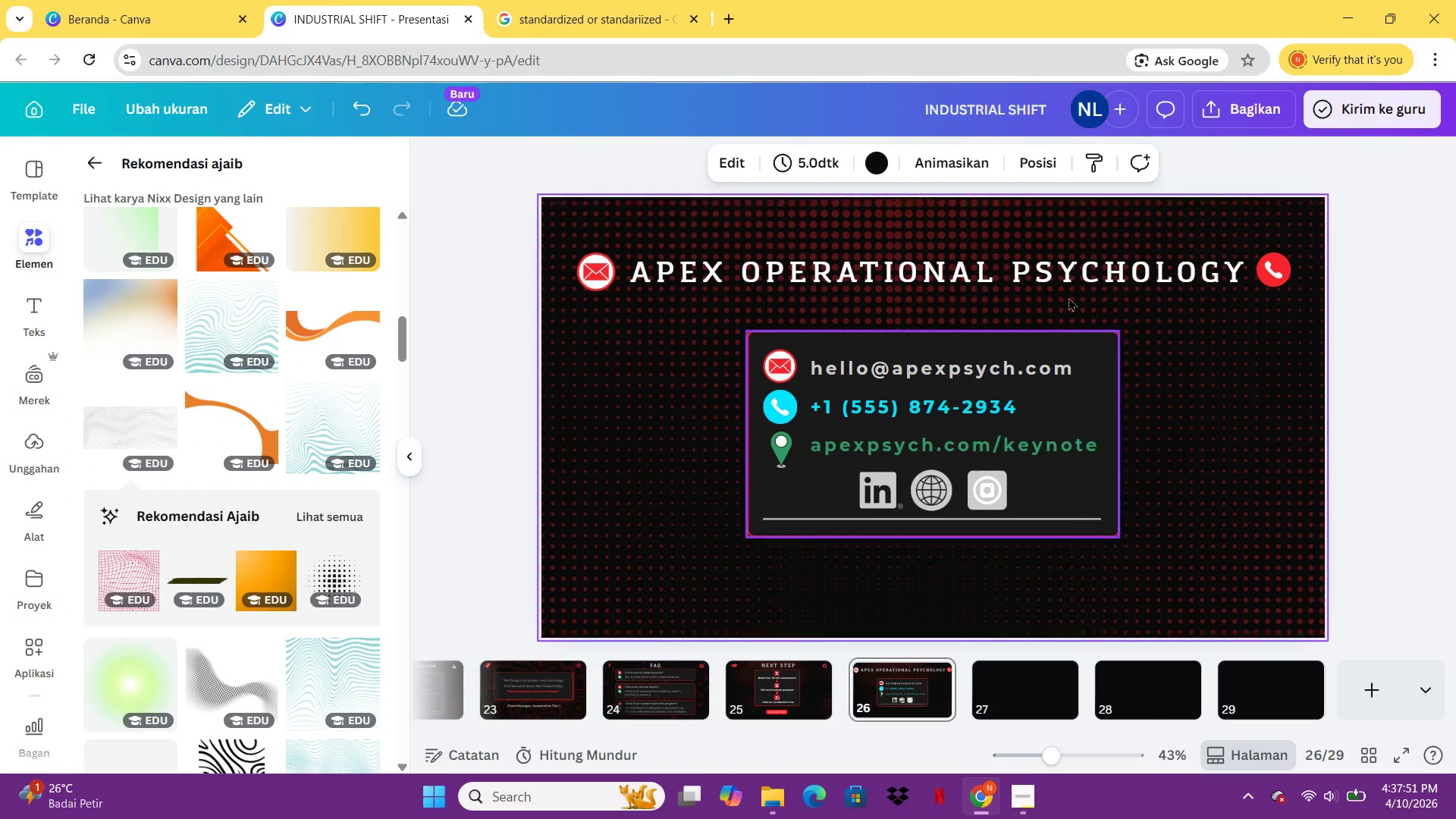 
wait(6.25)
 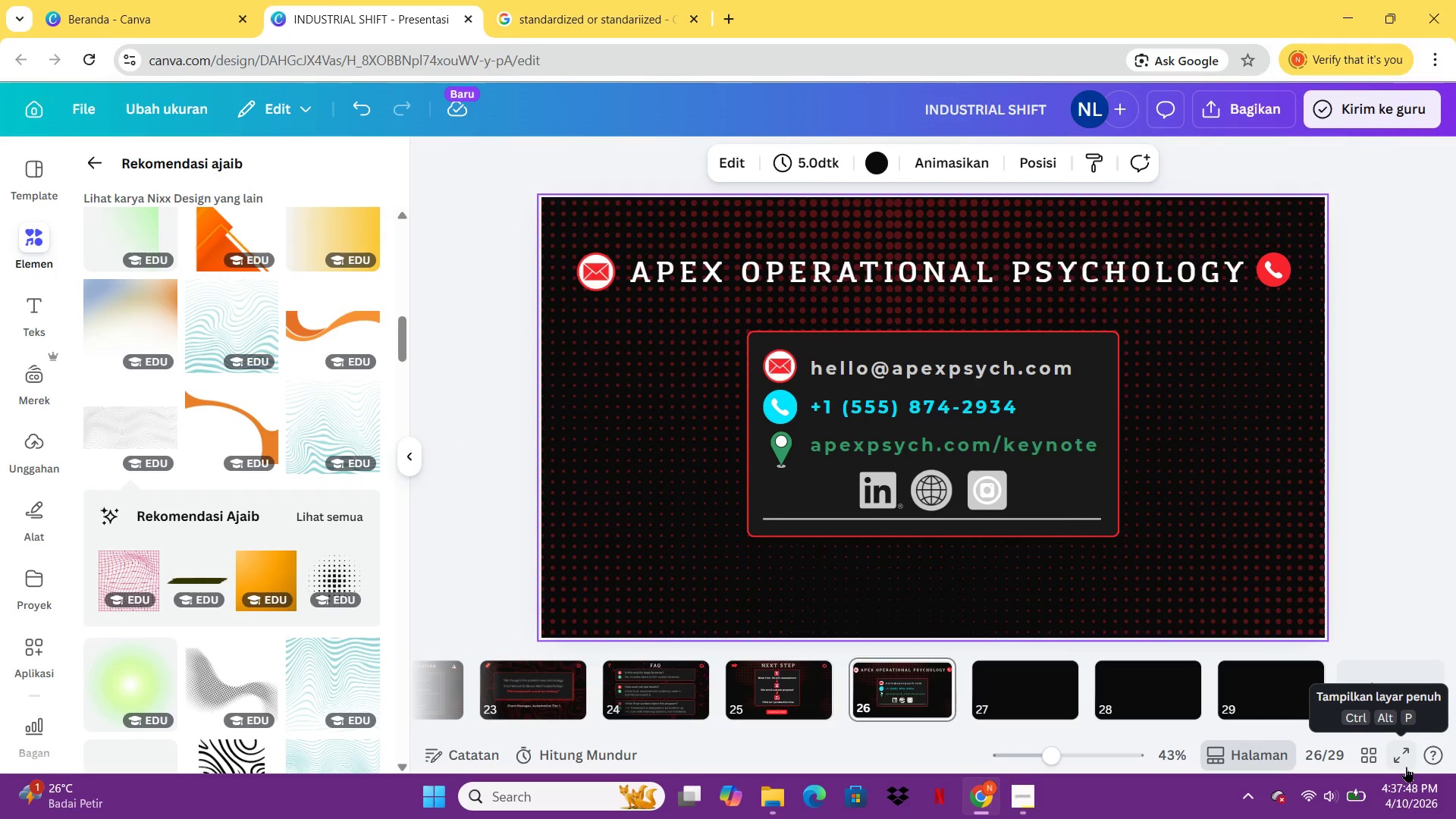 
key(Control+ControlLeft)
 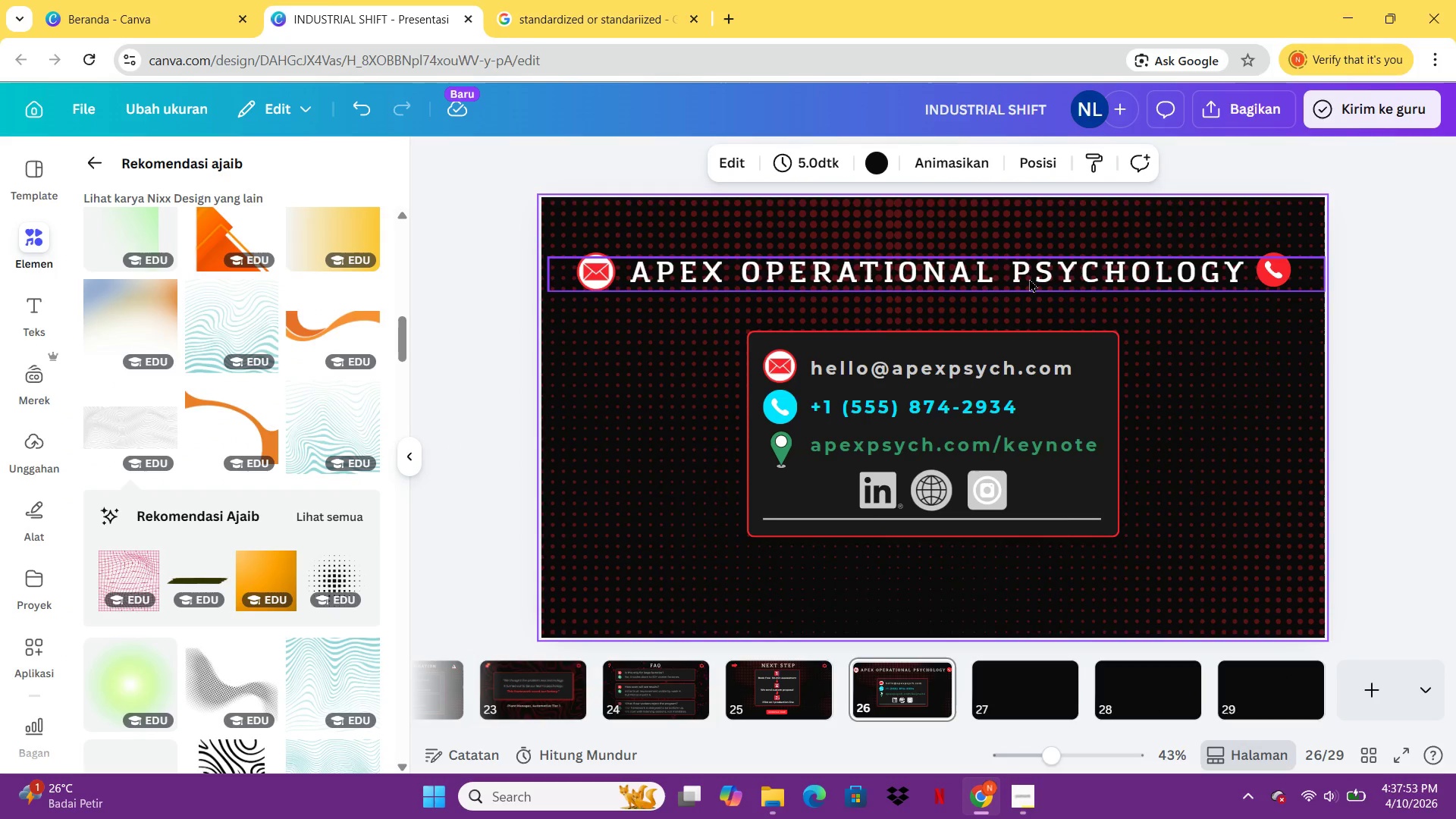 
key(Control+C)
 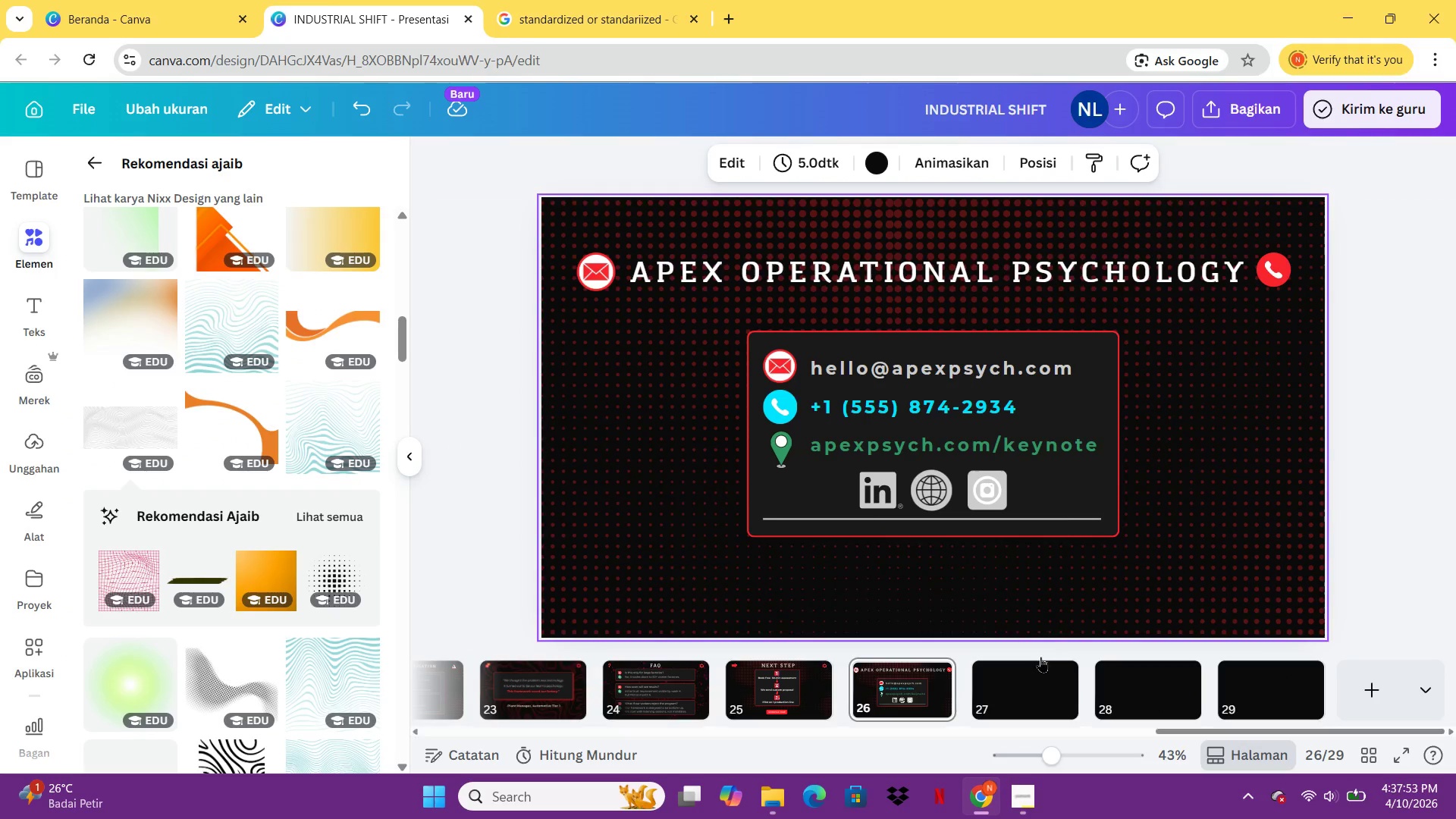 
left_click([1040, 658])
 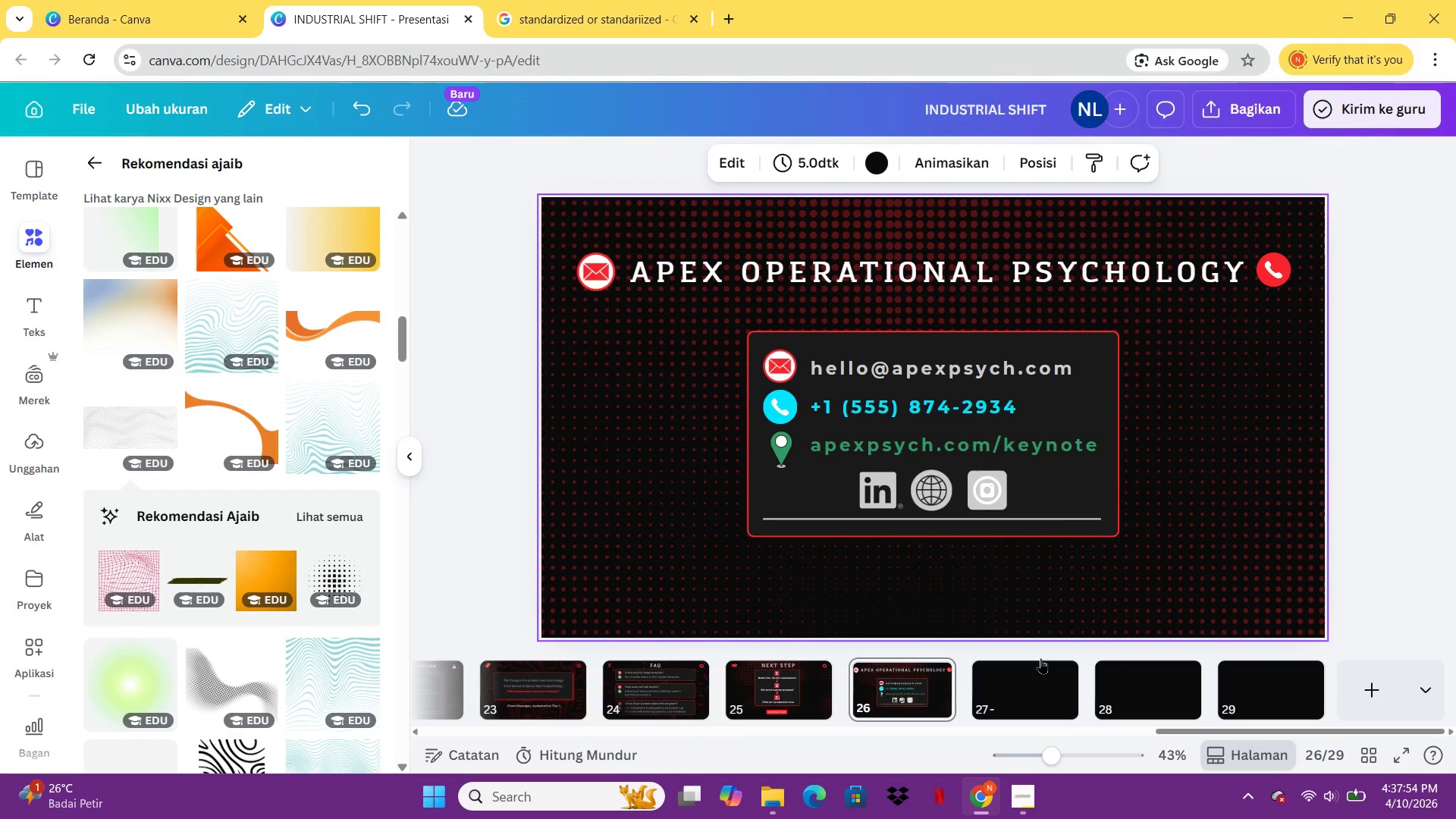 
key(Control+ControlLeft)
 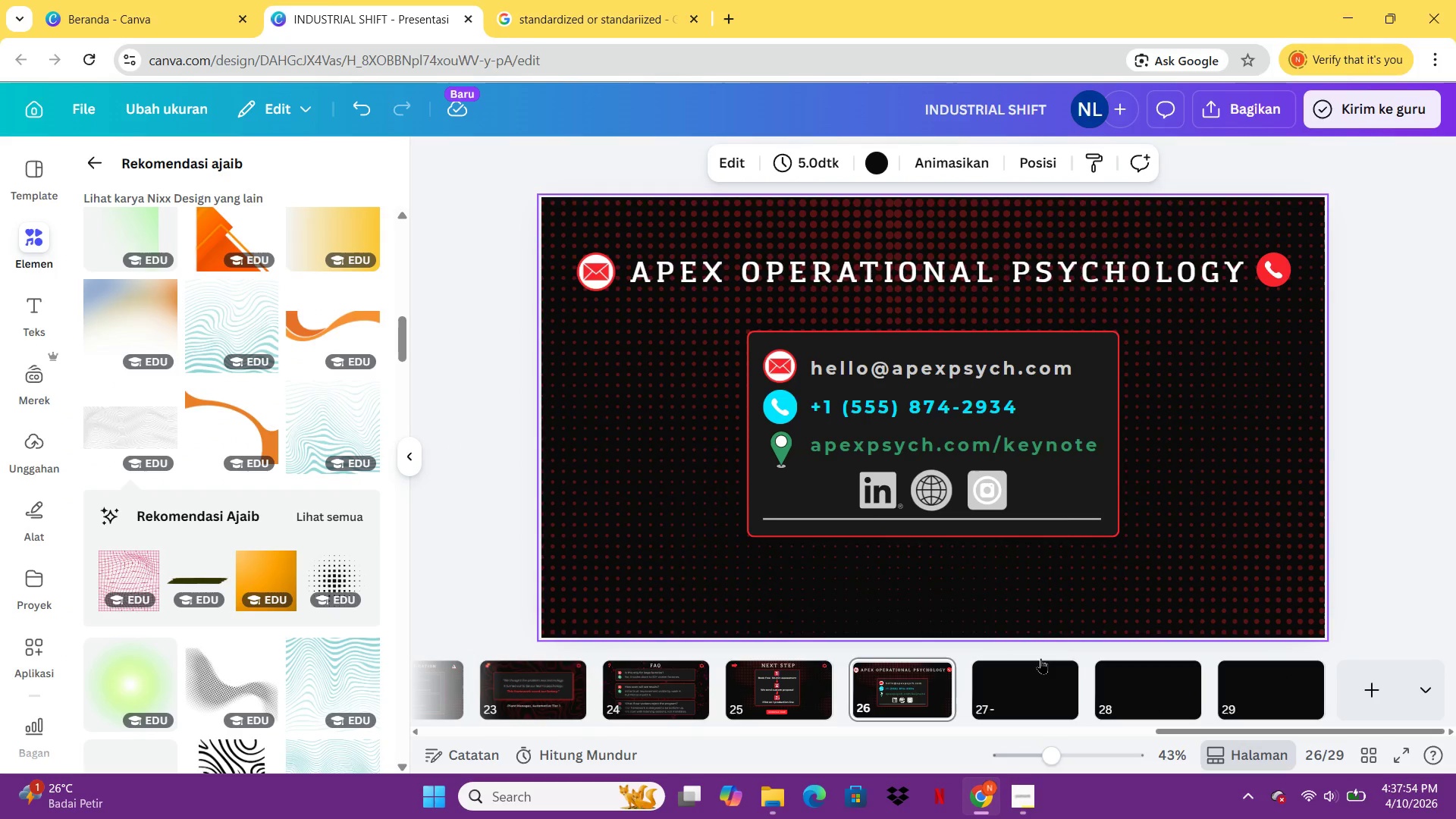 
key(Control+V)
 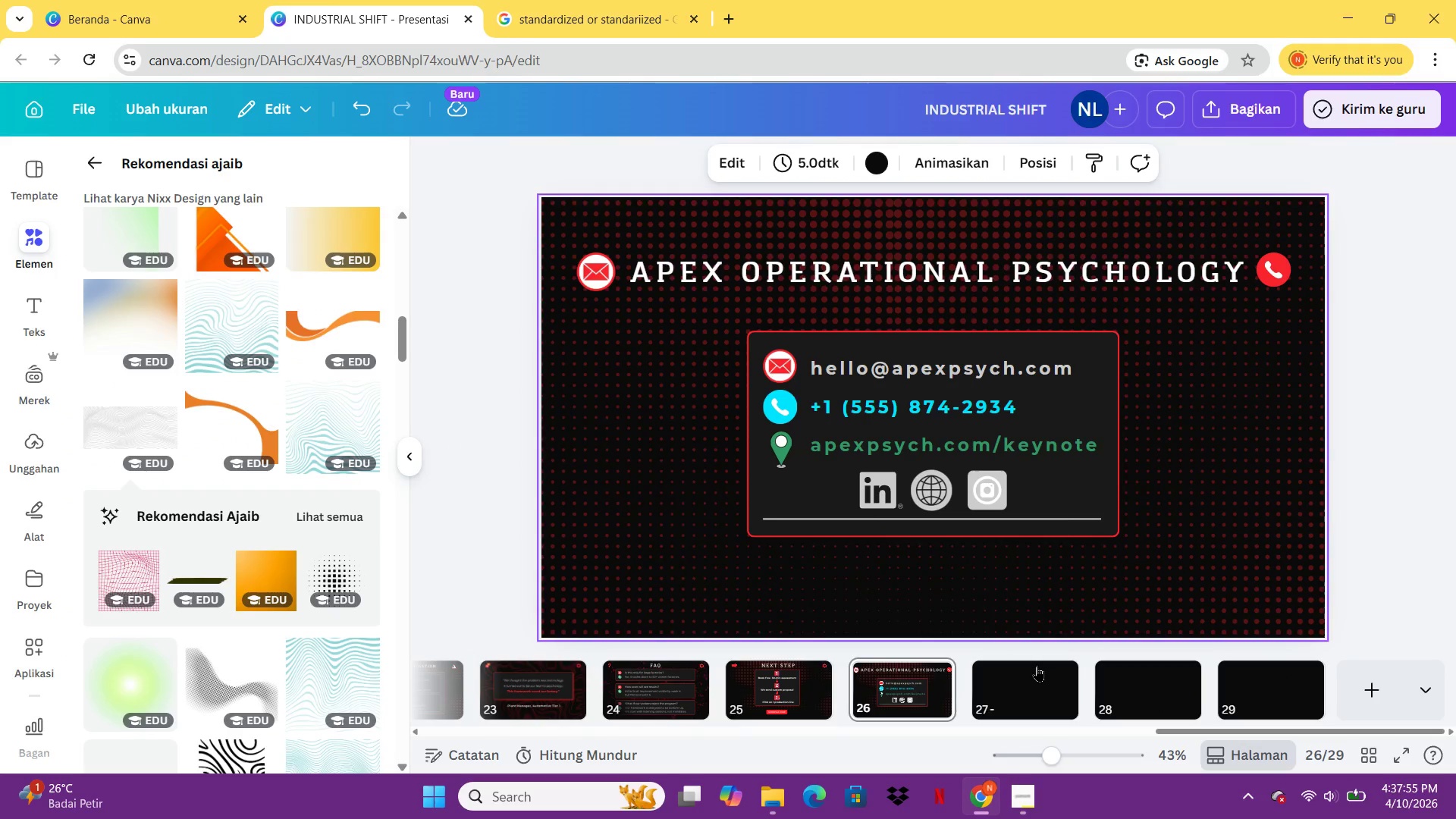 
left_click([1037, 666])
 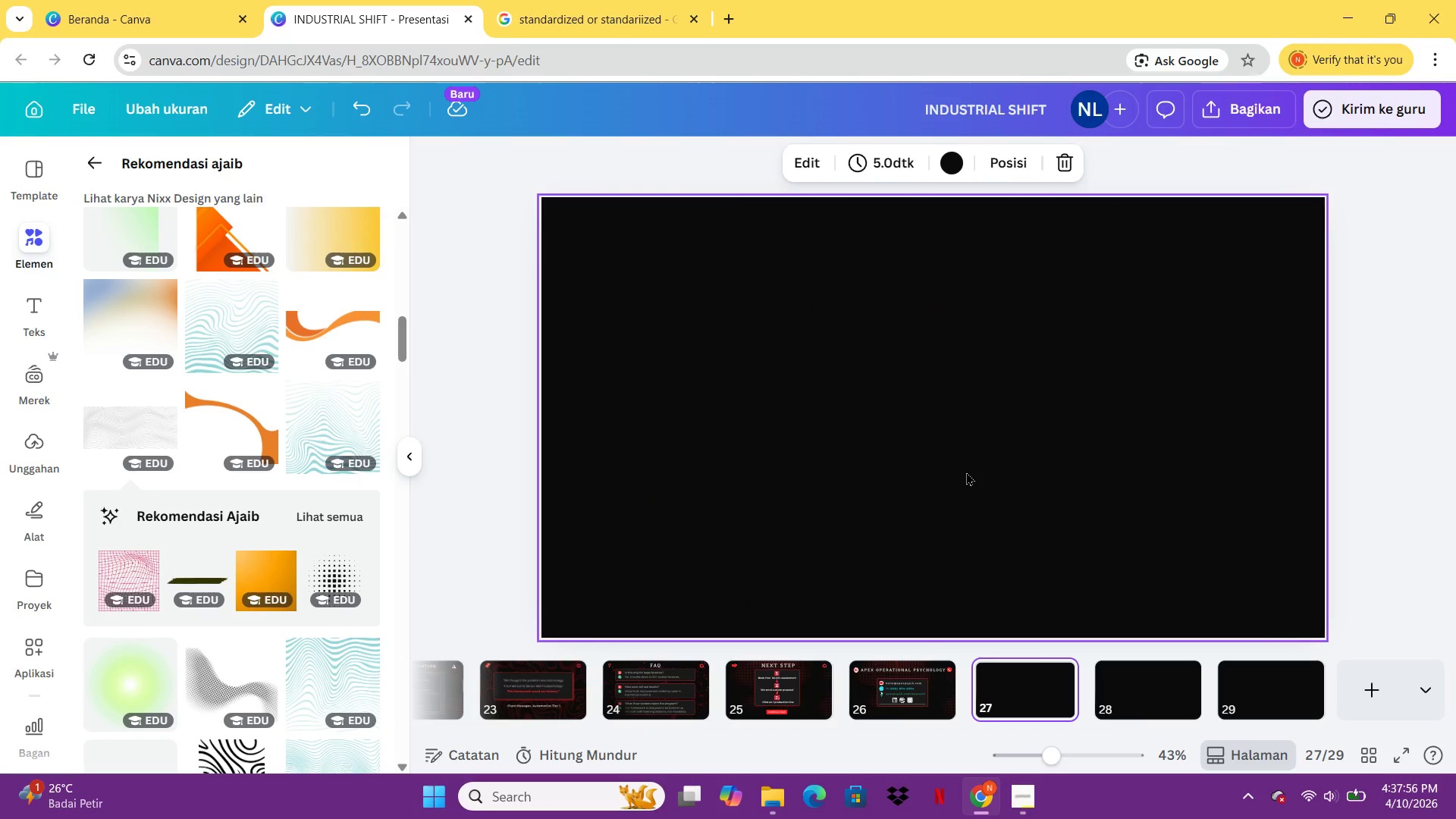 
left_click([966, 472])
 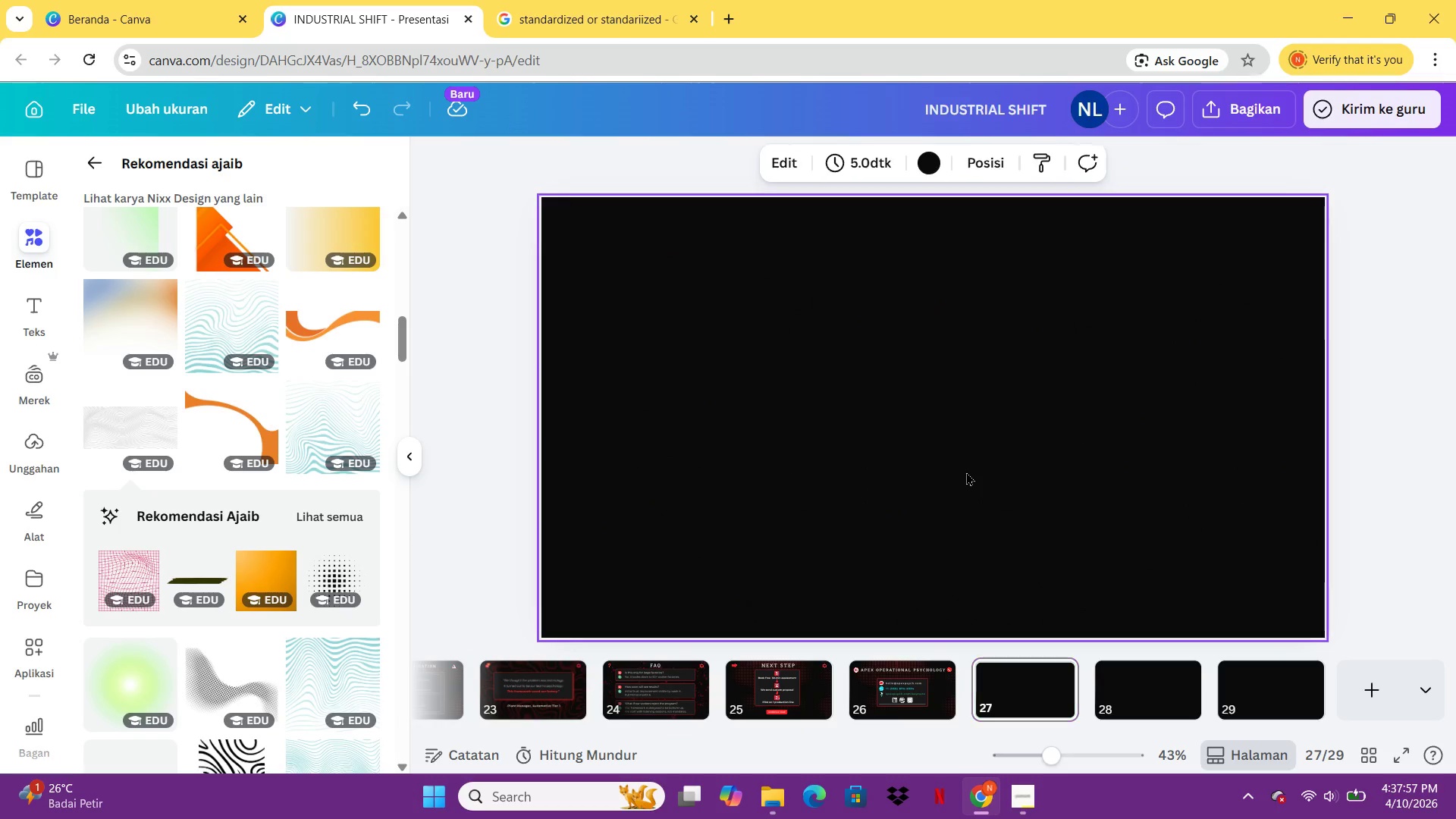 
key(Control+ControlLeft)
 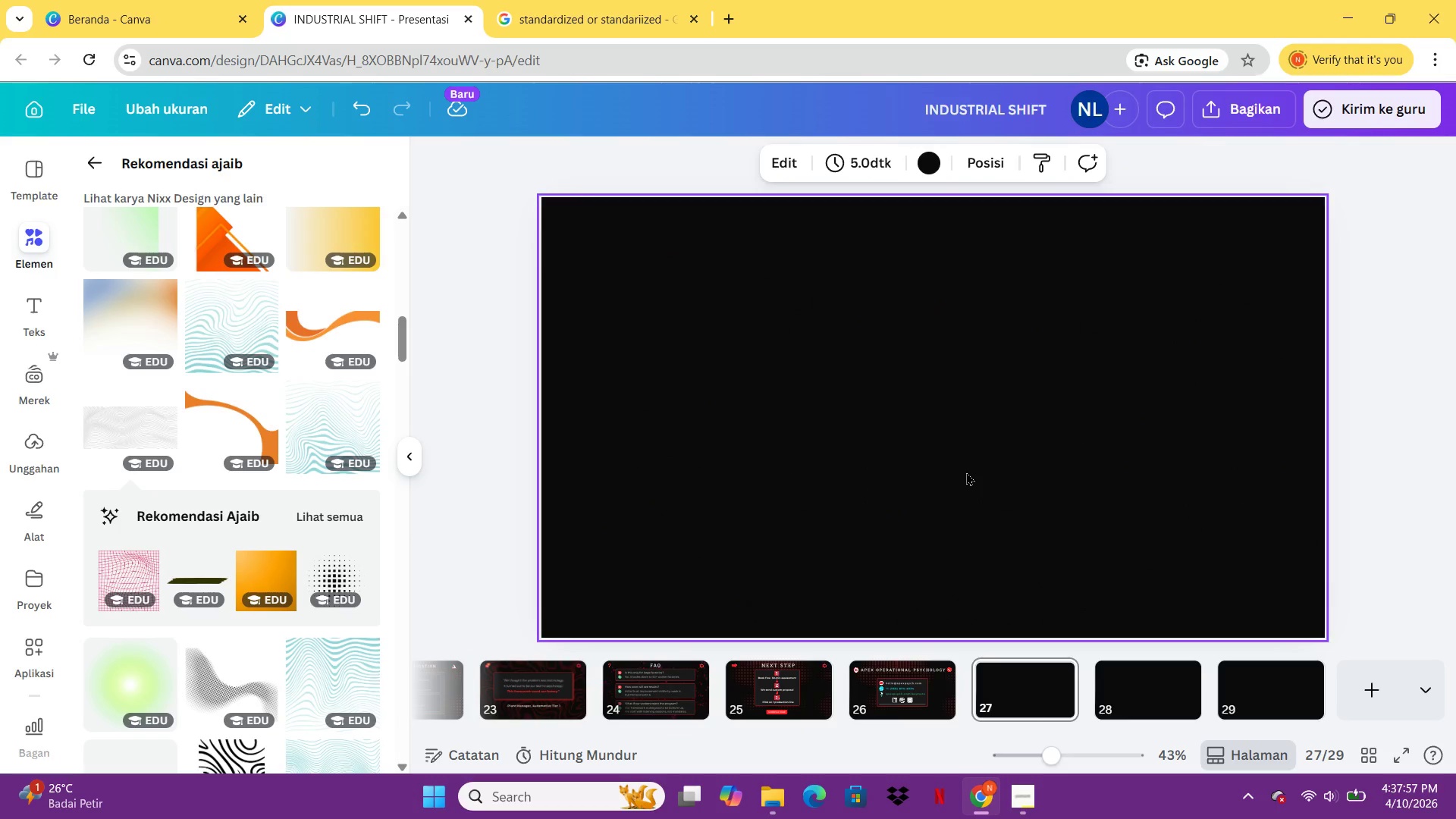 
key(Control+V)
 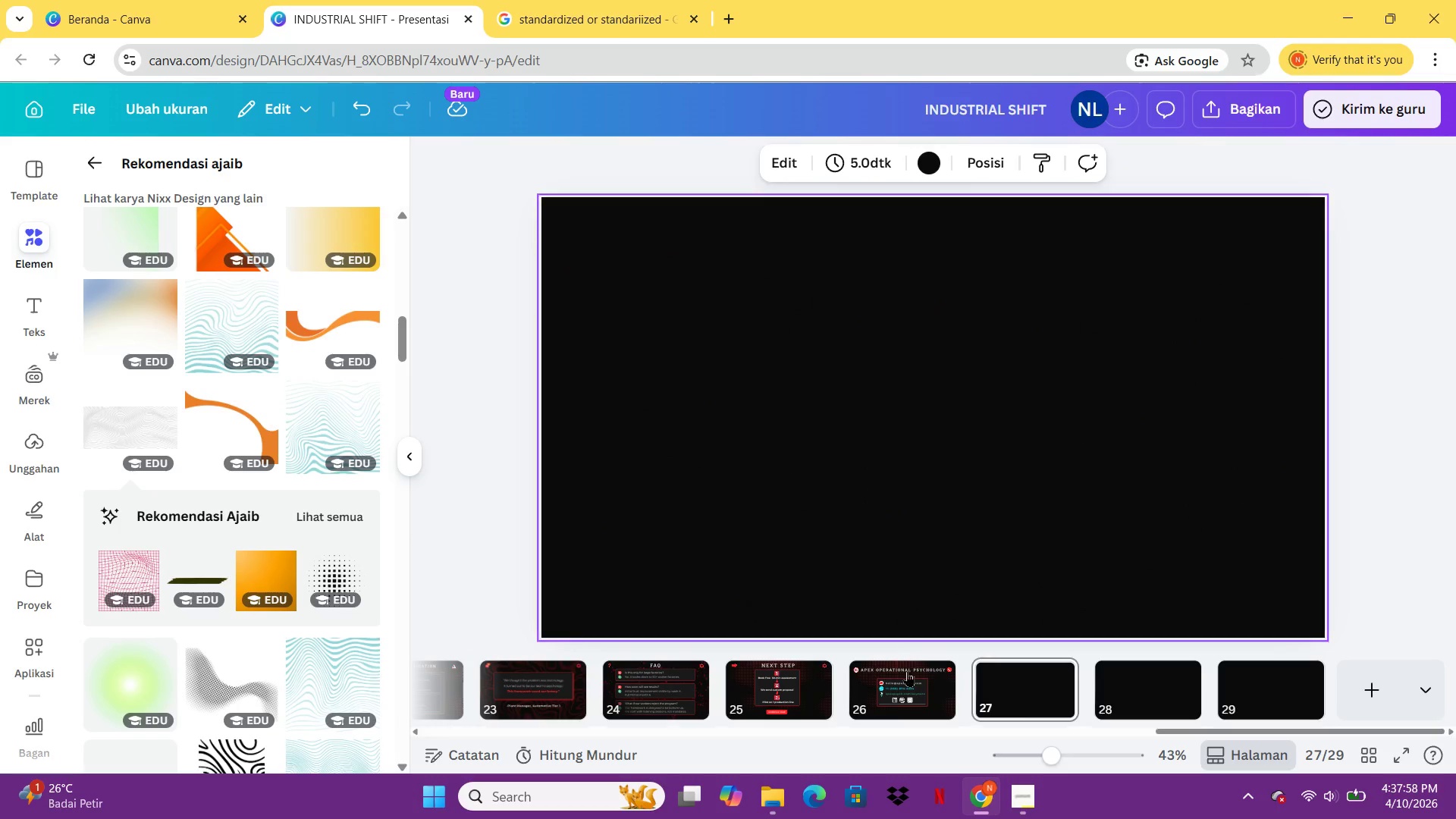 
left_click([907, 671])
 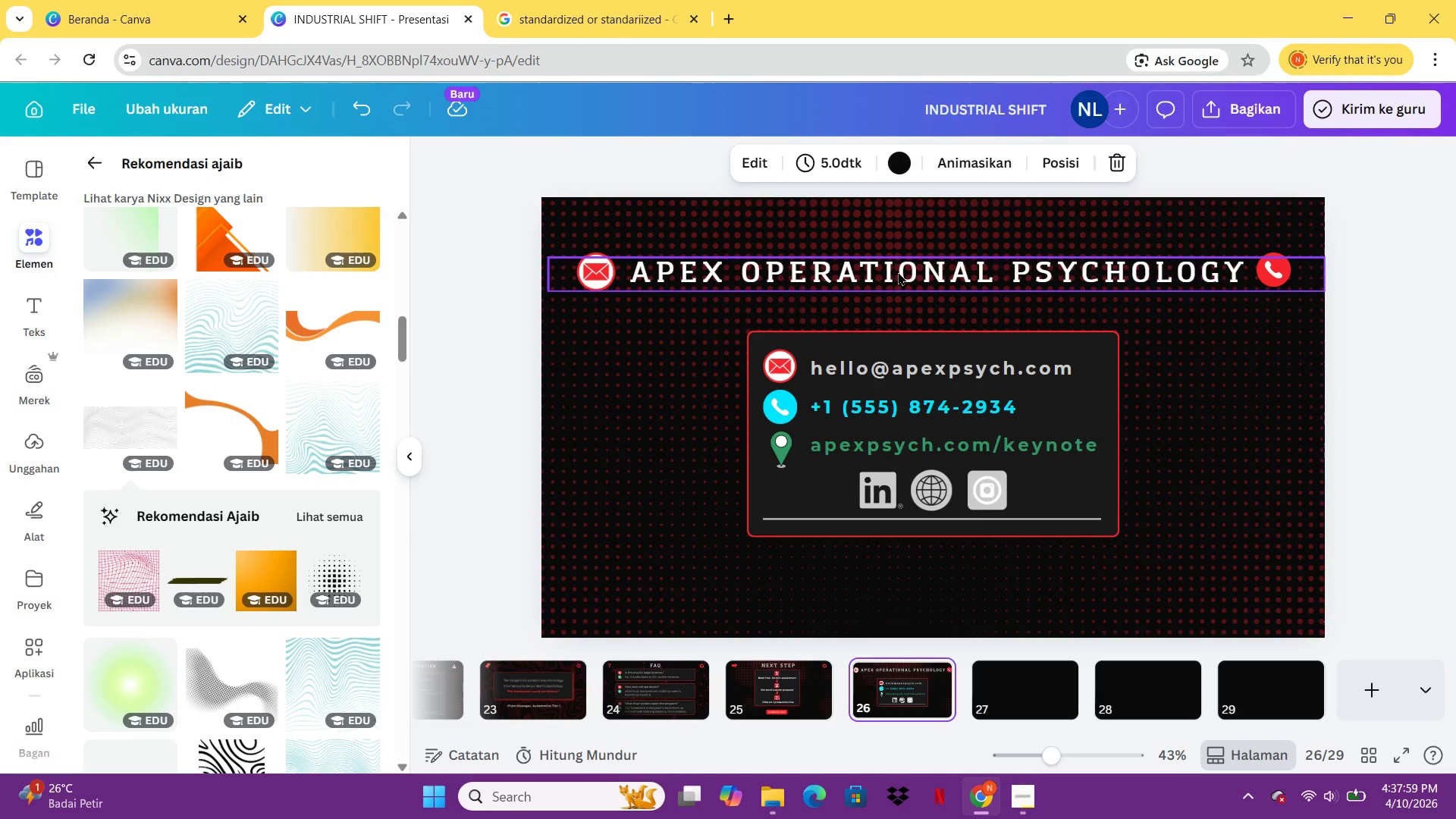 
left_click([898, 271])
 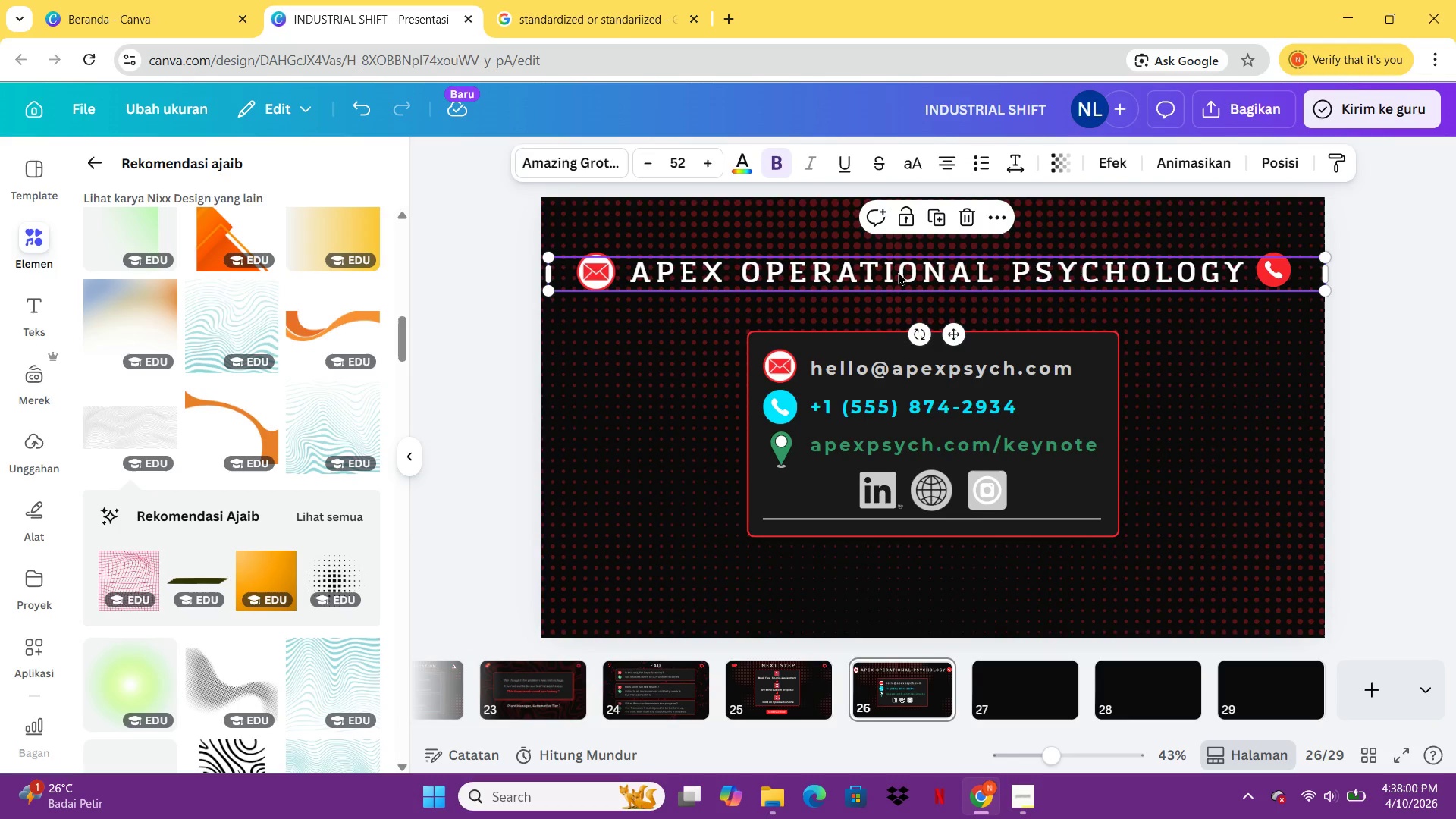 
key(Control+C)
 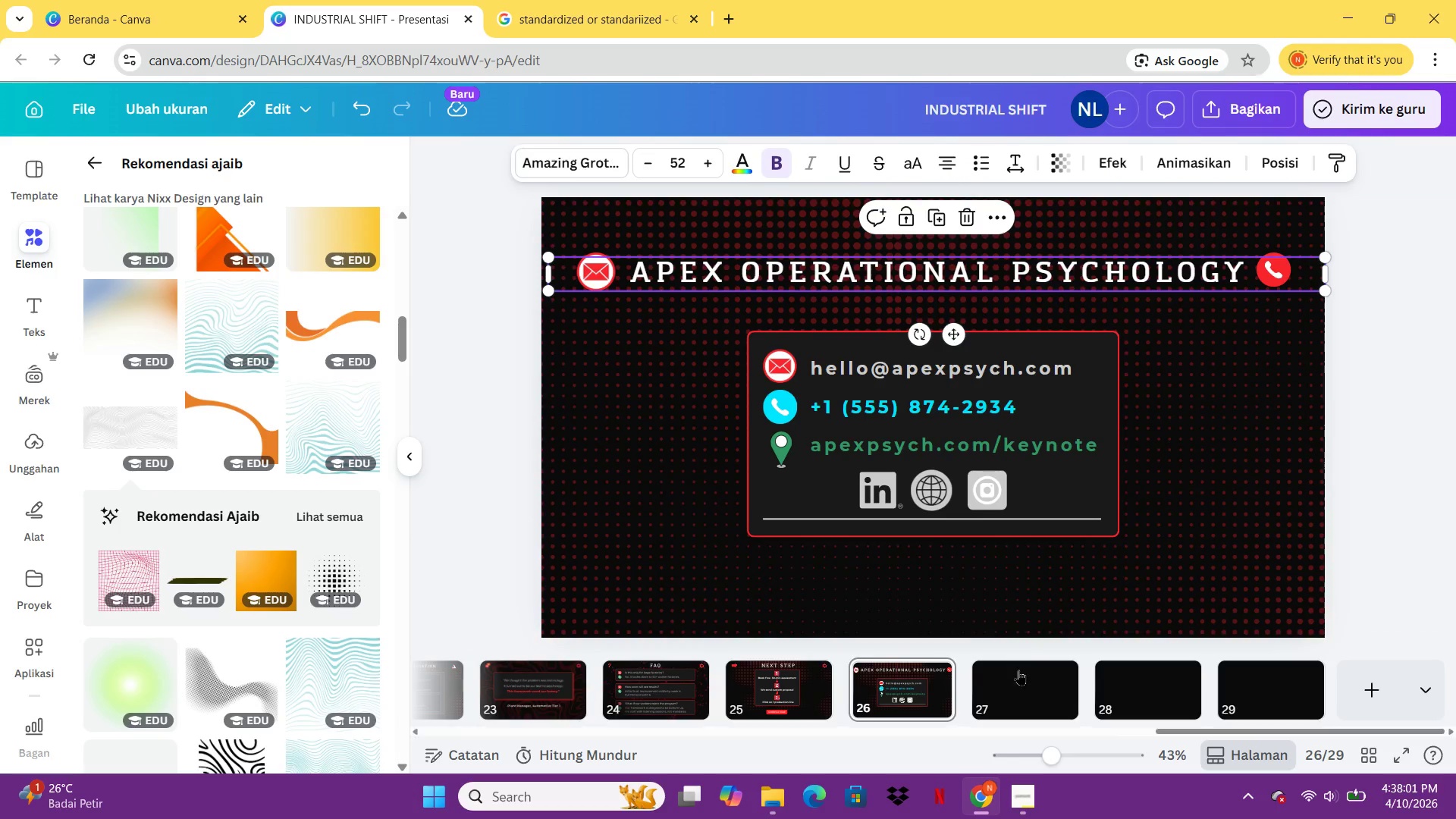 
left_click([1021, 685])
 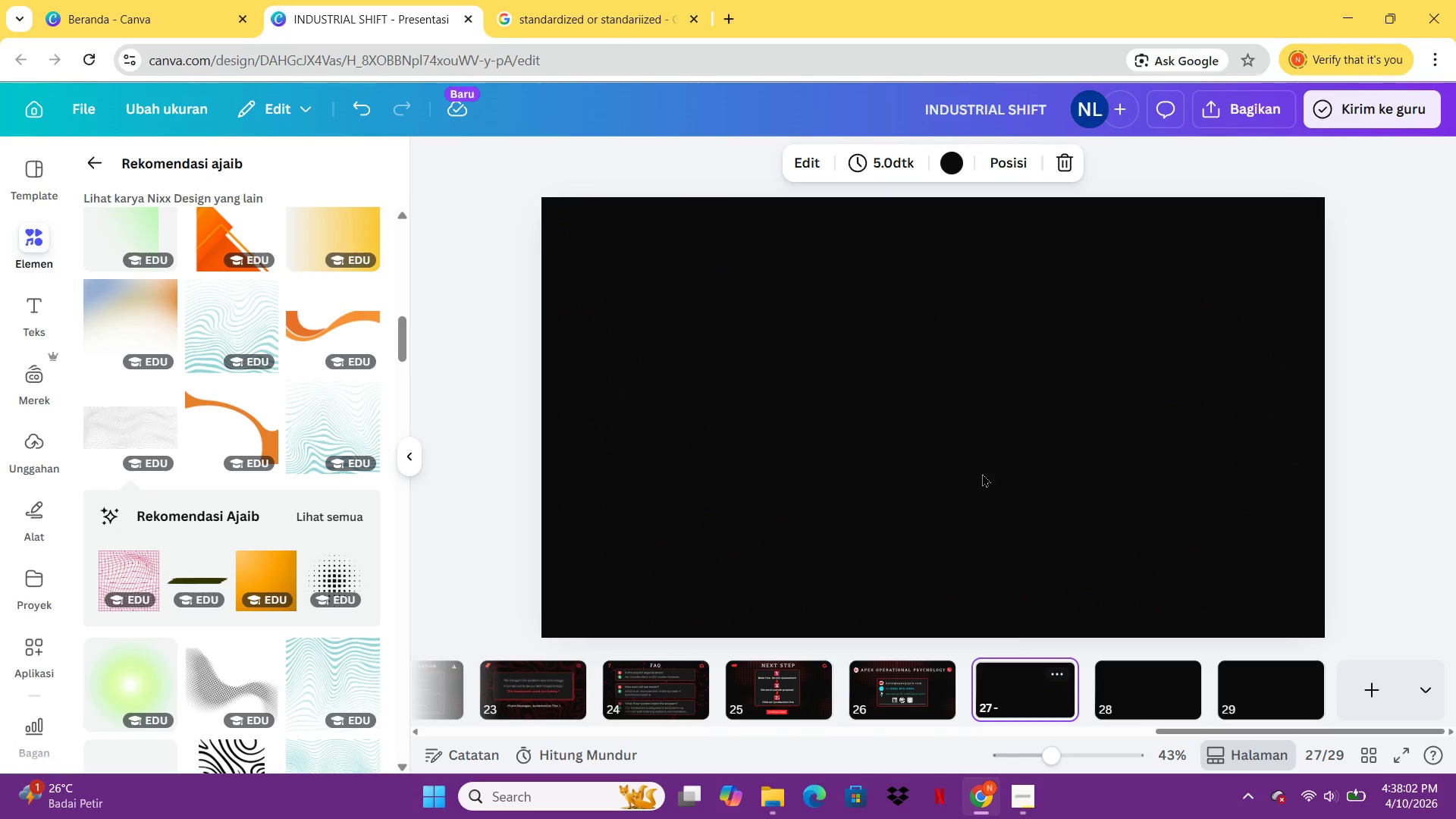 
left_click([979, 448])
 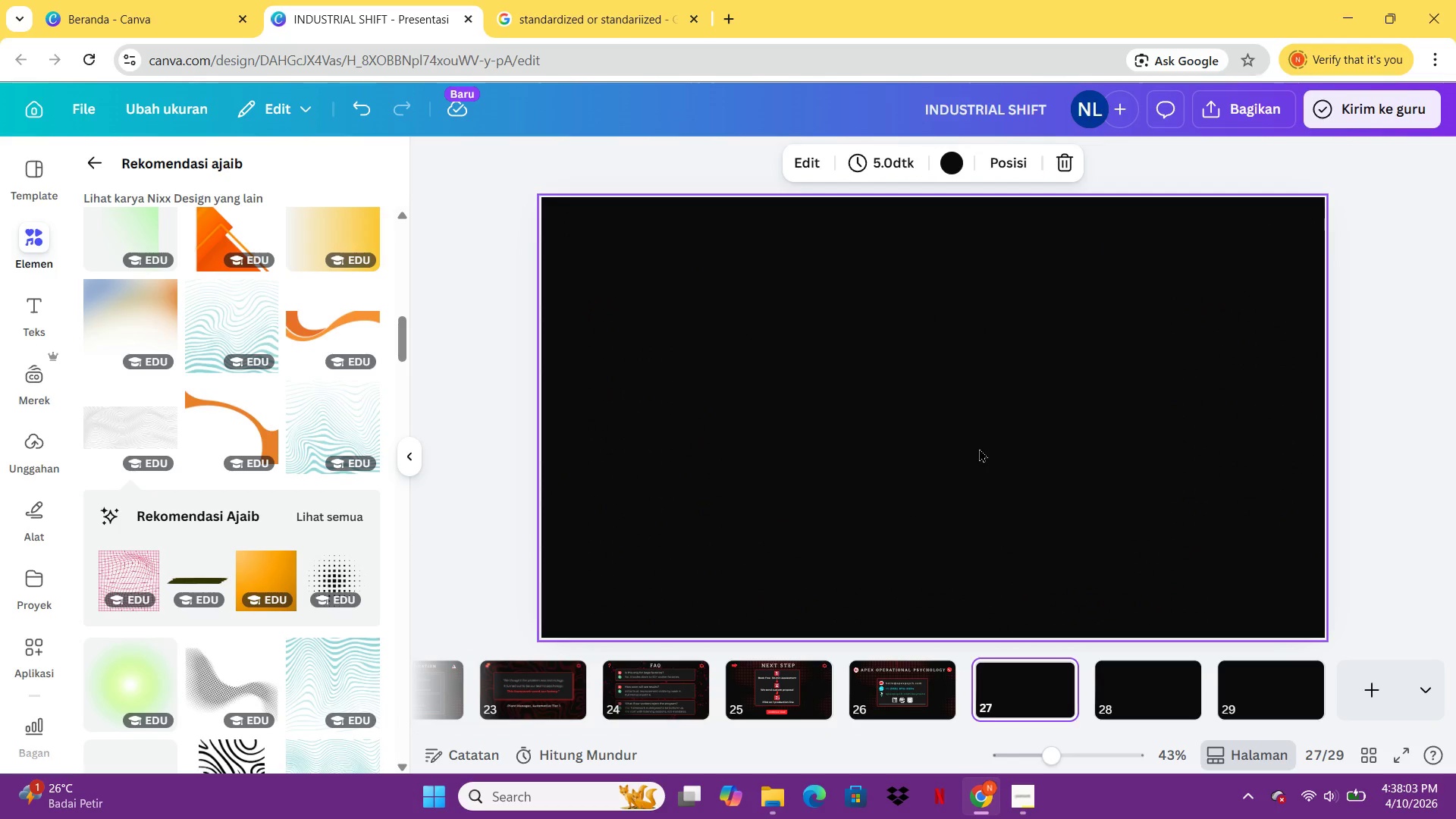 
key(Control+ControlLeft)
 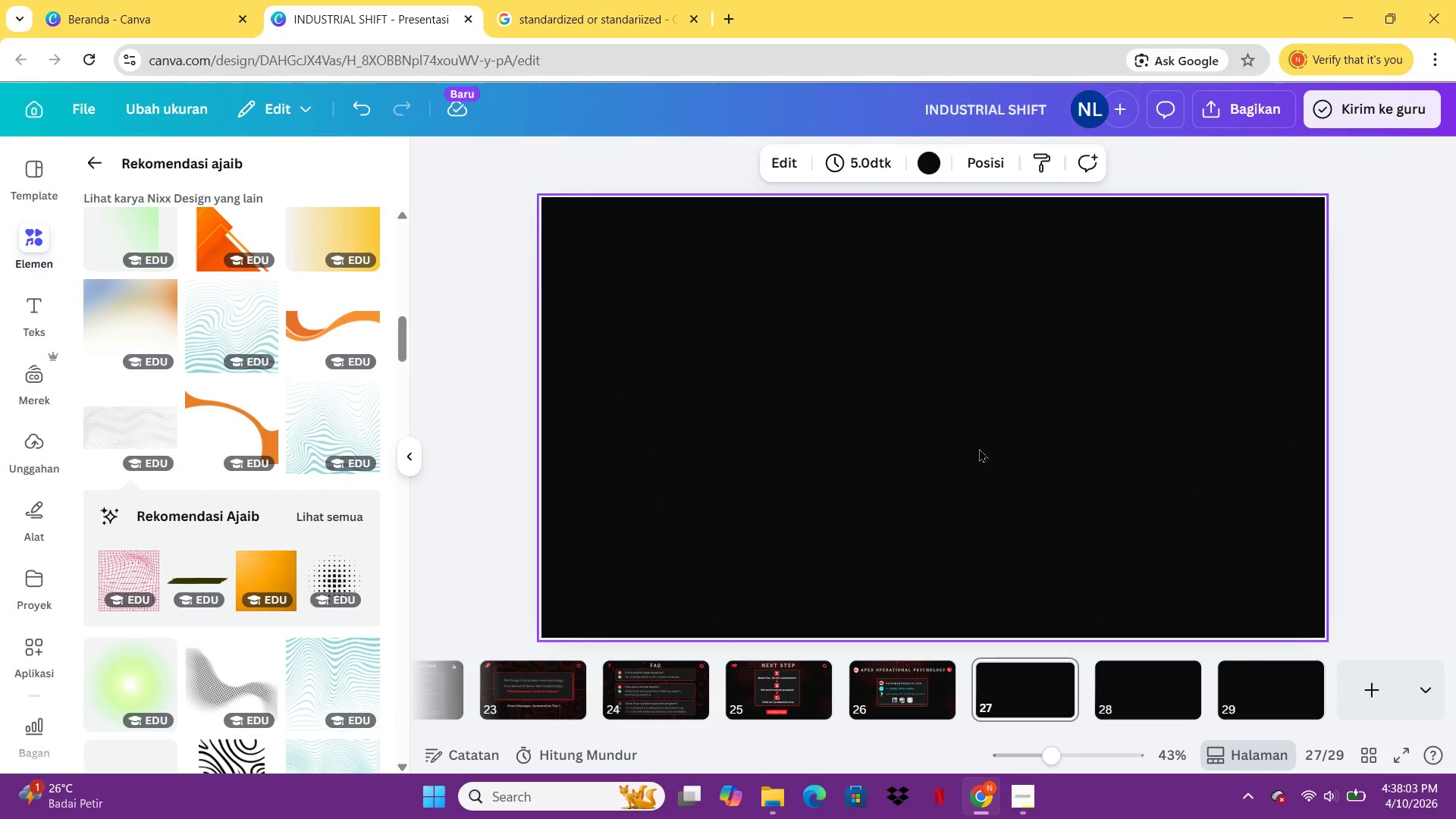 
key(Control+V)
 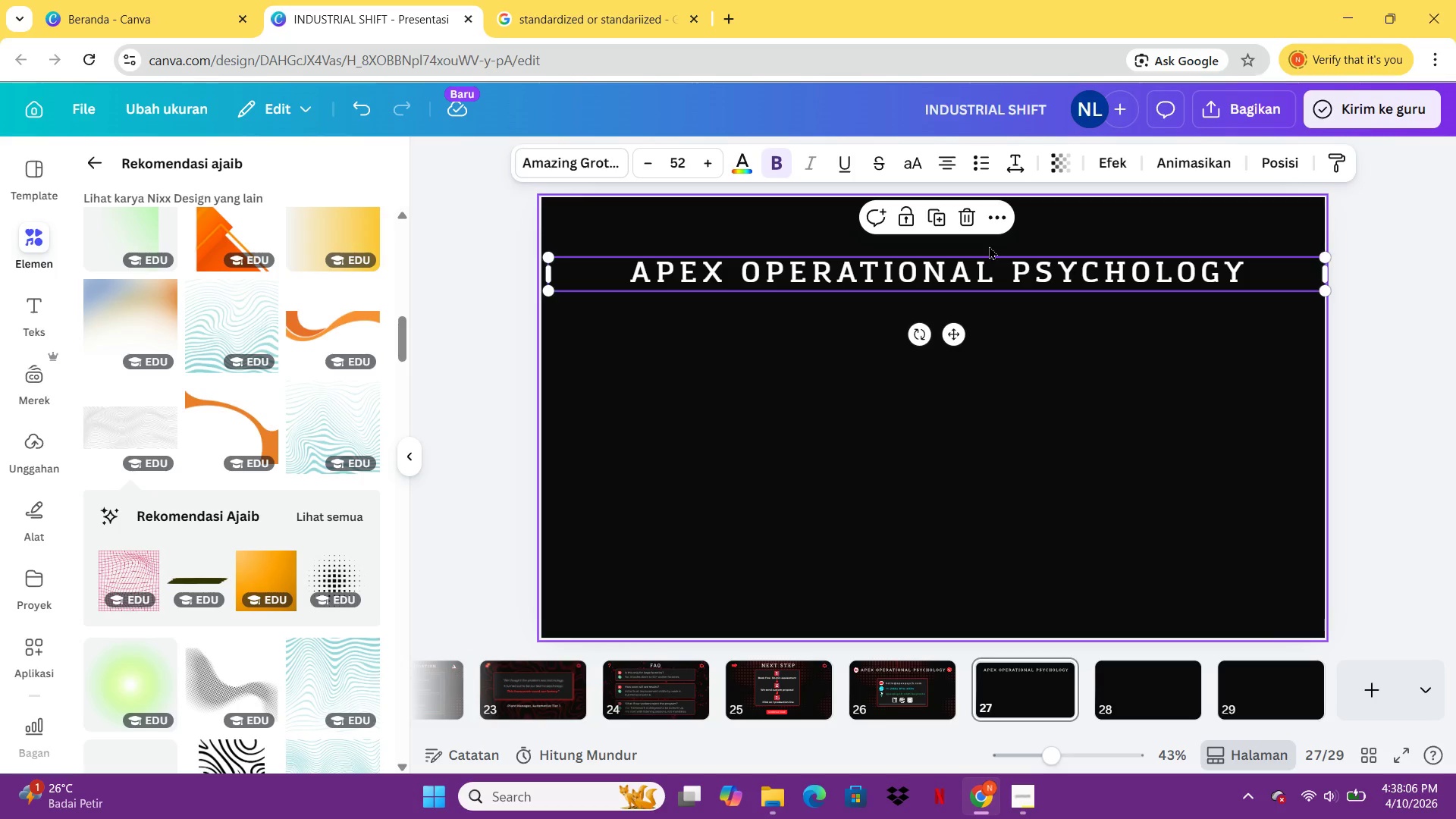 
wait(8.2)
 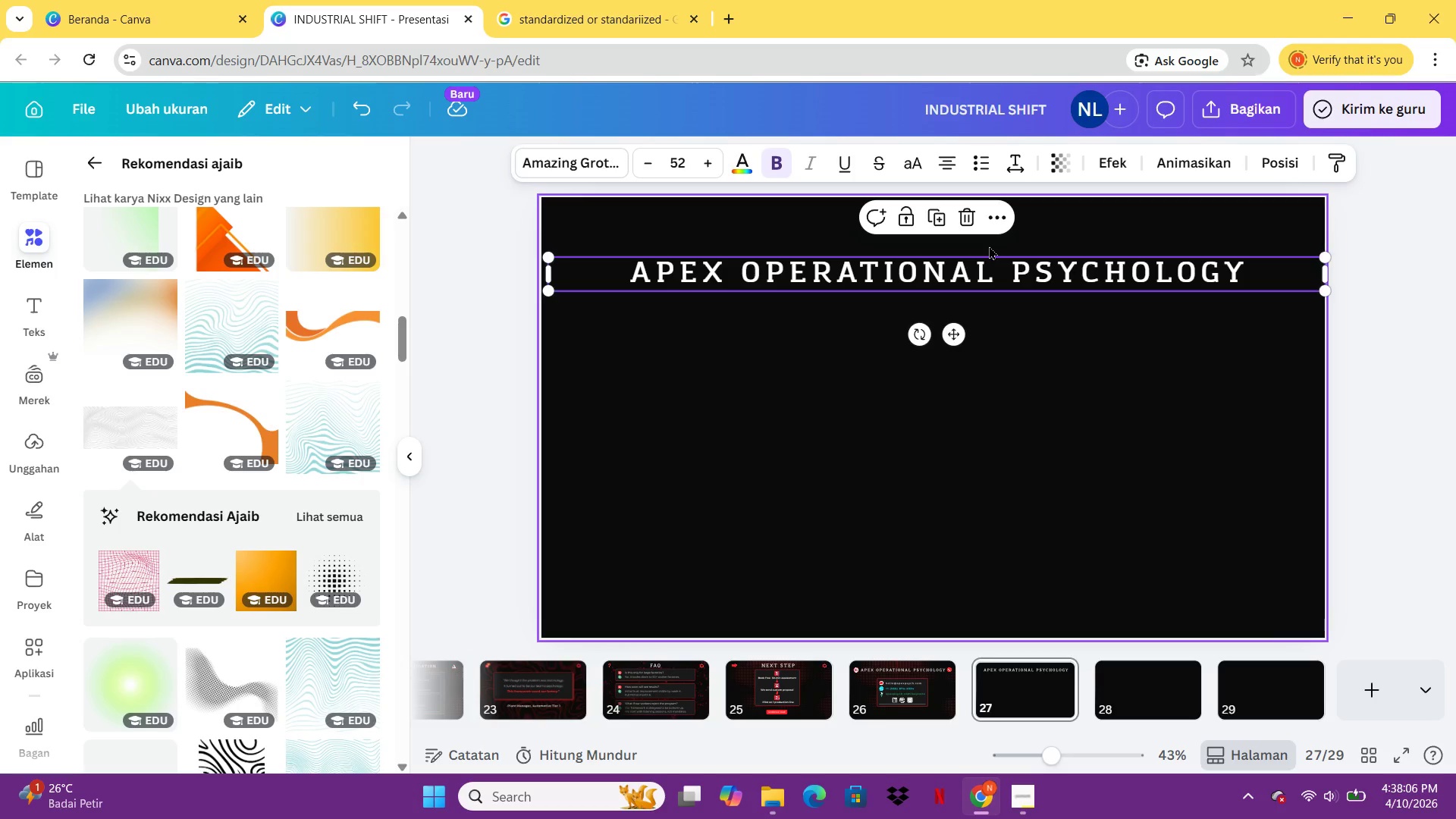 
double_click([983, 272])
 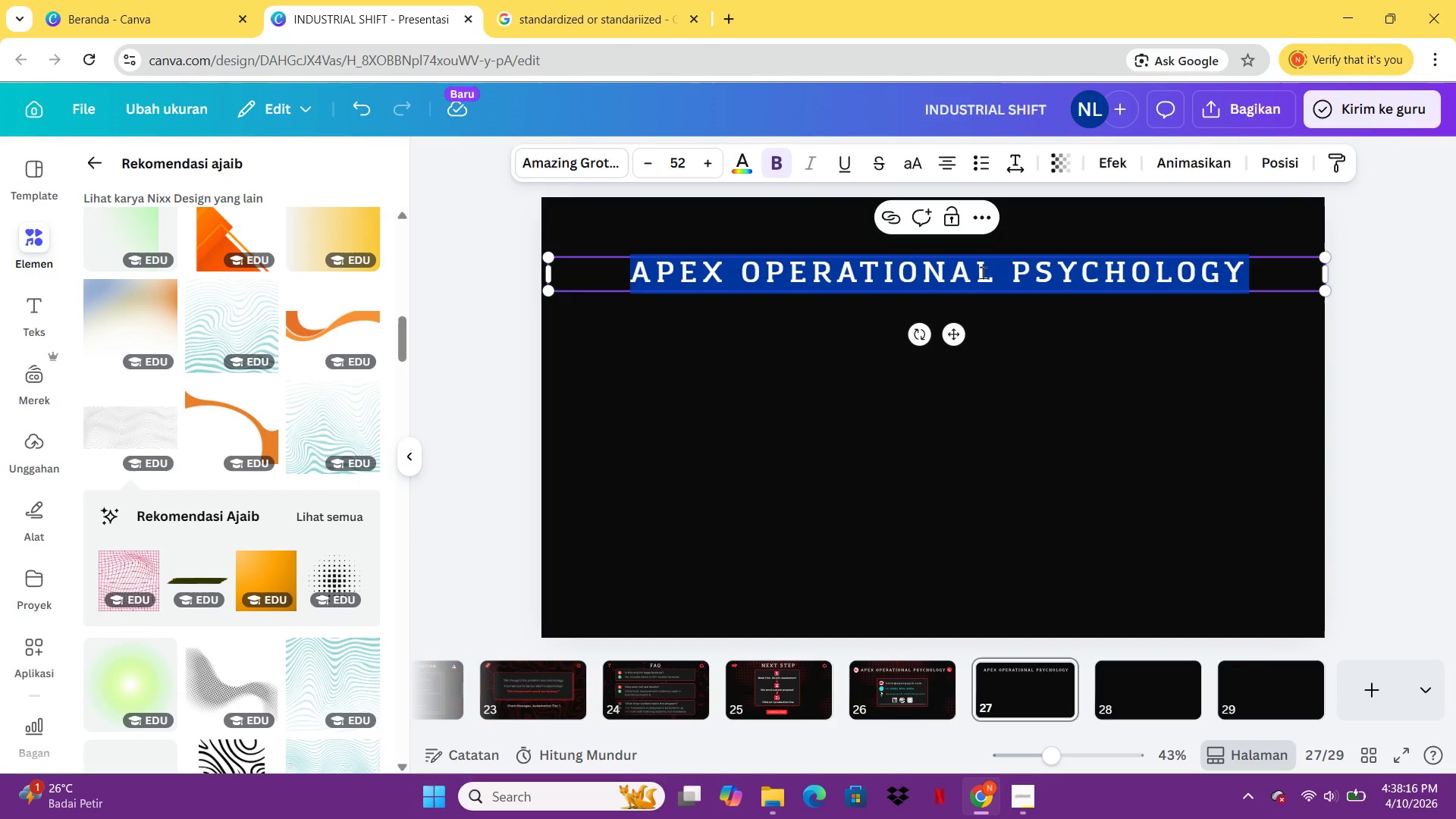 
wait(5.95)
 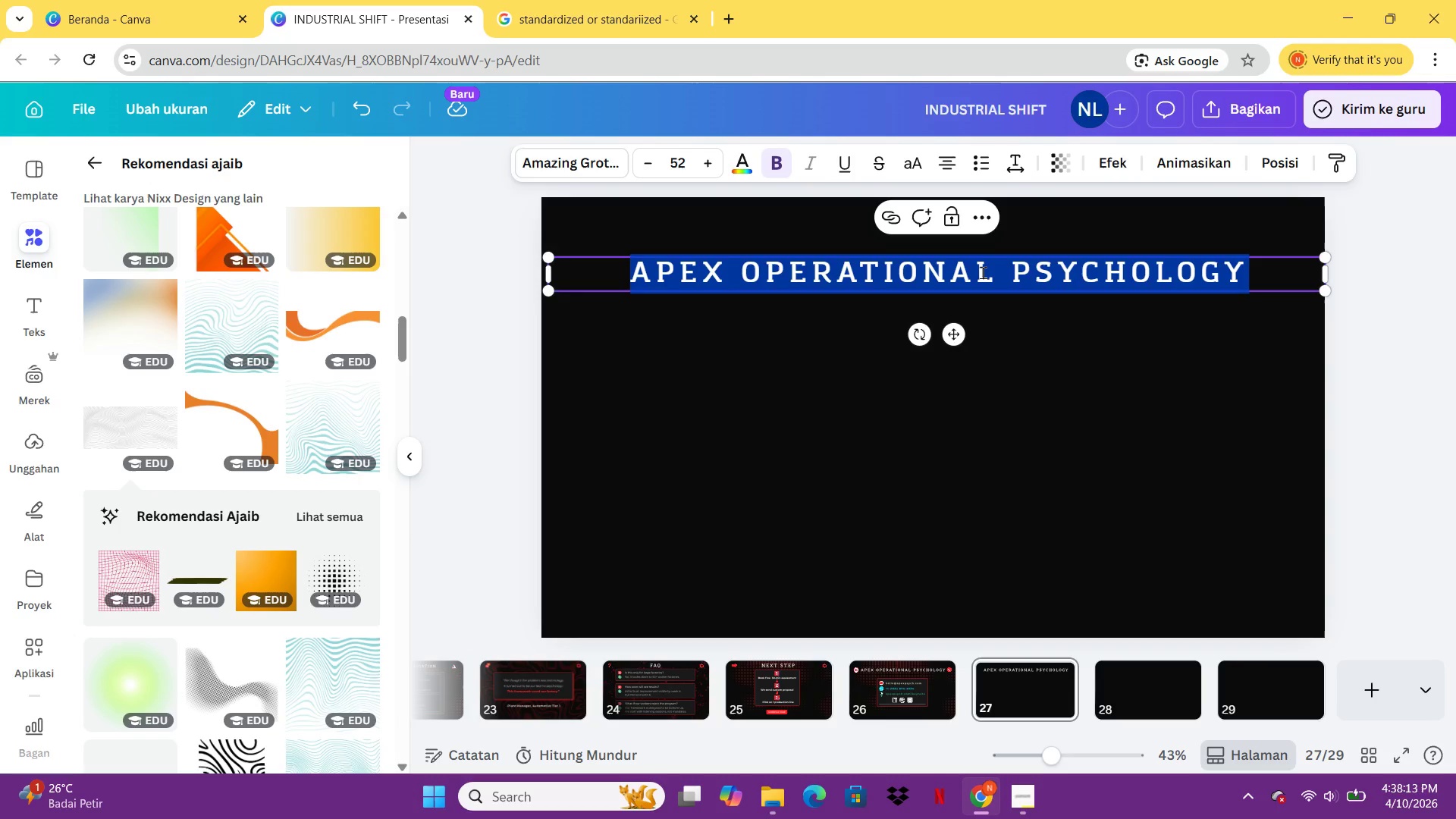 
type(LET'S REDE)
 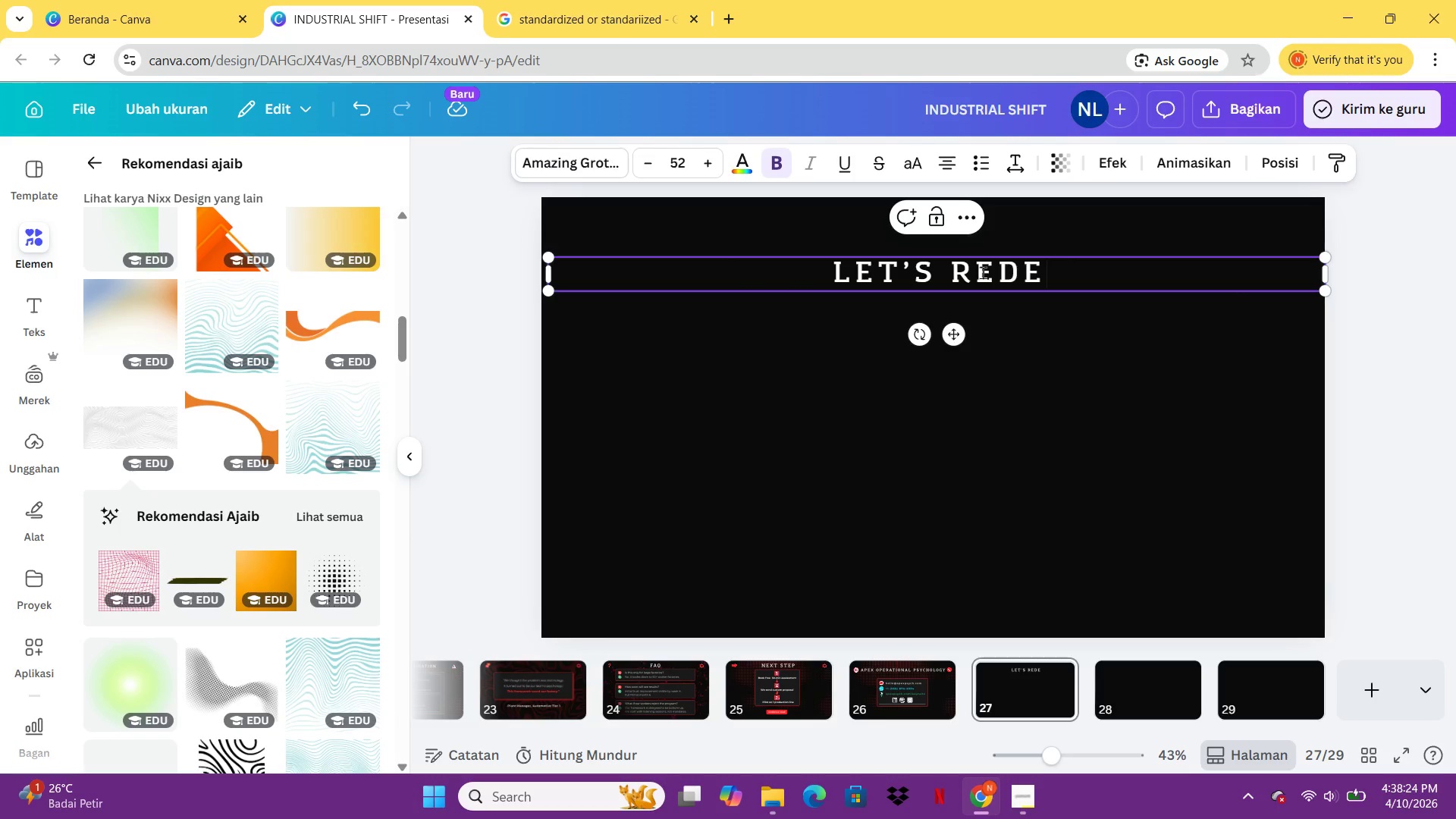 
type(SIGN)
 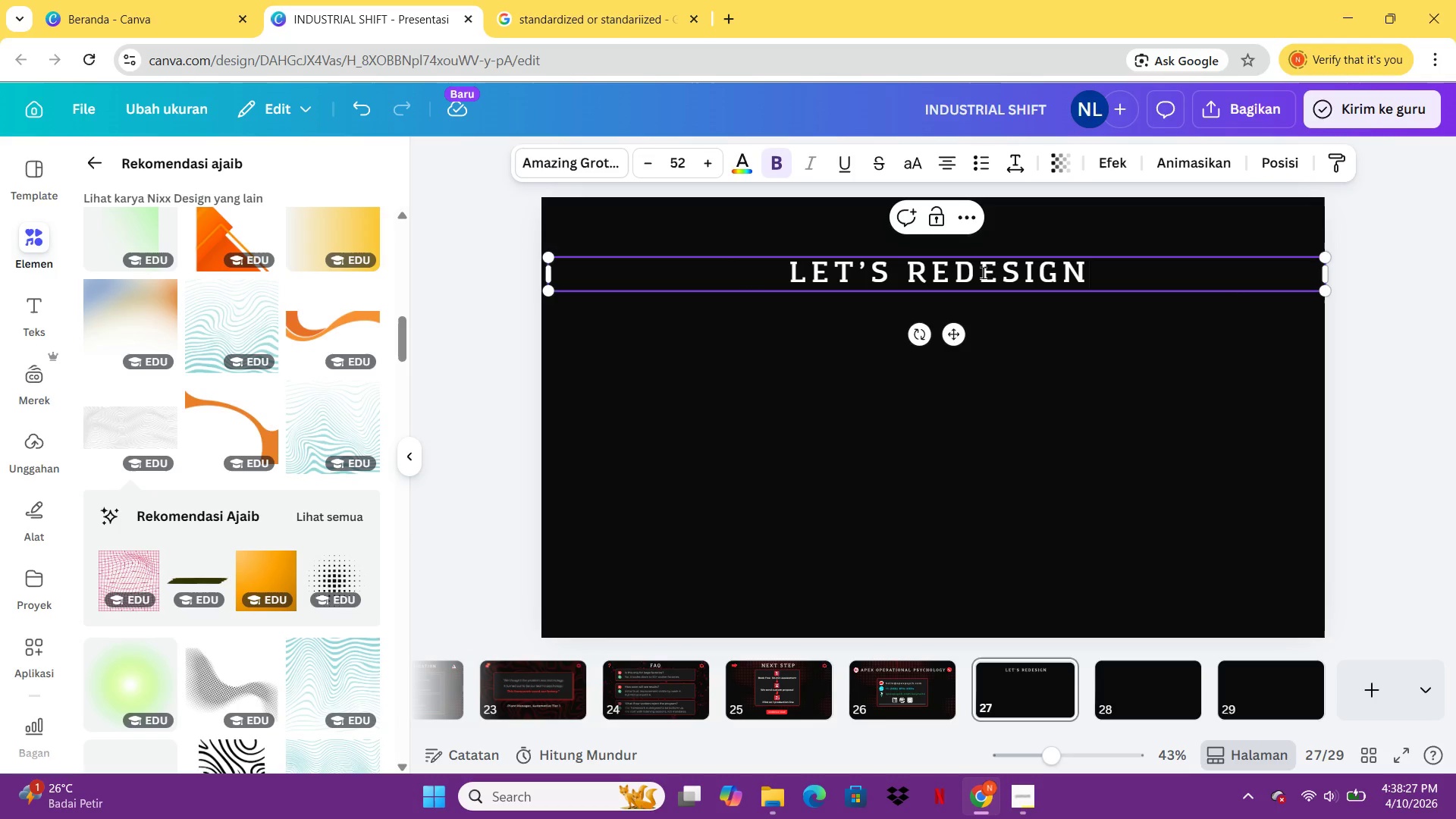 
hold_key(key=ControlLeft, duration=0.52)
 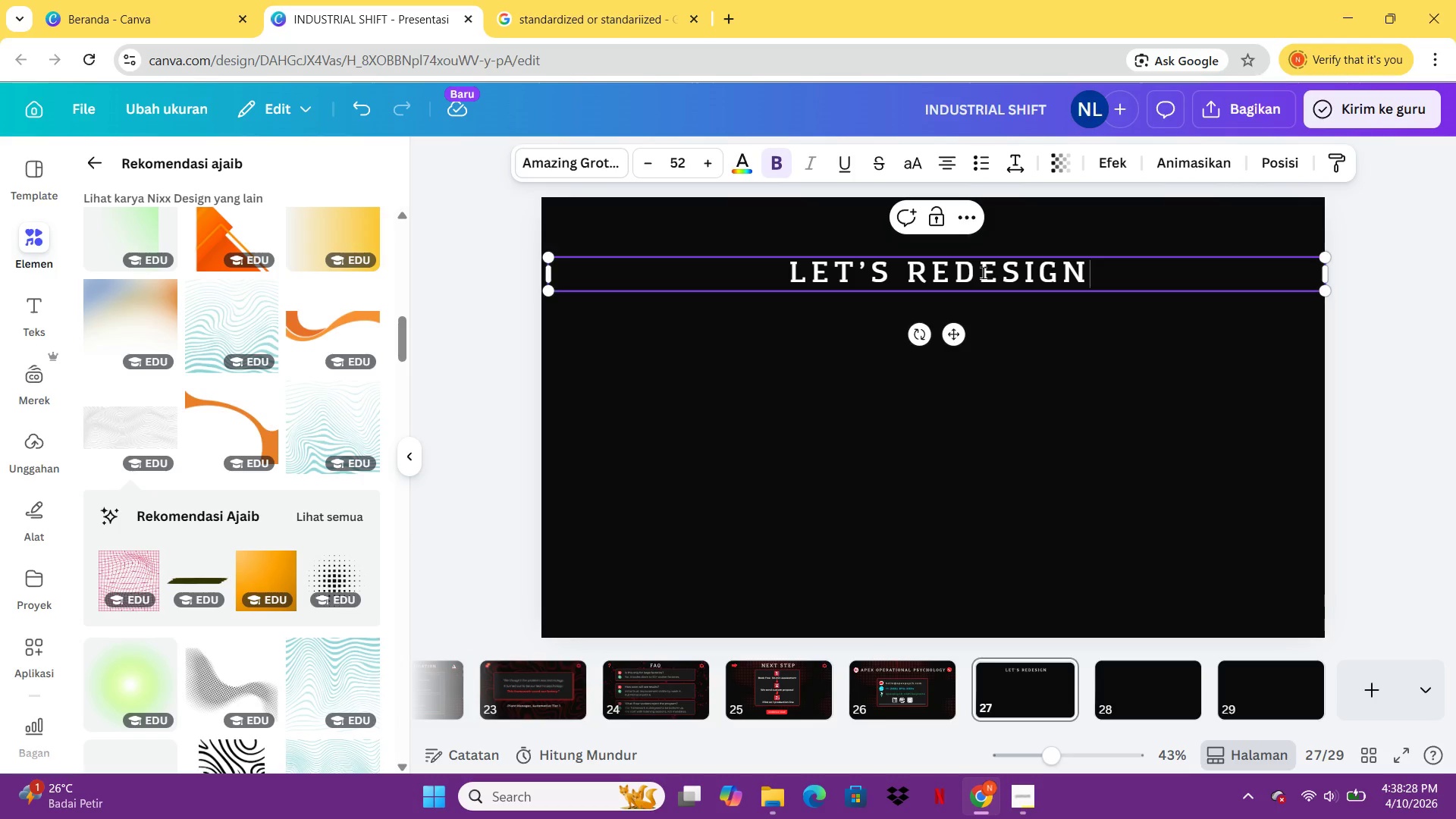 
key(Enter)
 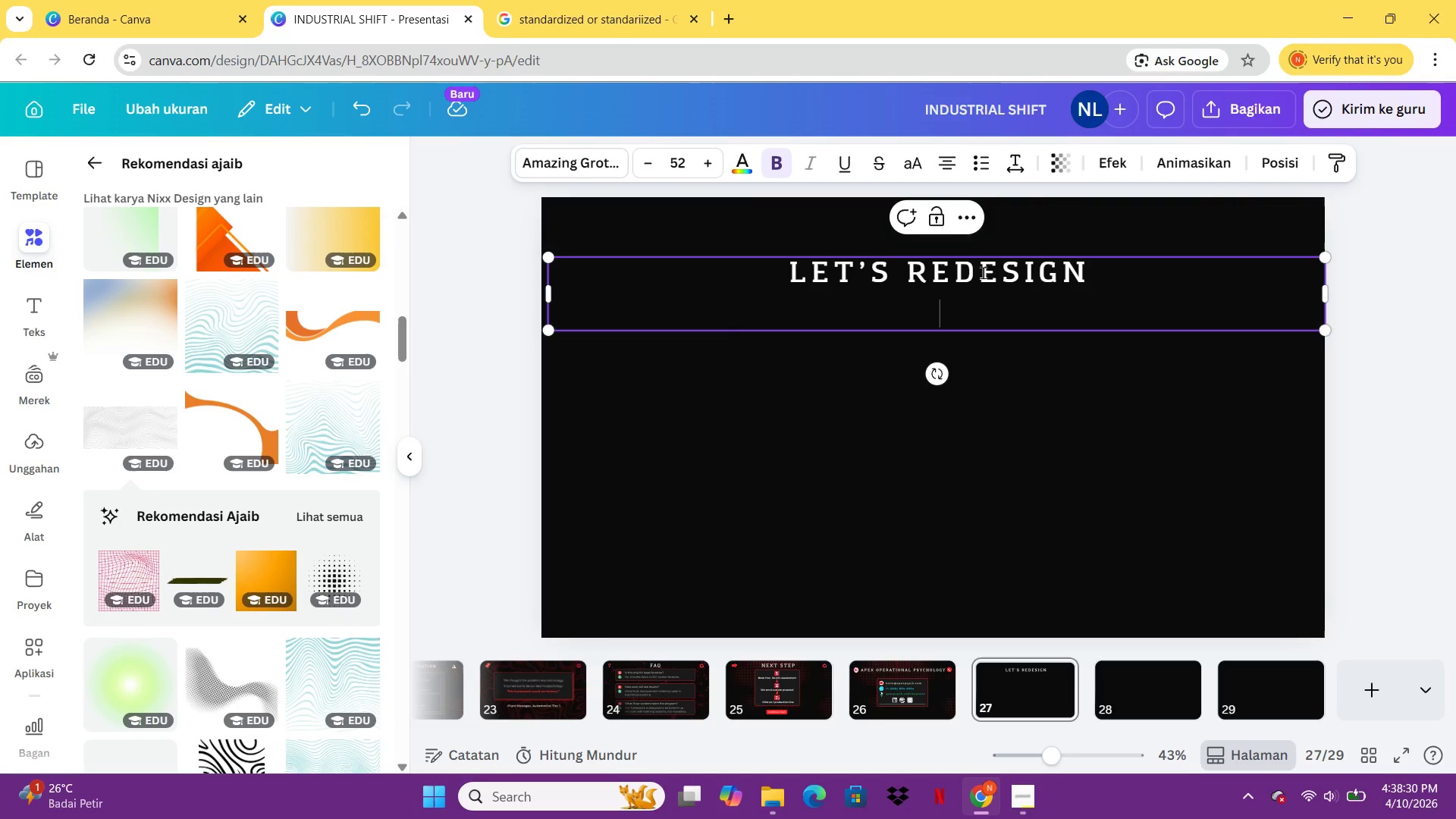 
type(FACTORY LEADERSHIP)
 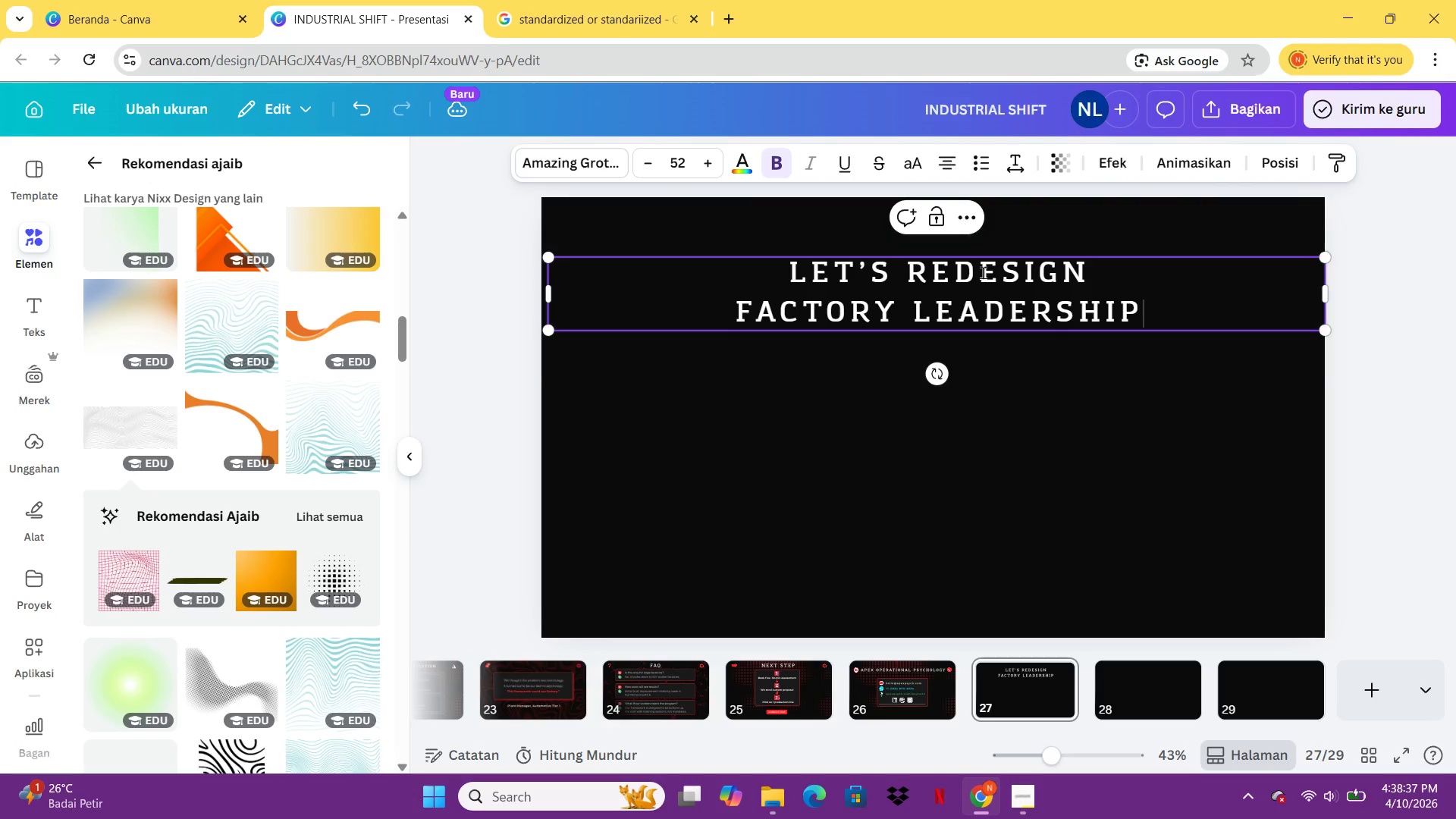 
key(Enter)
 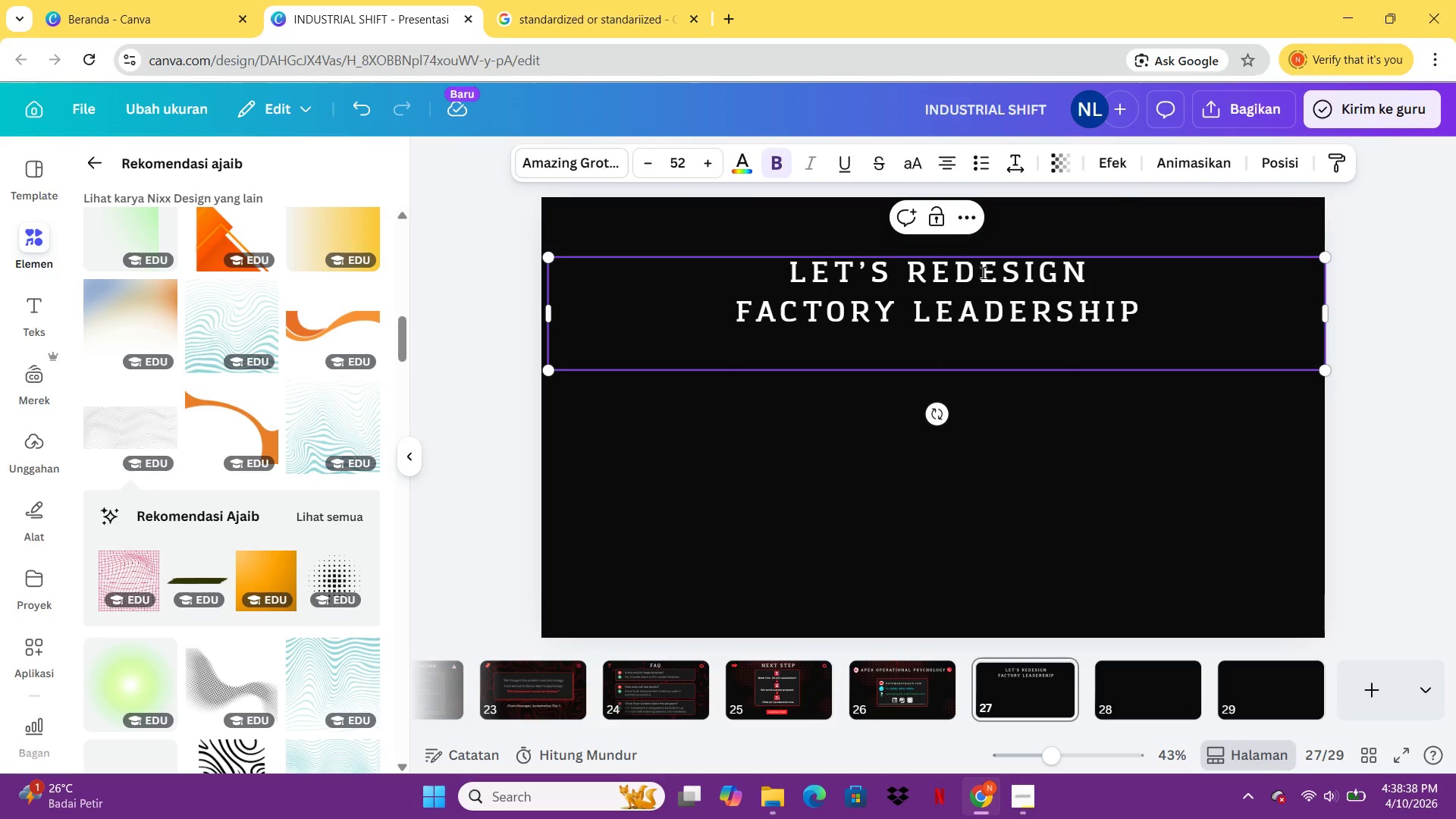 
key(Backspace)
 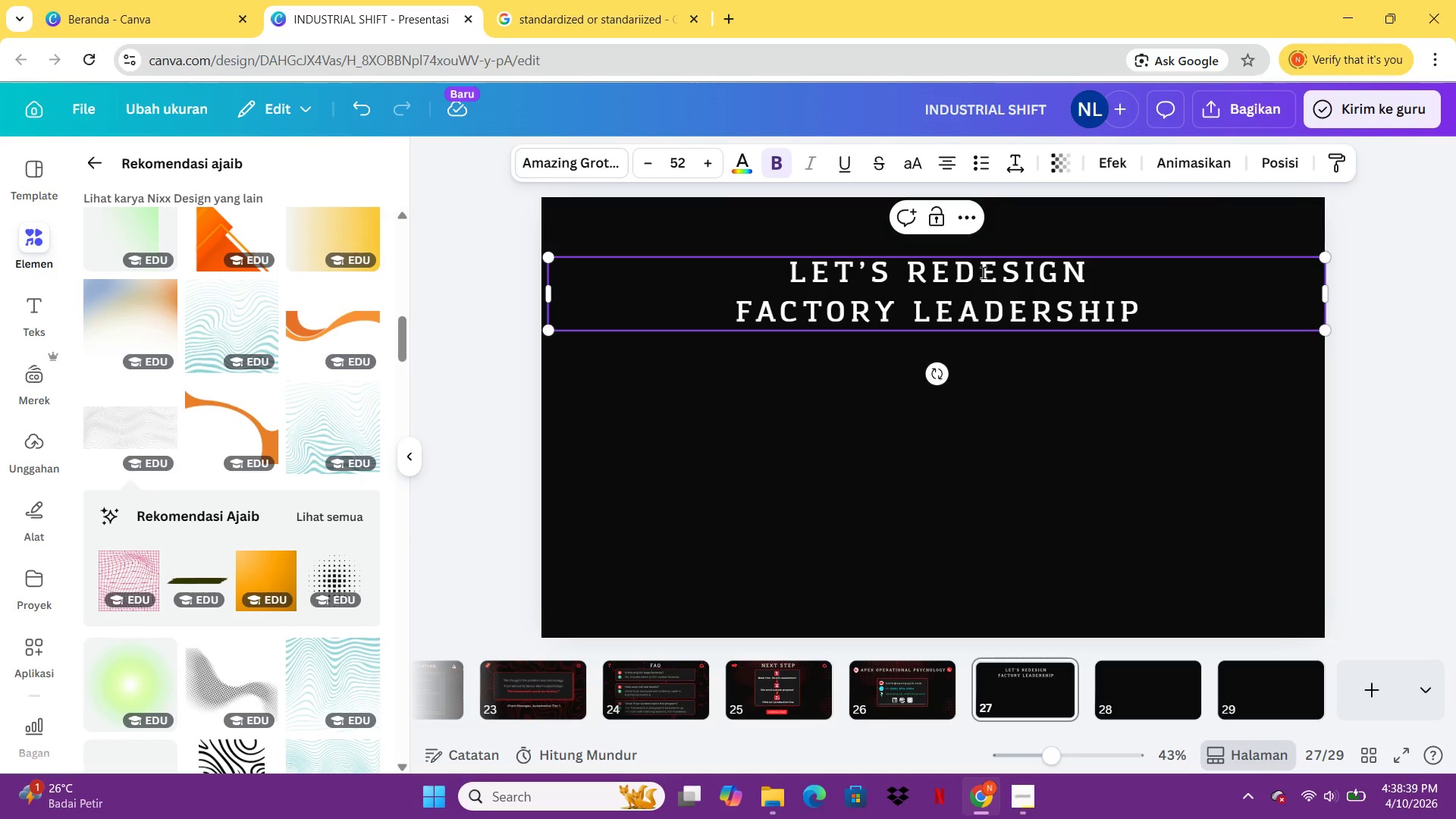 
key(Backspace)
 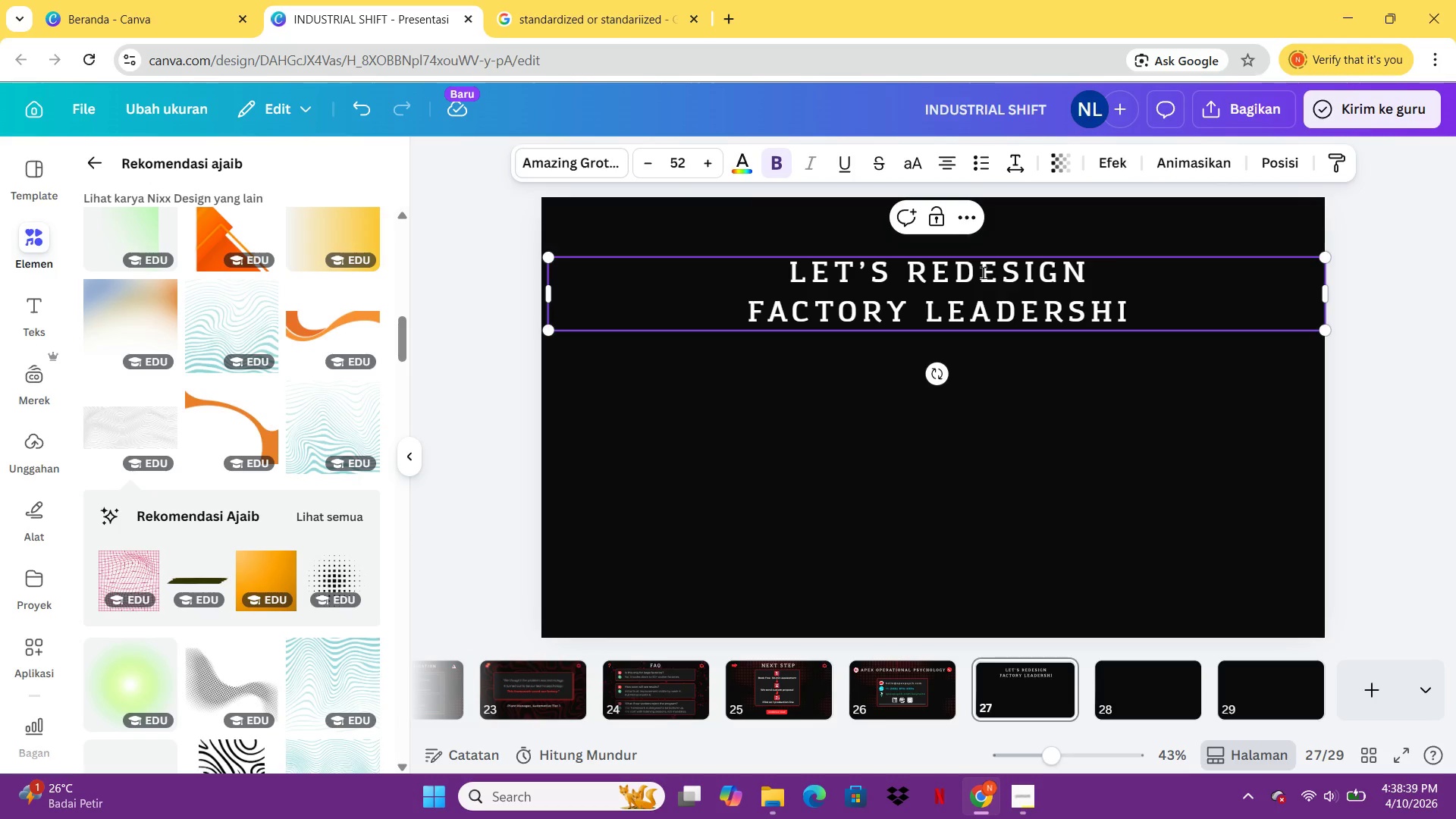 
key(Period)
 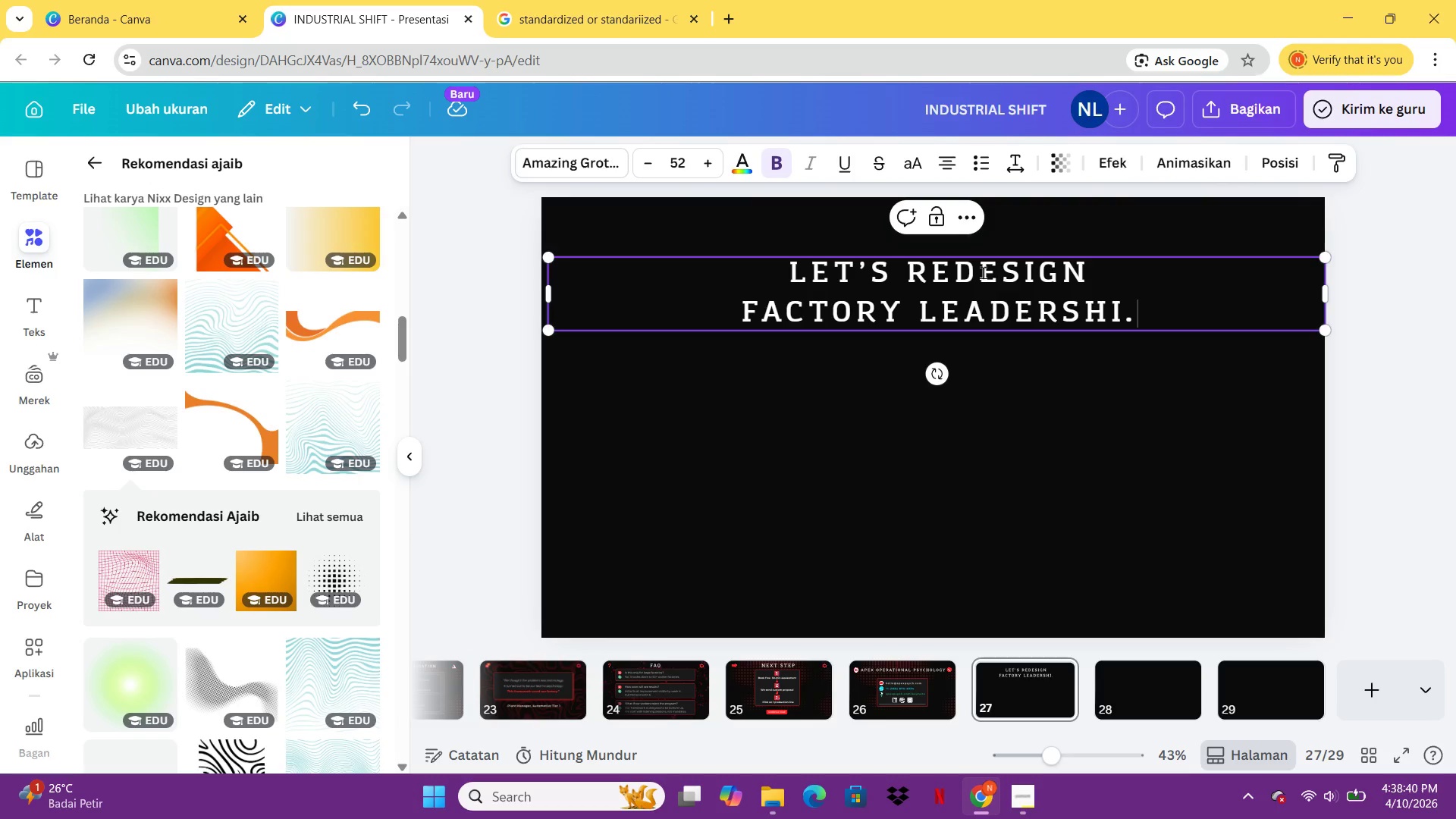 
key(Backspace)
 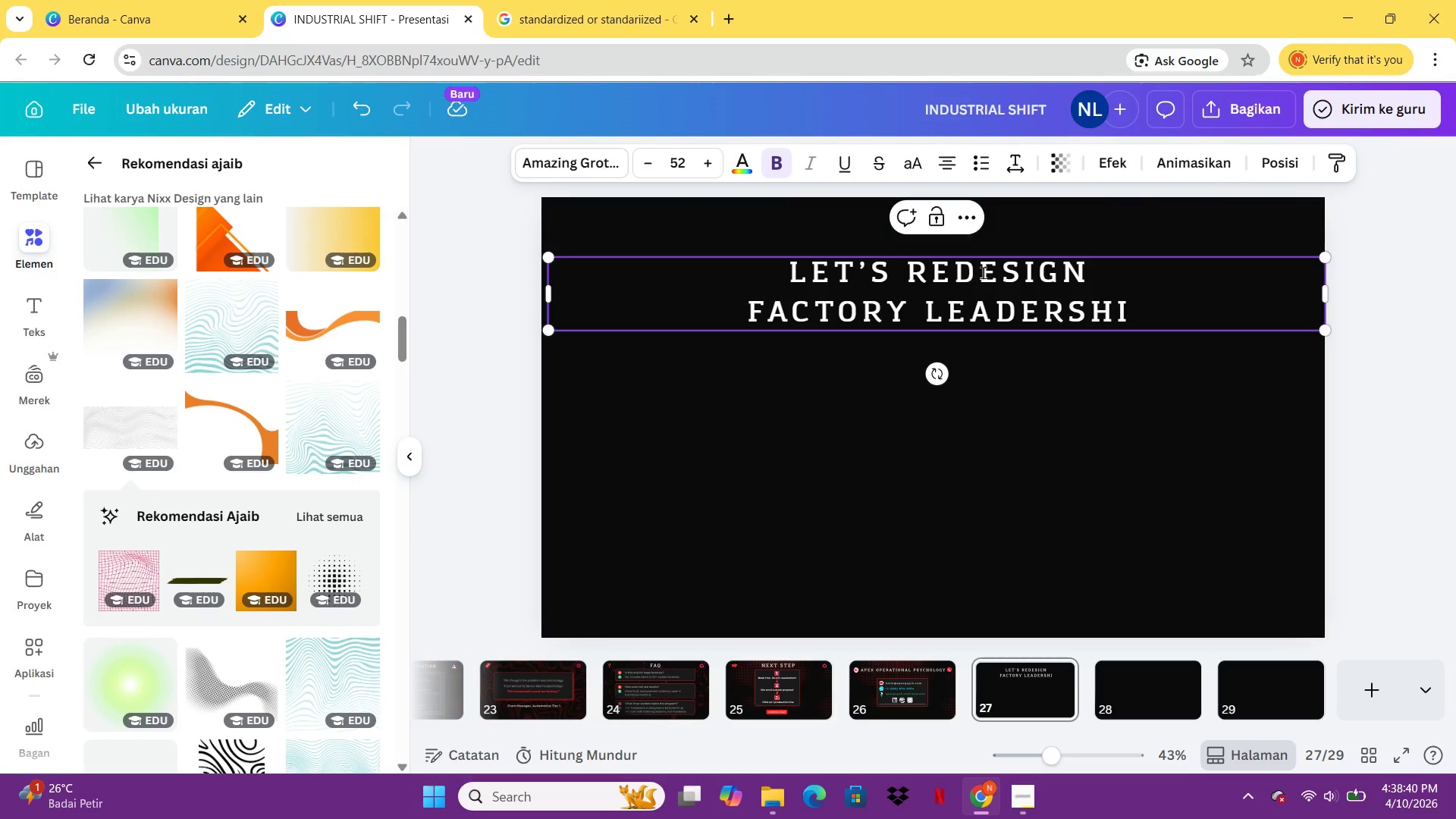 
key(P)
 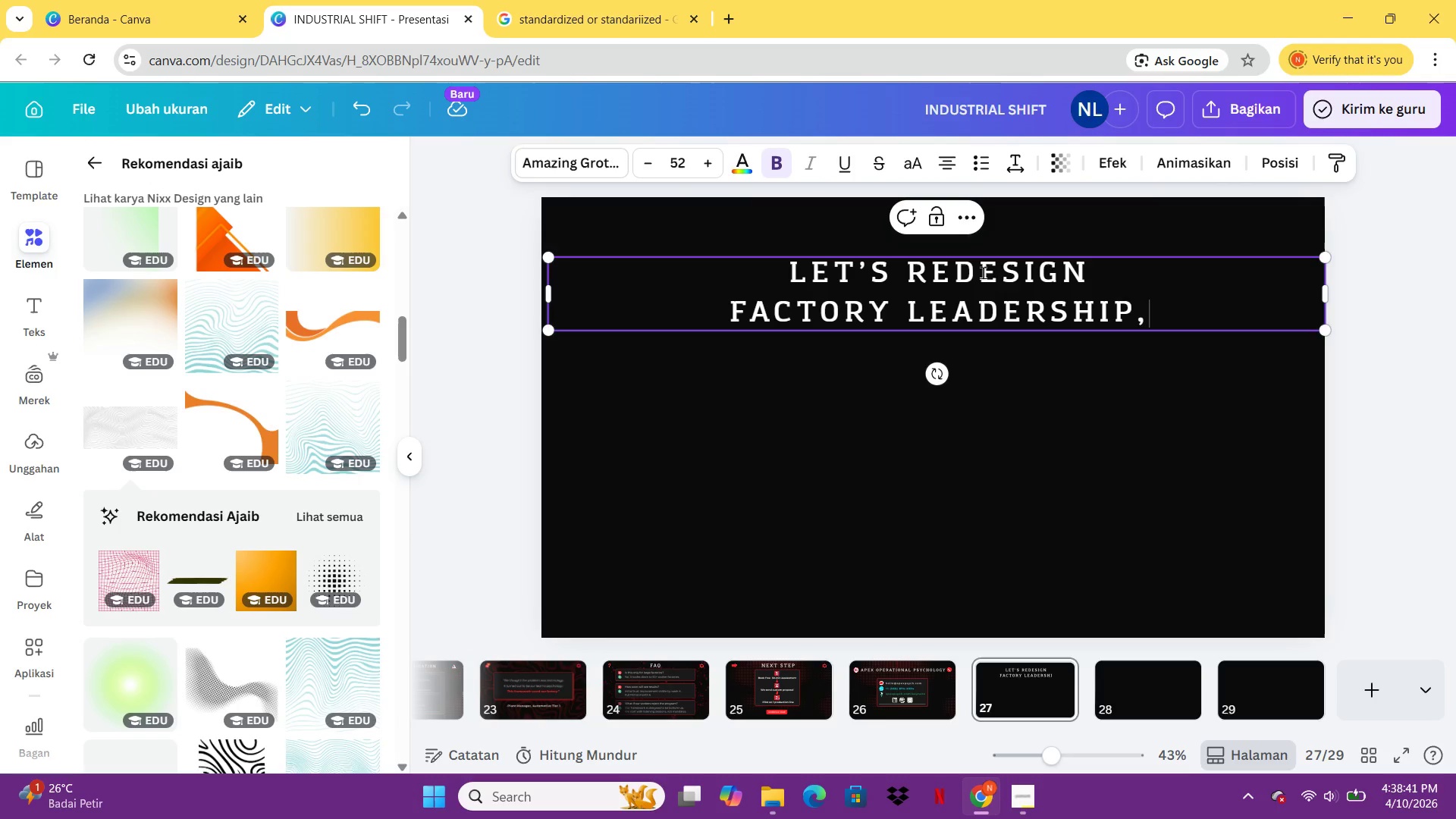 
key(Comma)
 